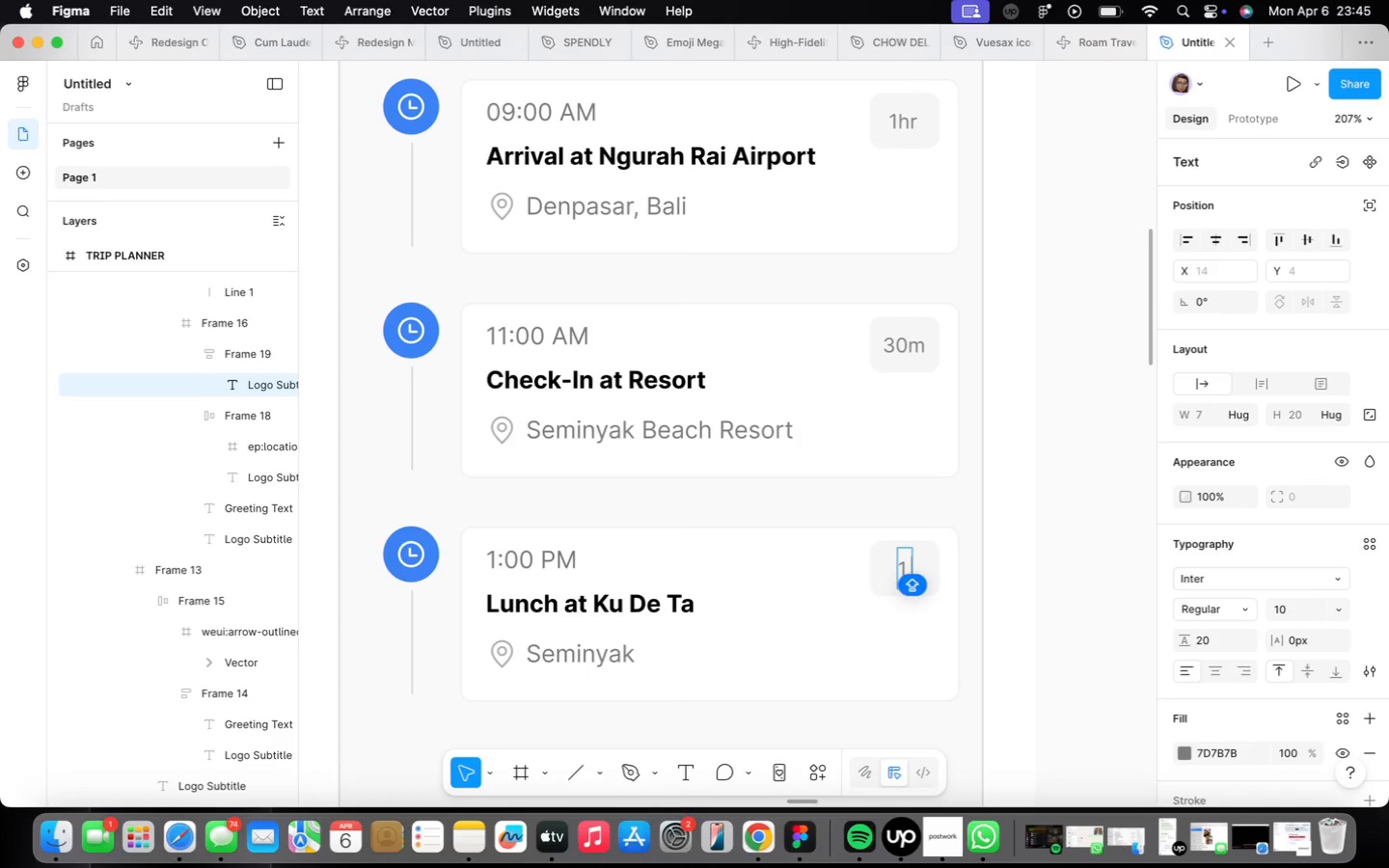 
key(5)
 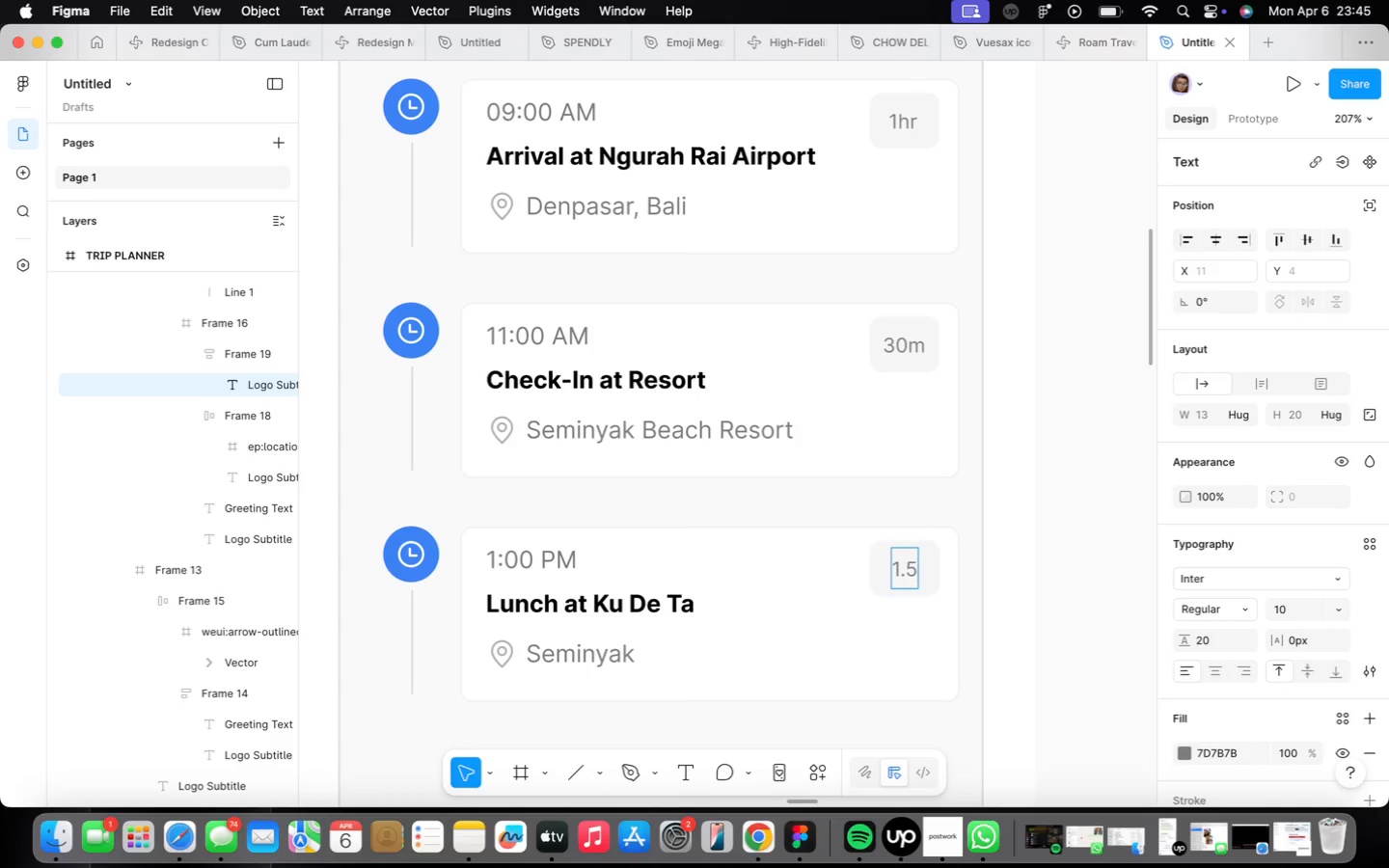 
key(CapsLock)
 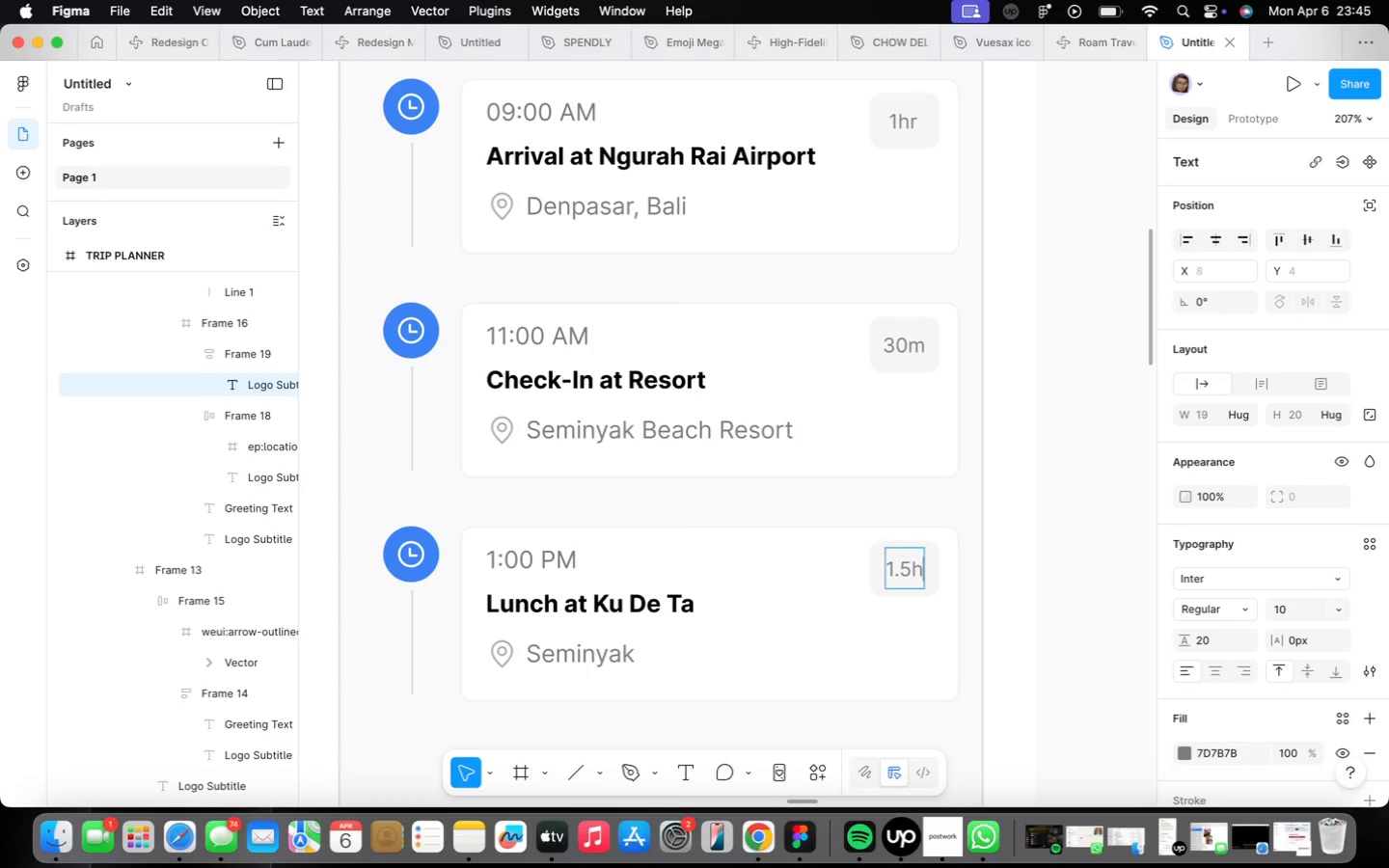 
key(H)
 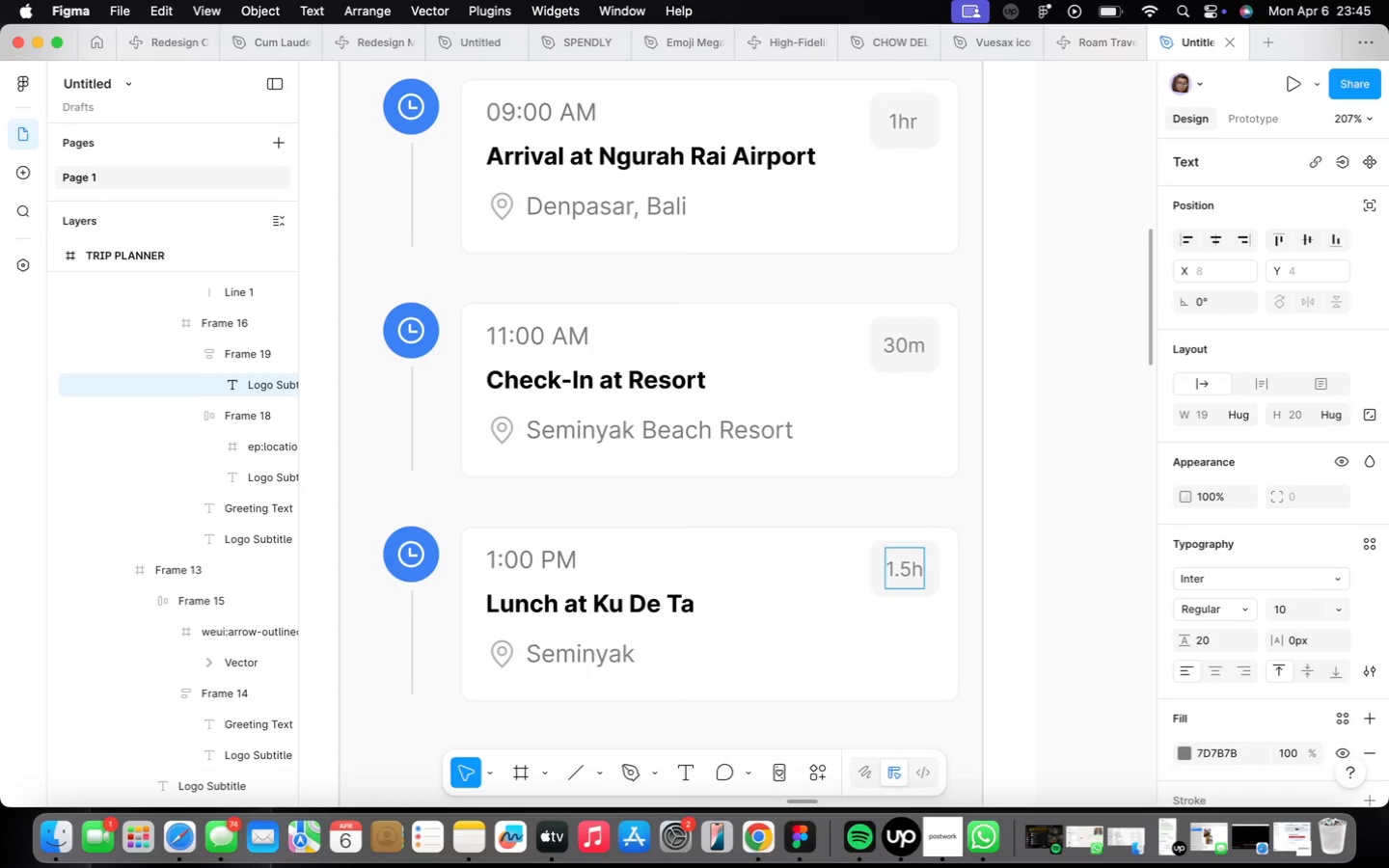 
wait(6.43)
 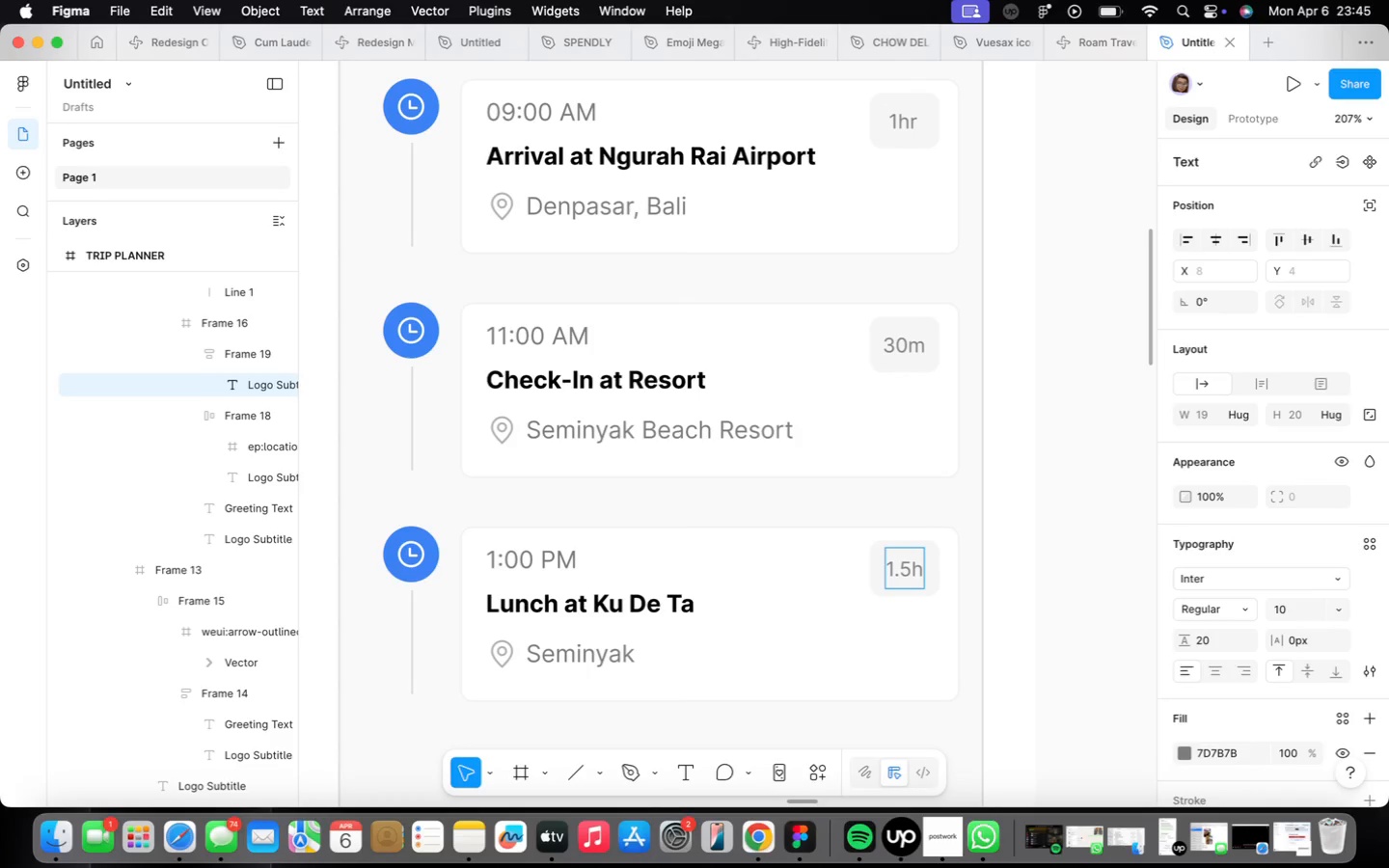 
left_click([971, 698])
 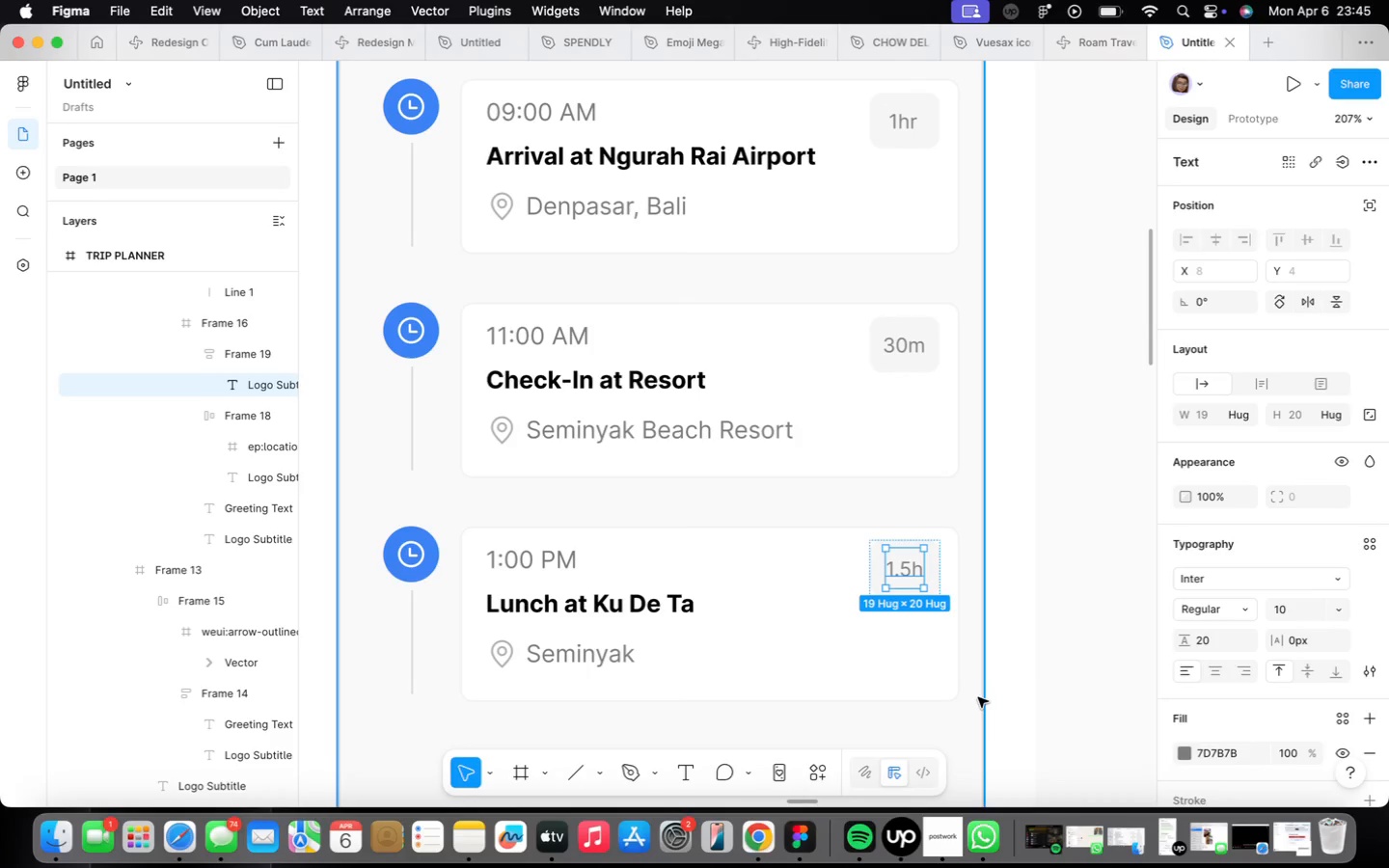 
scroll: coordinate [894, 598], scroll_direction: down, amount: 6.0
 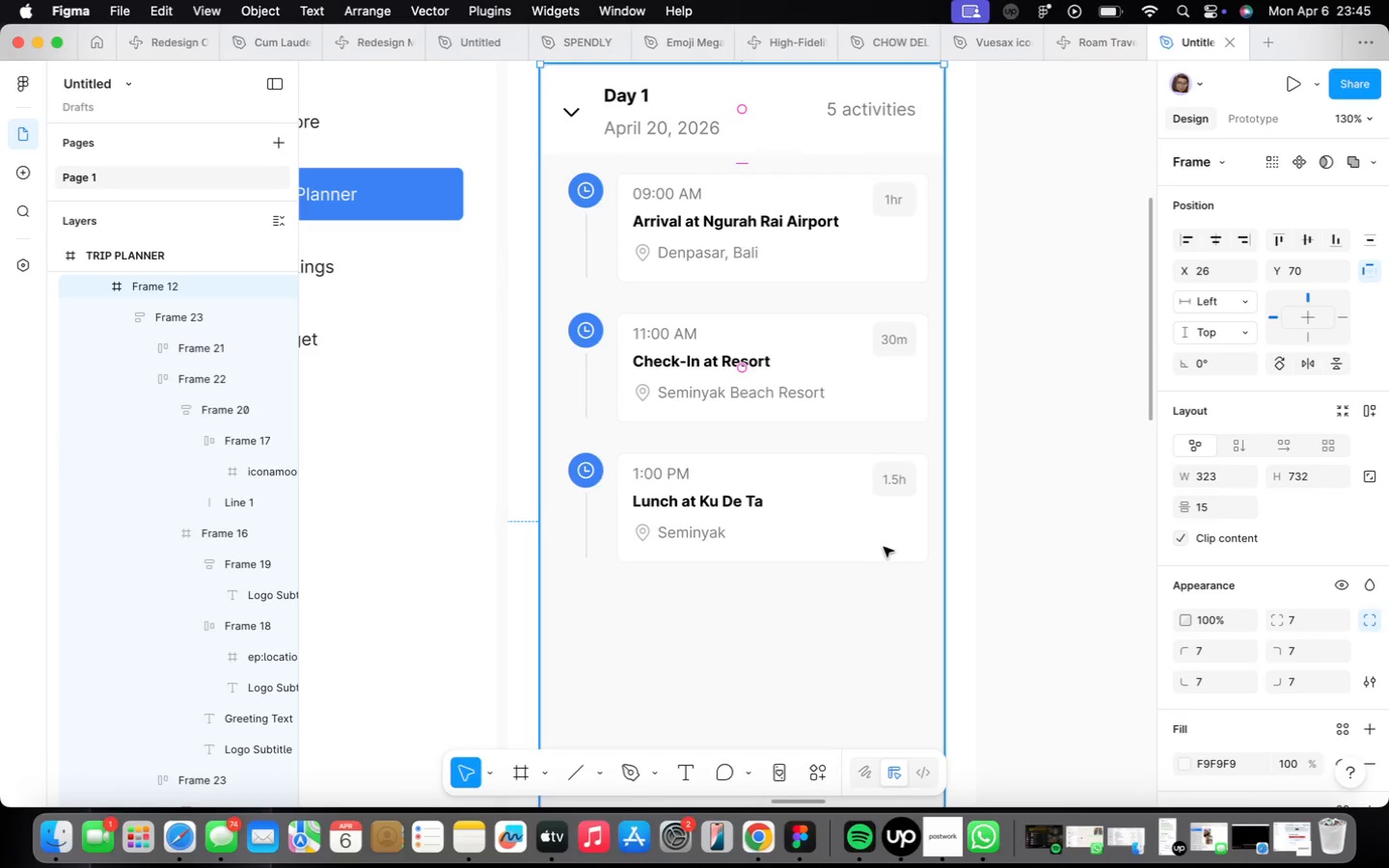 
double_click([874, 546])
 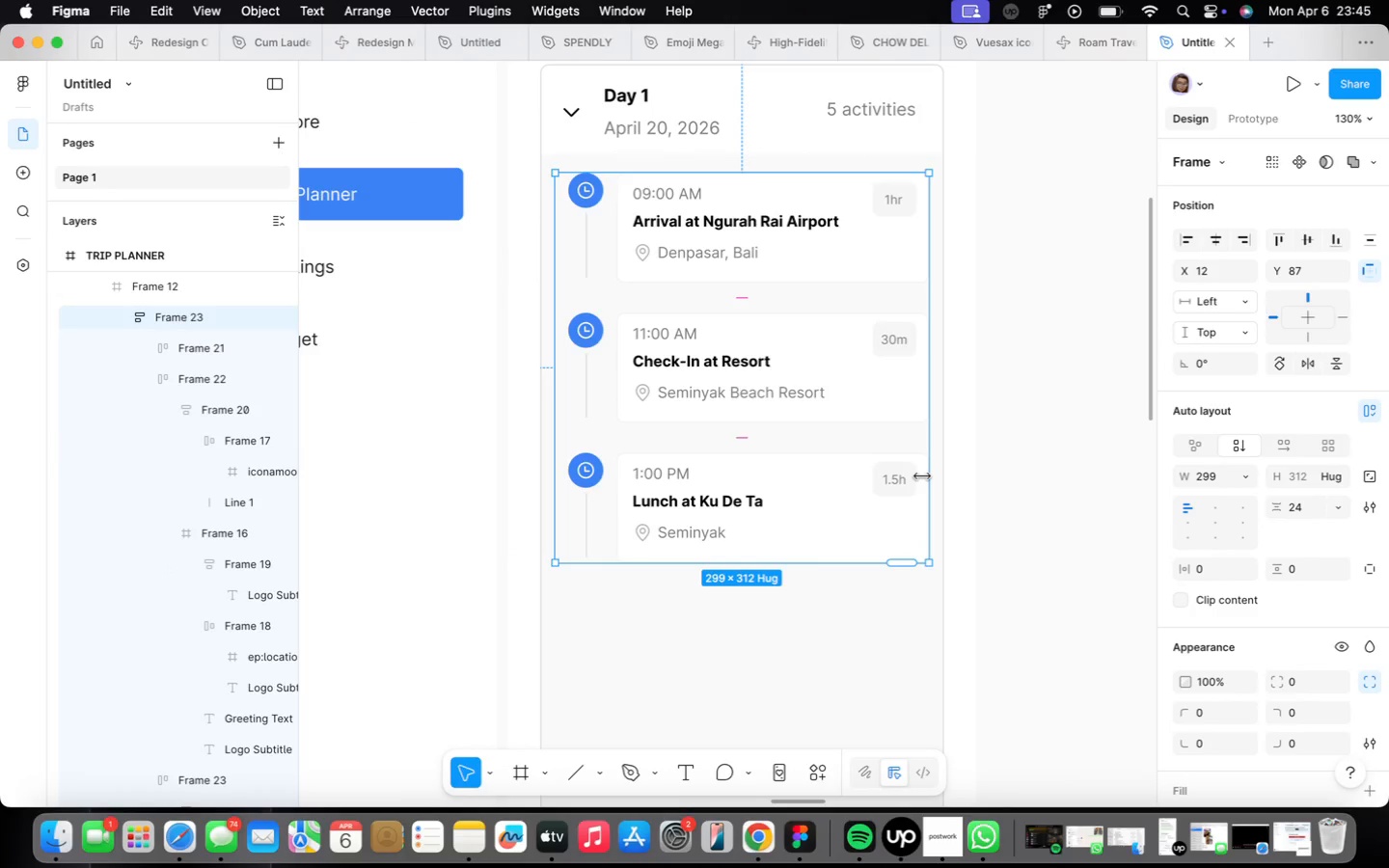 
hold_key(key=OptionLeft, duration=1.17)
 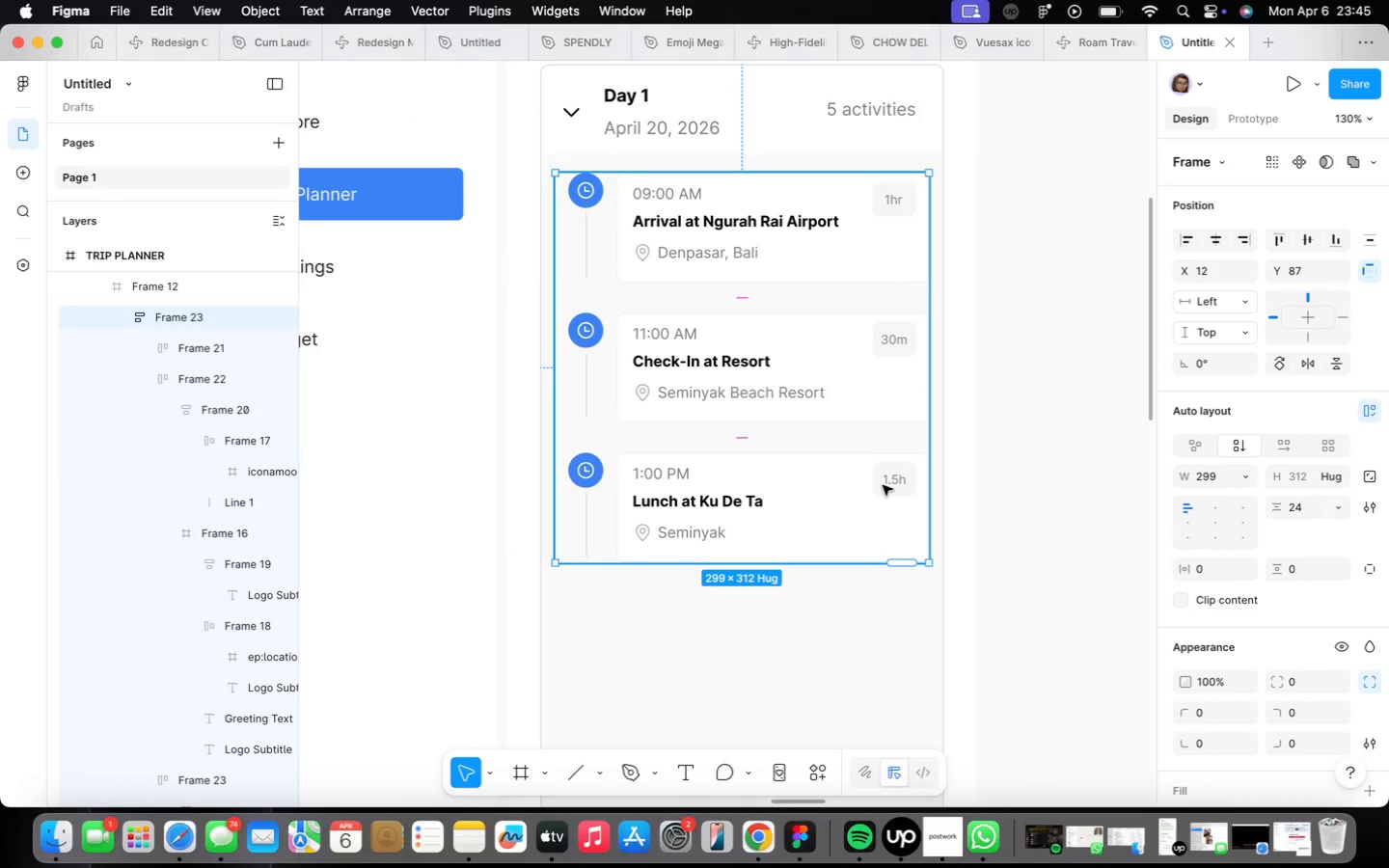 
double_click([884, 485])
 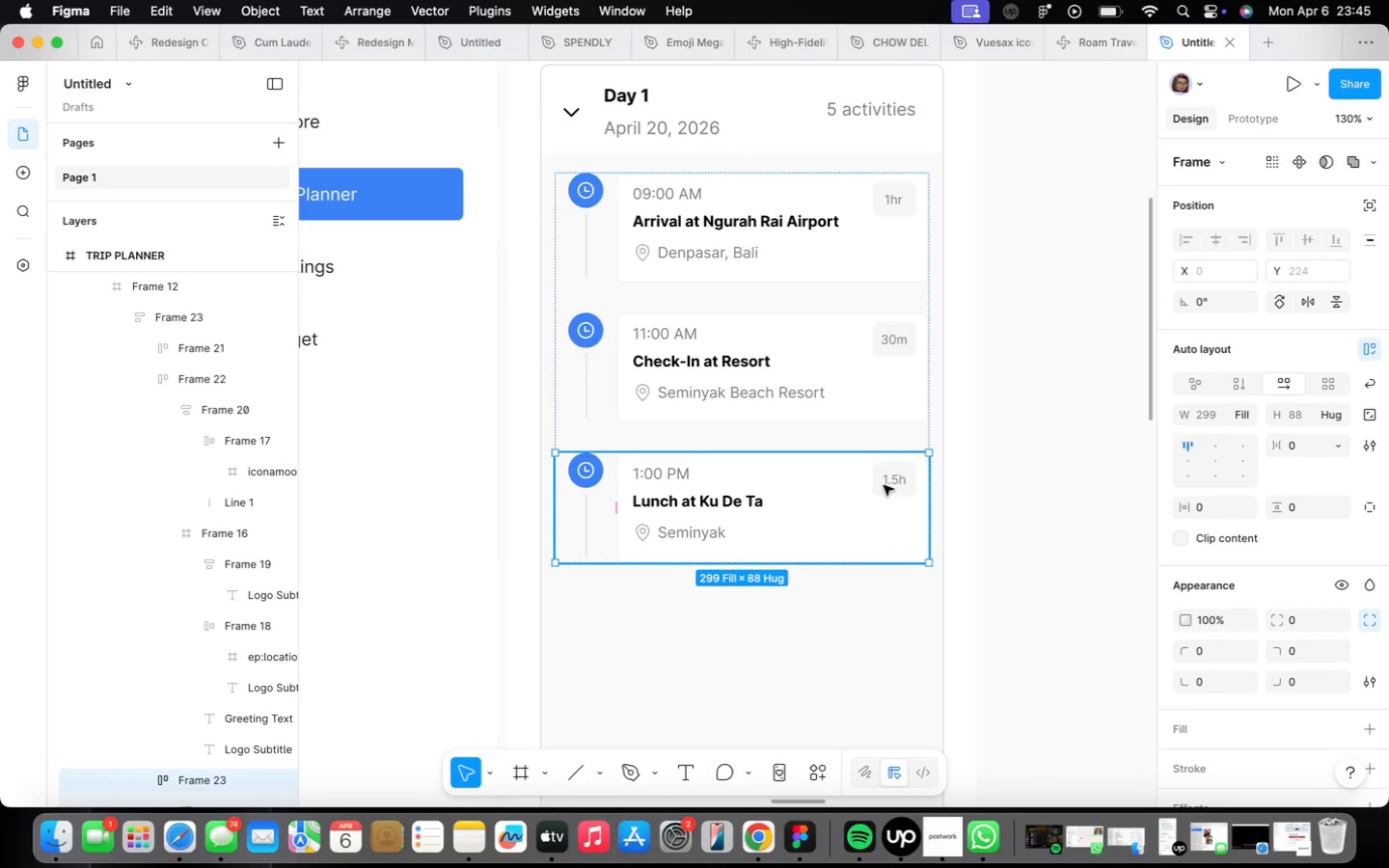 
key(Meta+CommandLeft)
 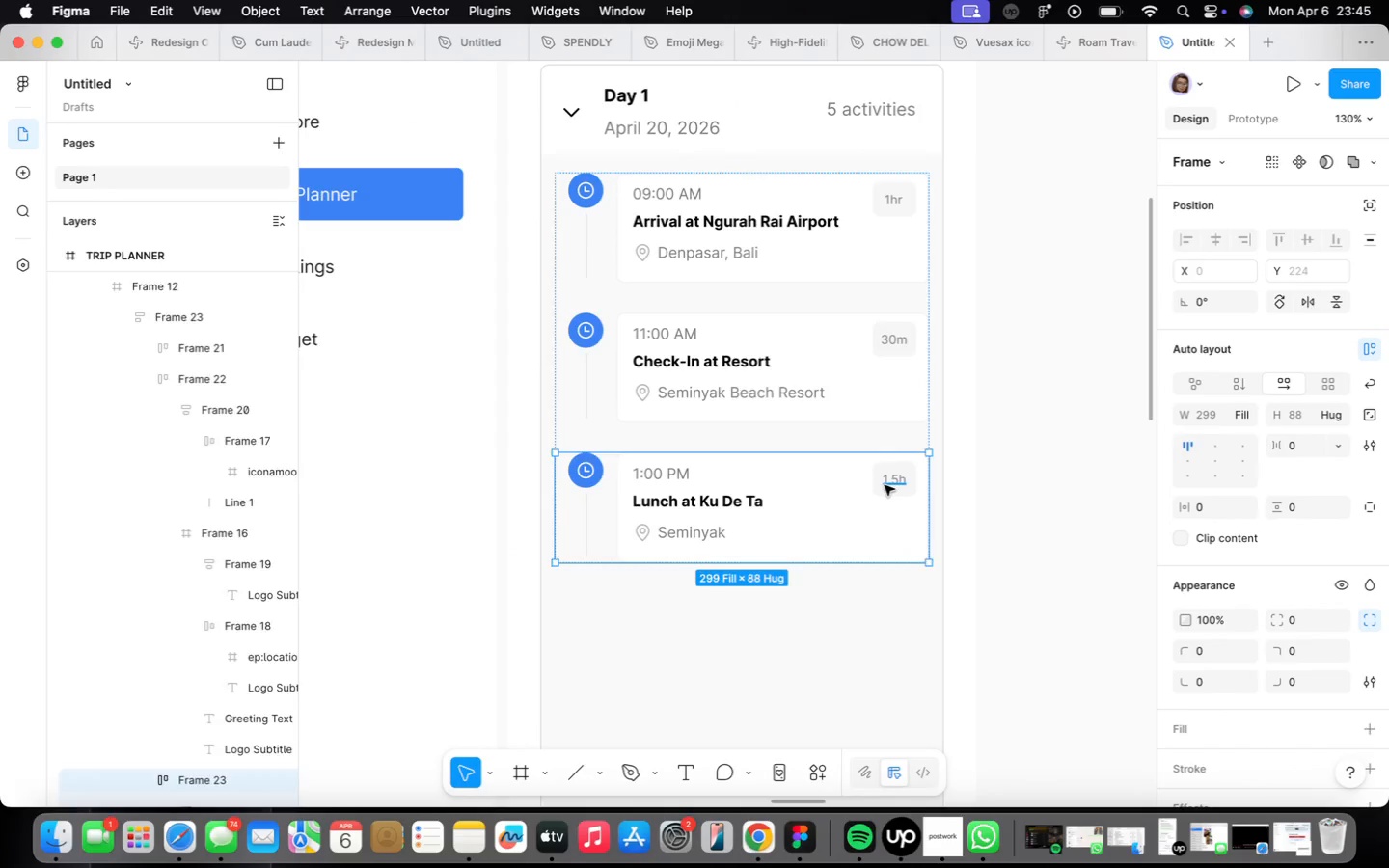 
key(Meta+D)
 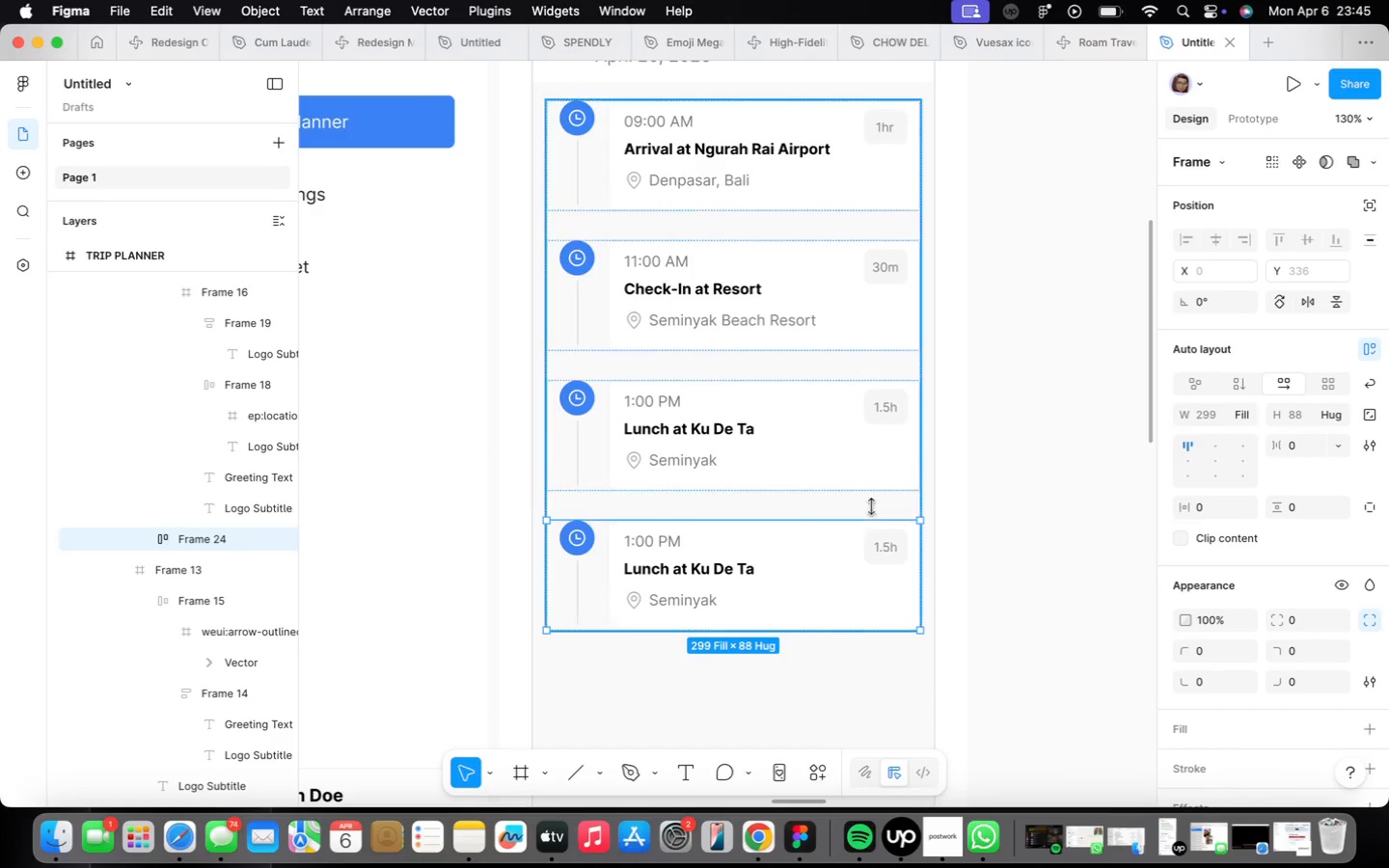 
wait(8.66)
 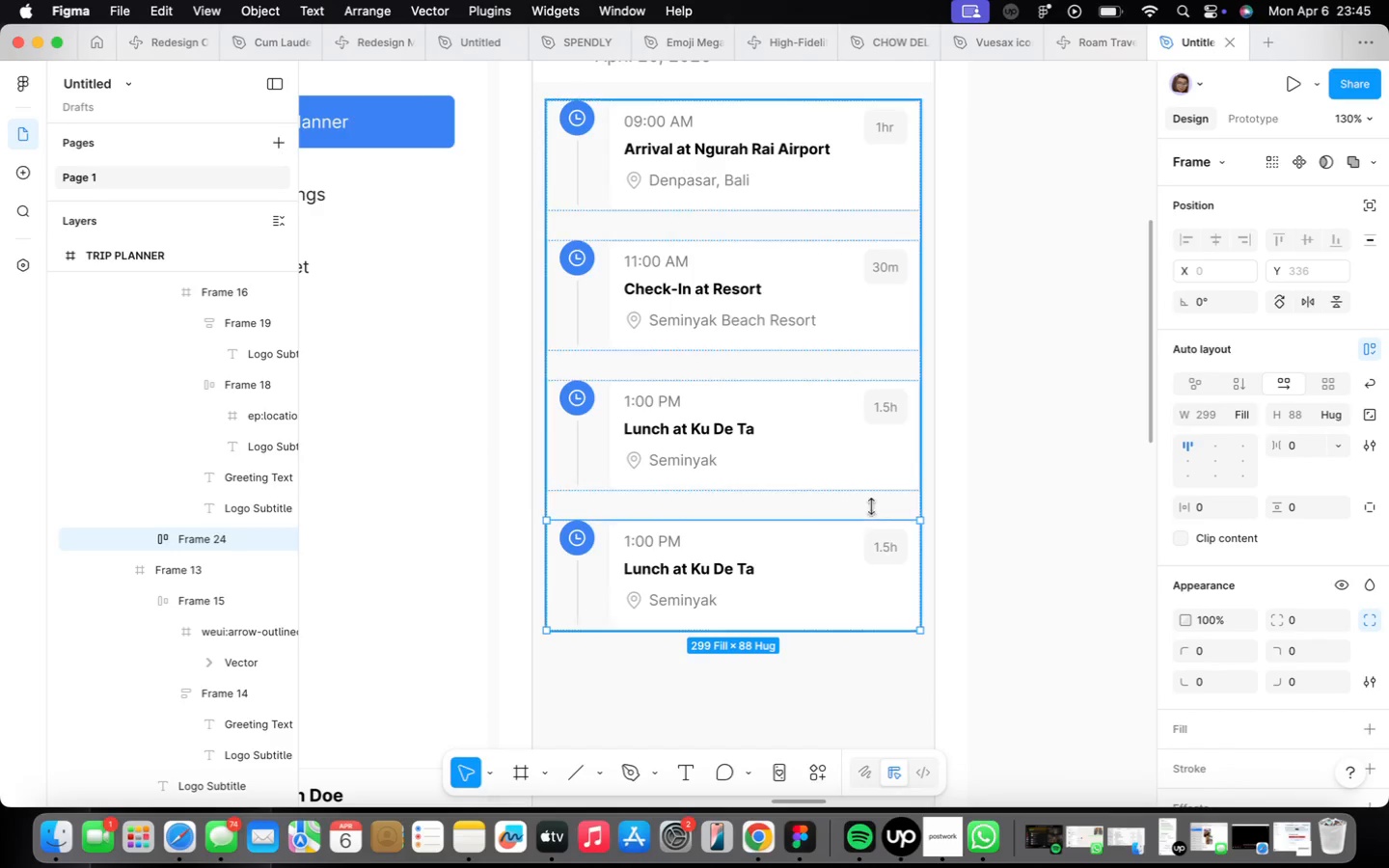 
left_click([631, 545])
 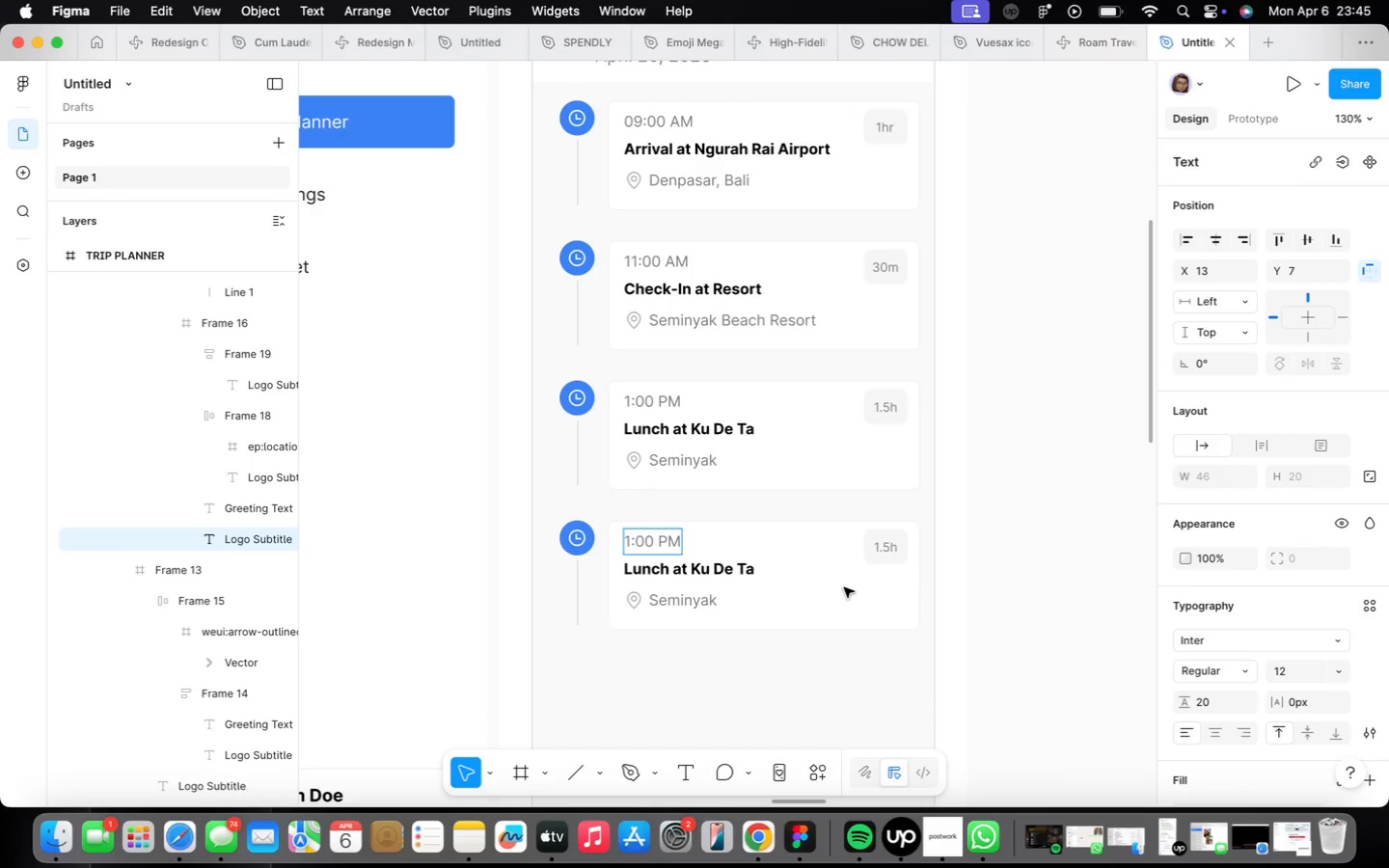 
key(Backspace)
 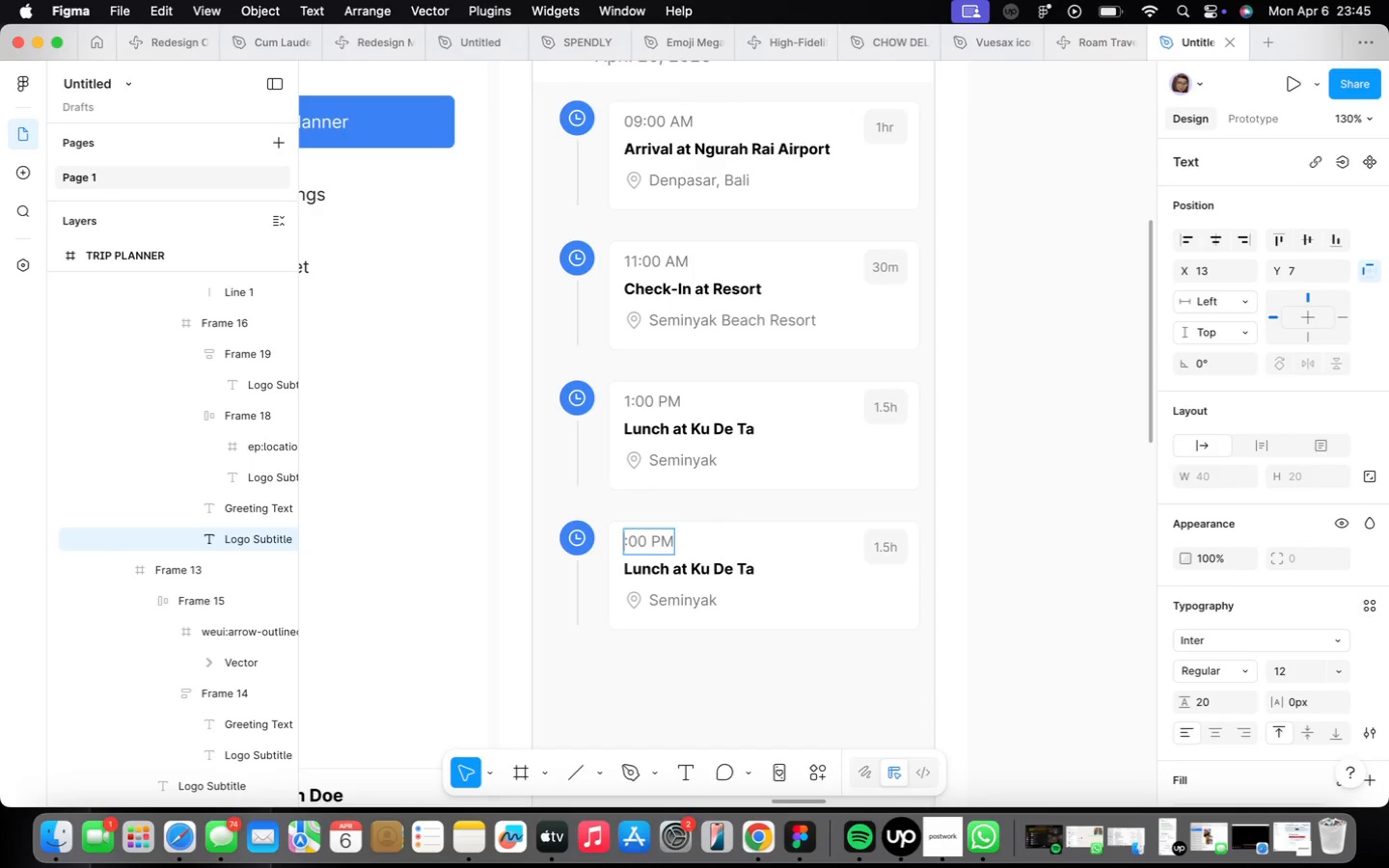 
key(3)
 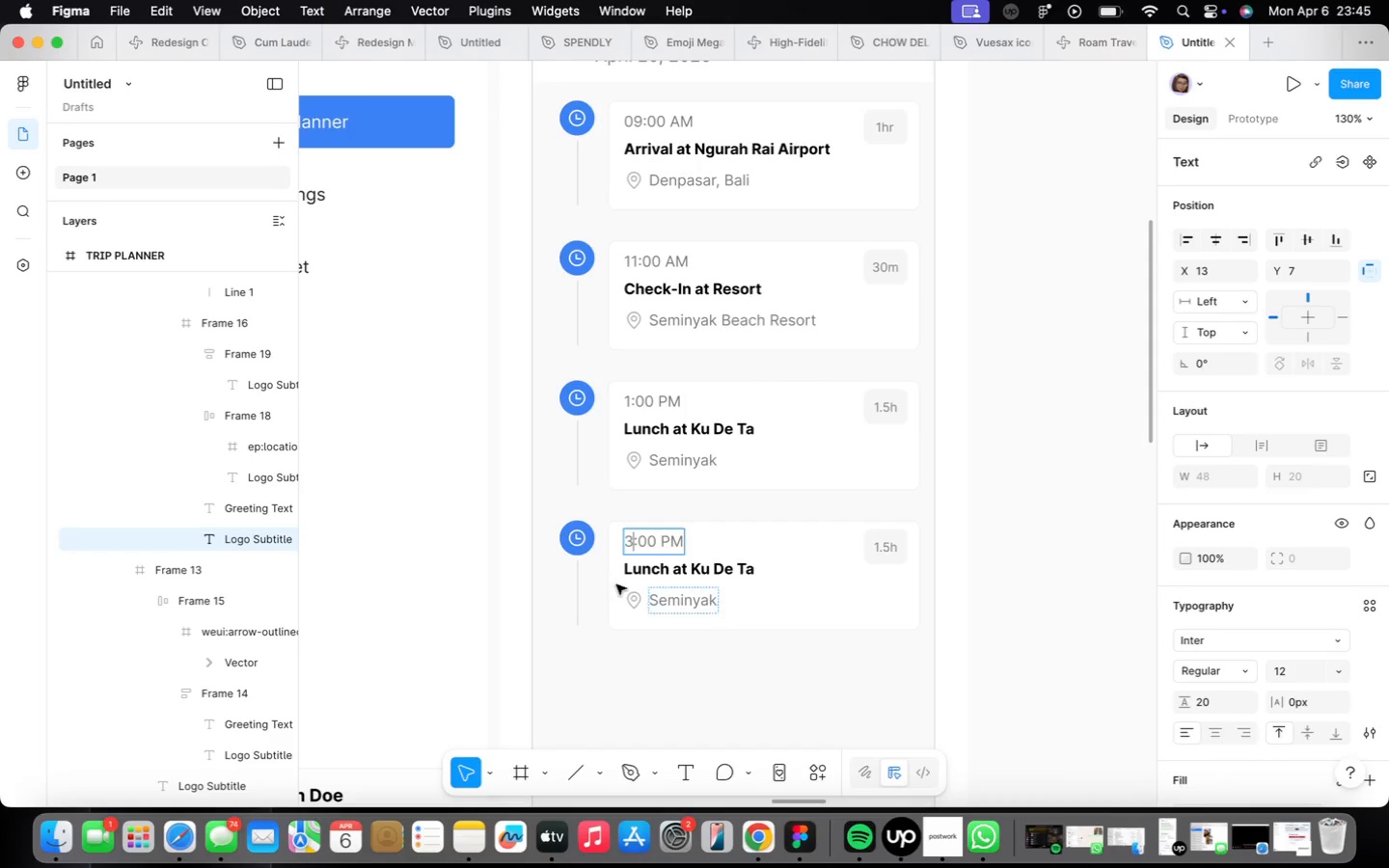 
double_click([651, 571])
 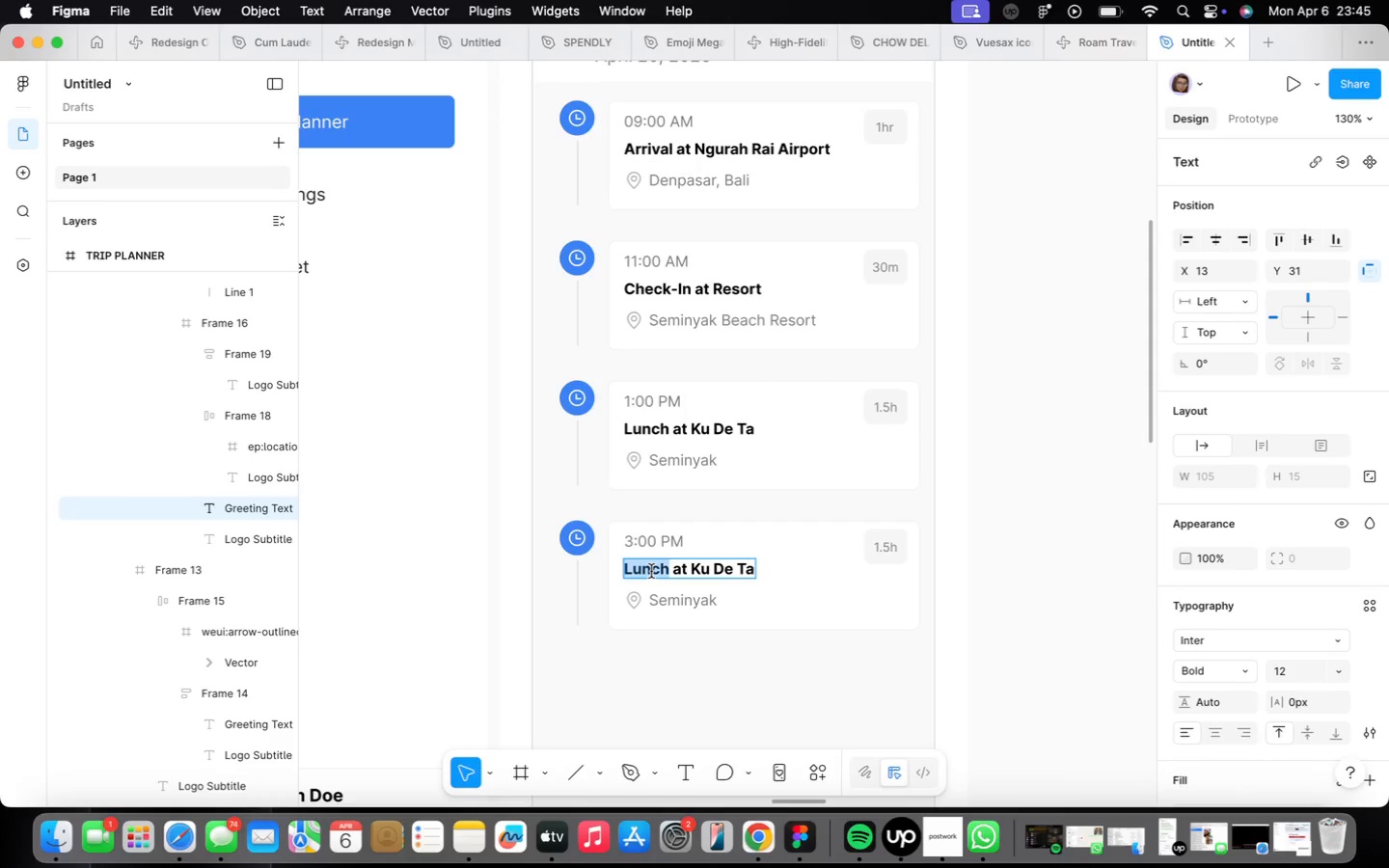 
triple_click([651, 571])
 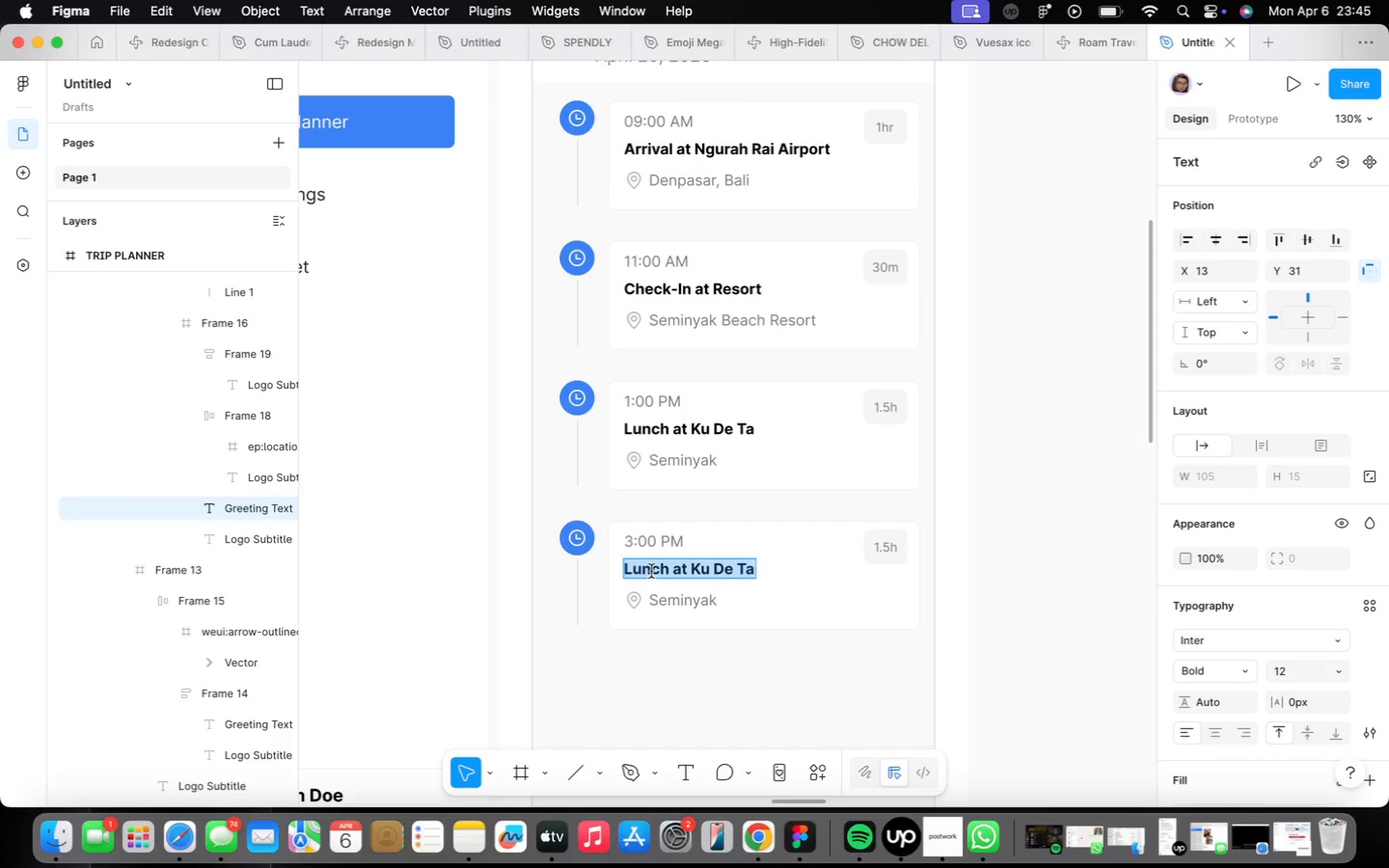 
type(Beach Walk)
 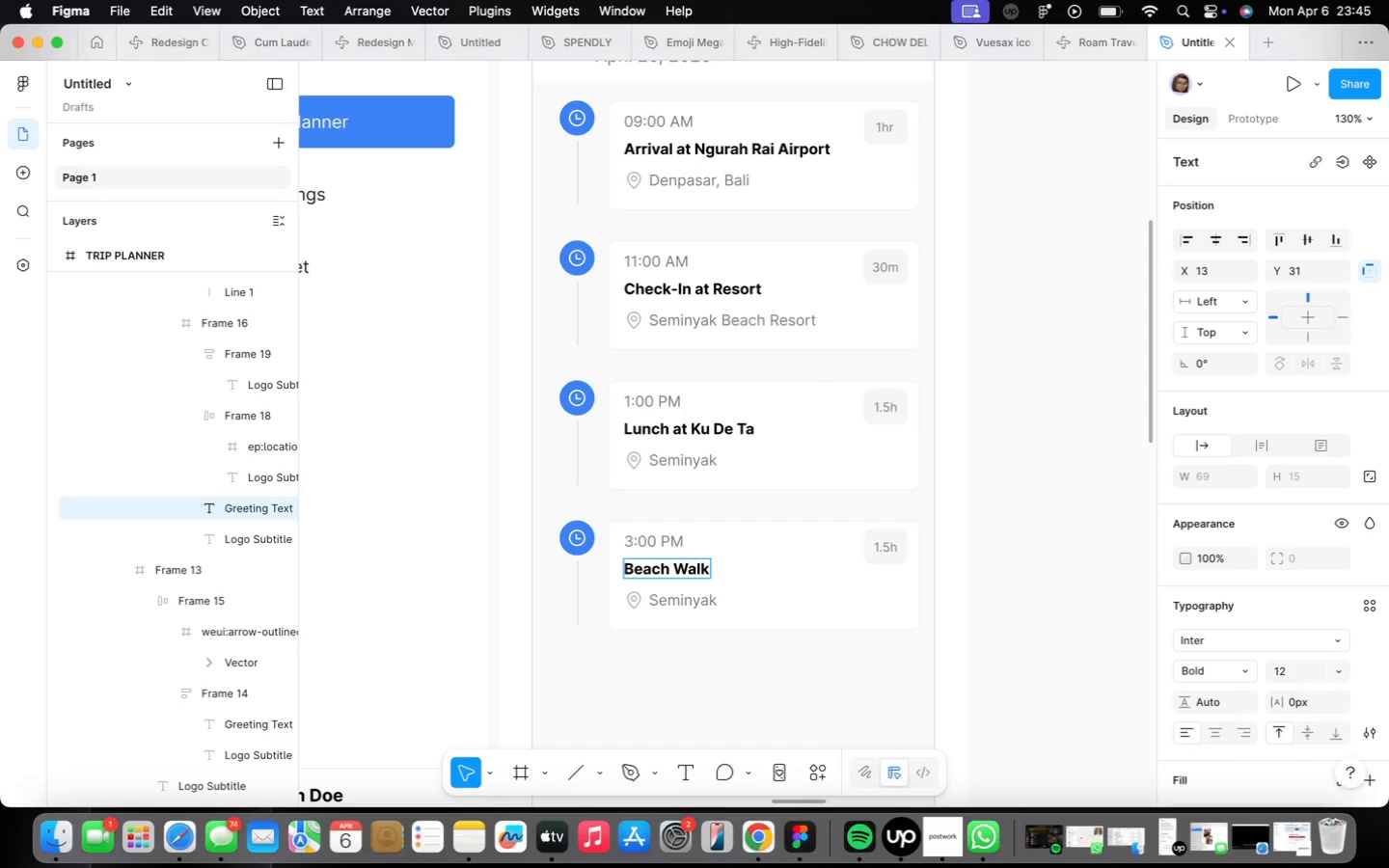 
type( & Relaxation )
 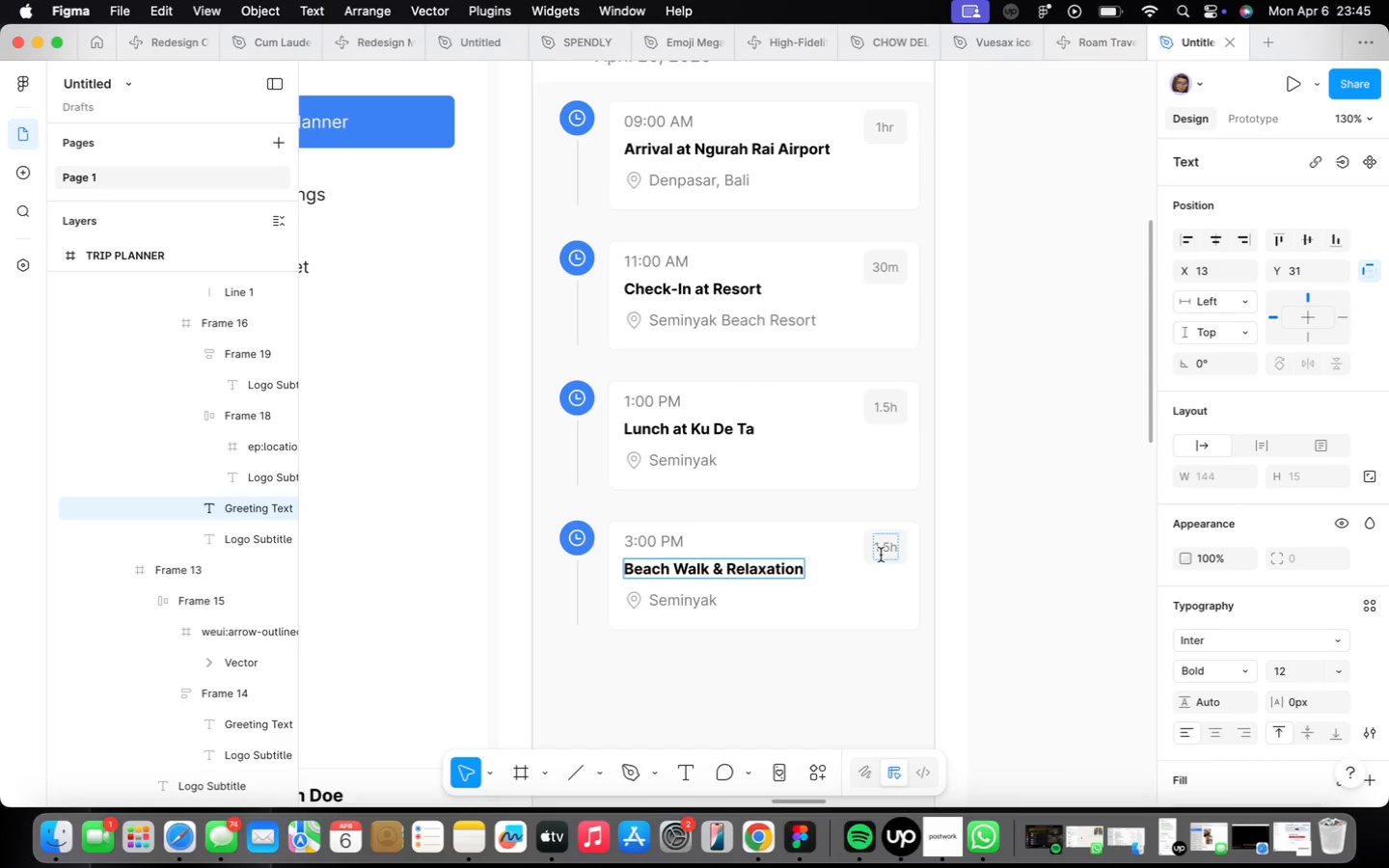 
double_click([881, 554])
 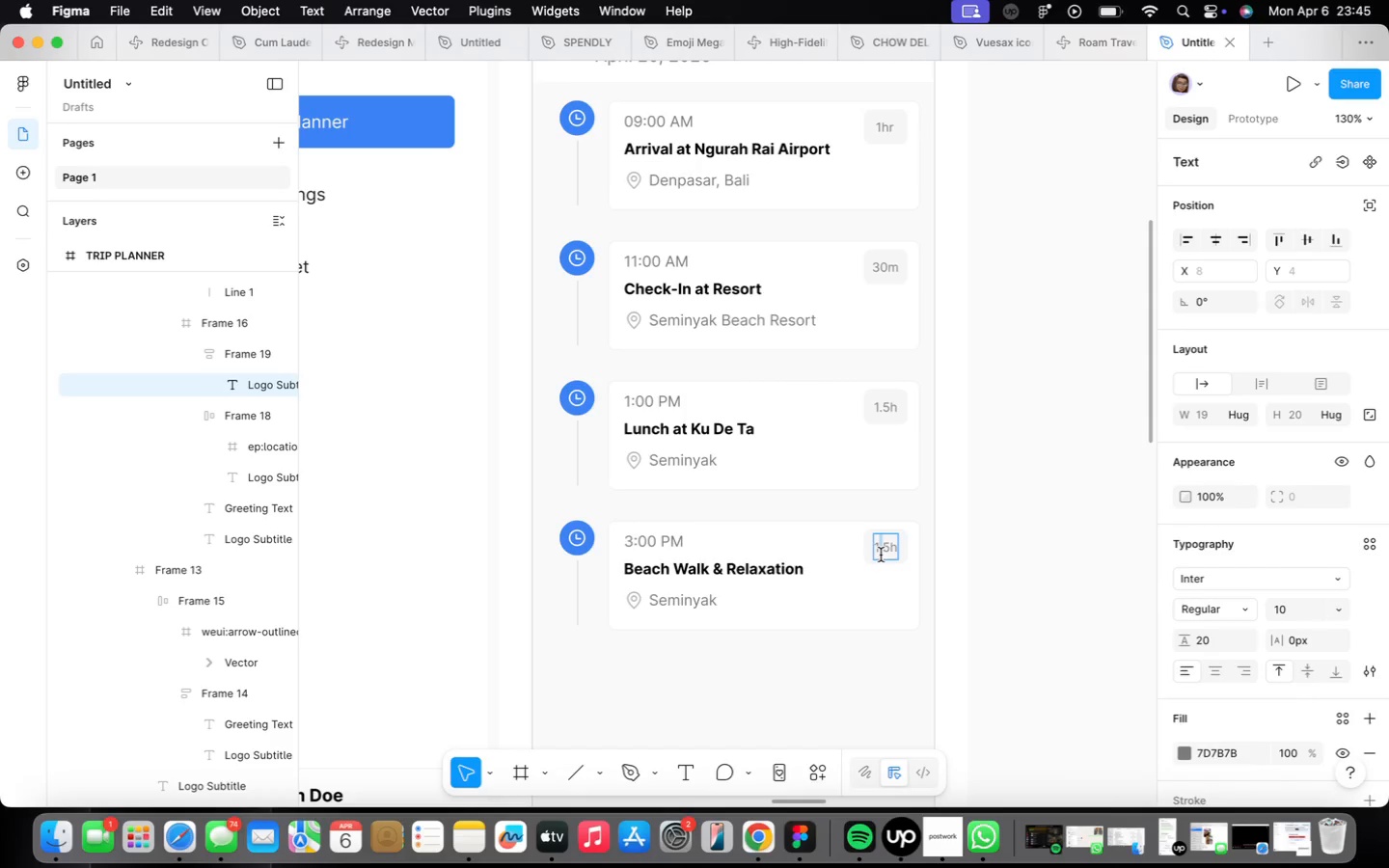 
triple_click([881, 555])
 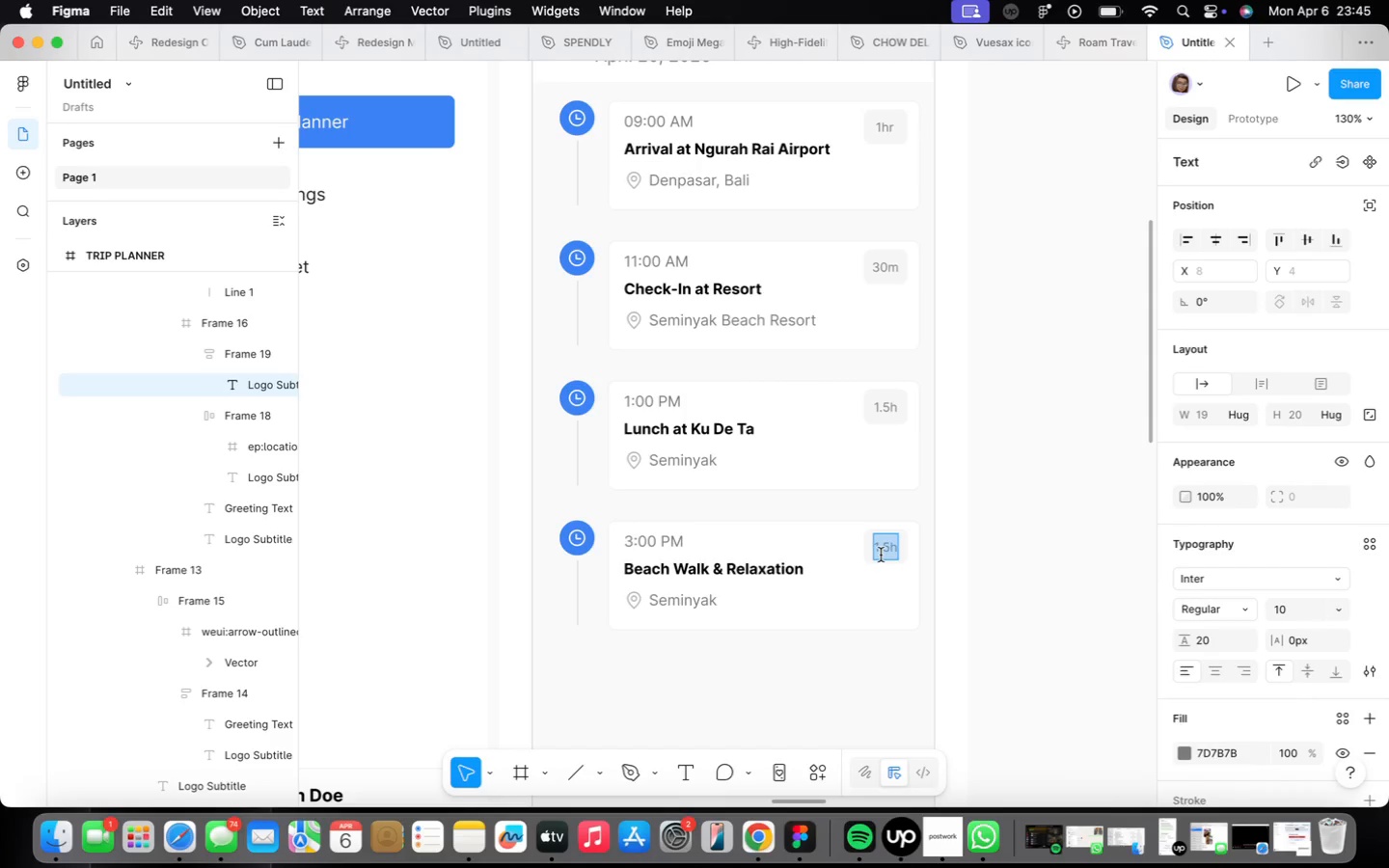 
triple_click([881, 554])
 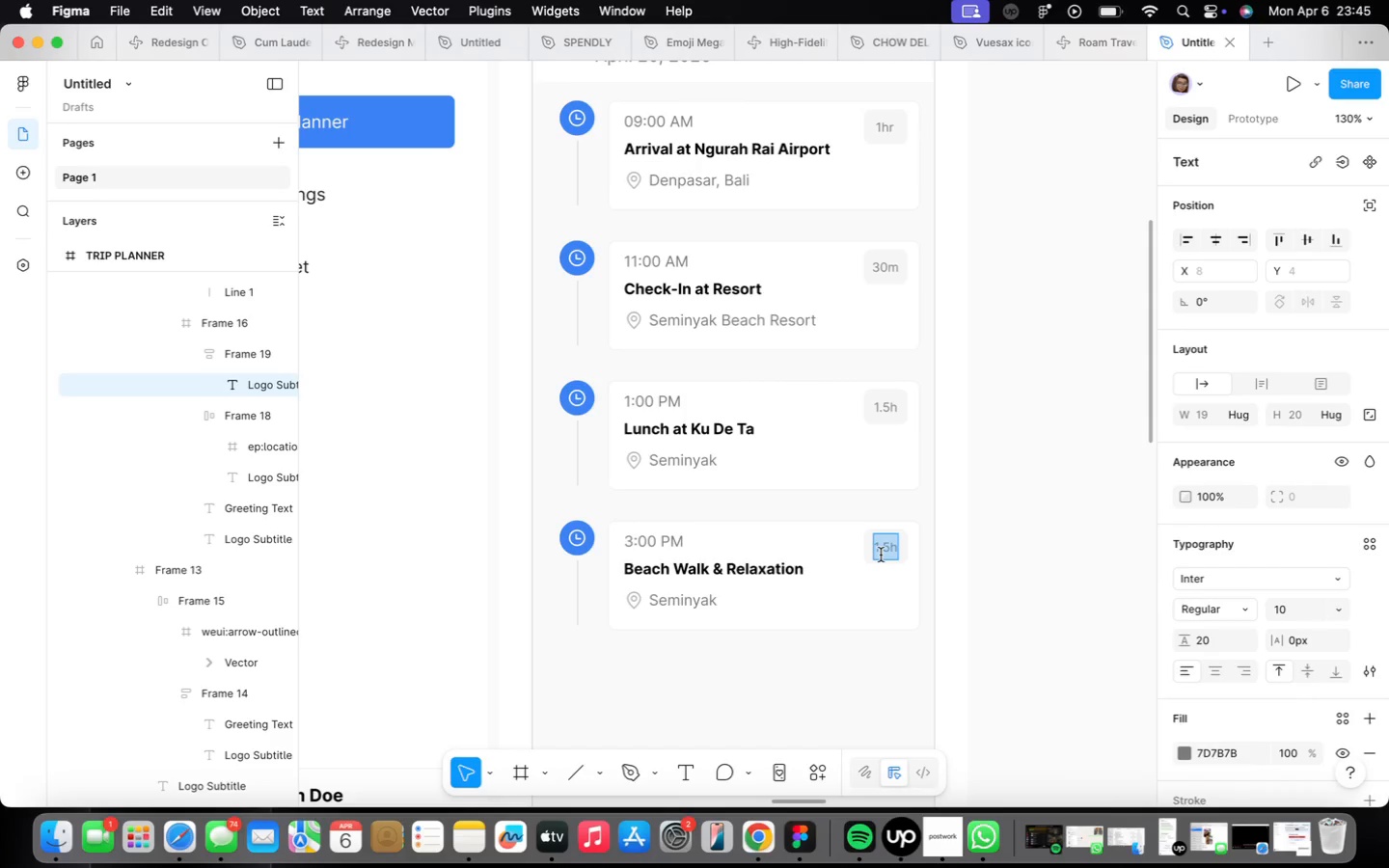 
type(2h)
 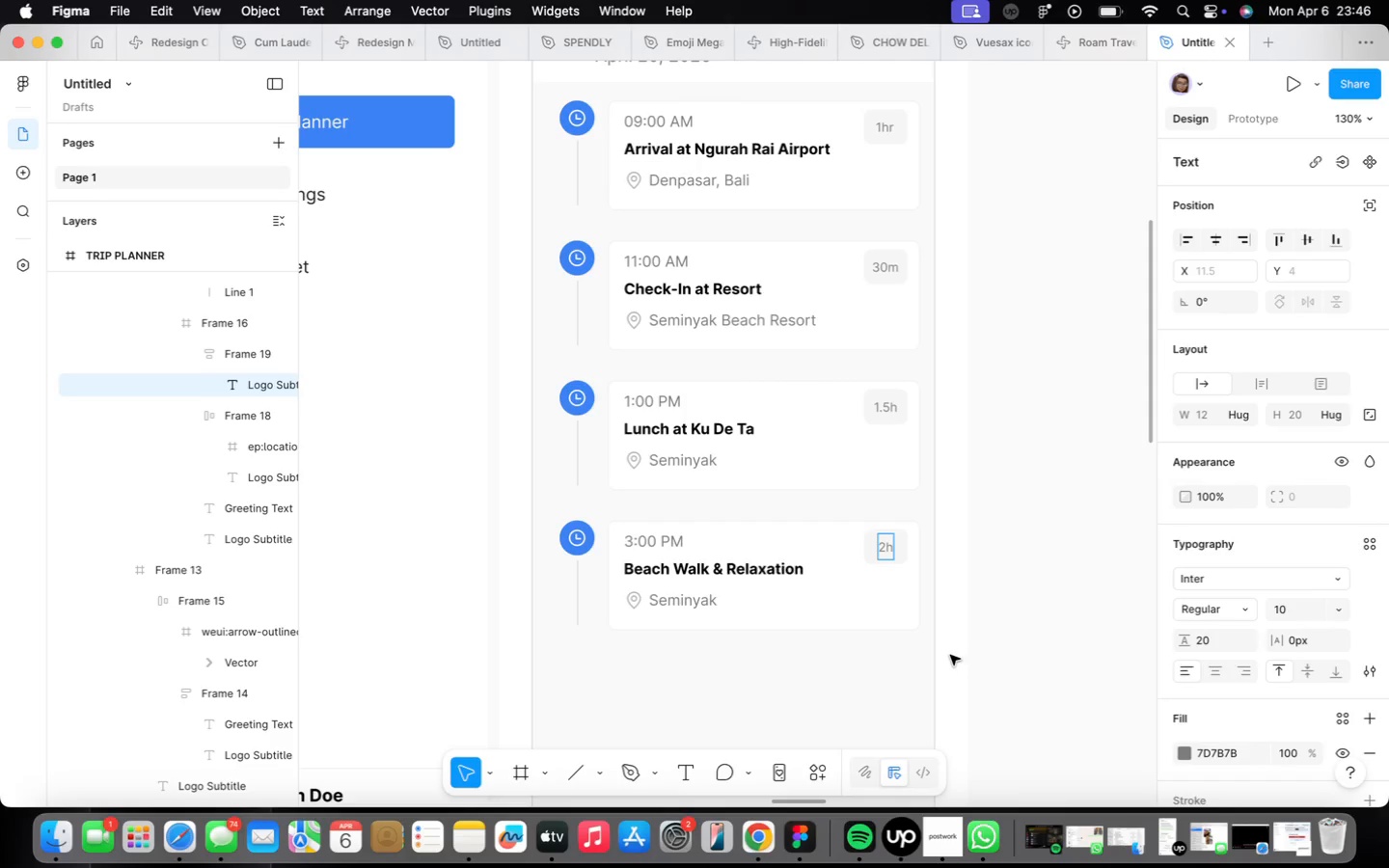 
left_click([790, 663])
 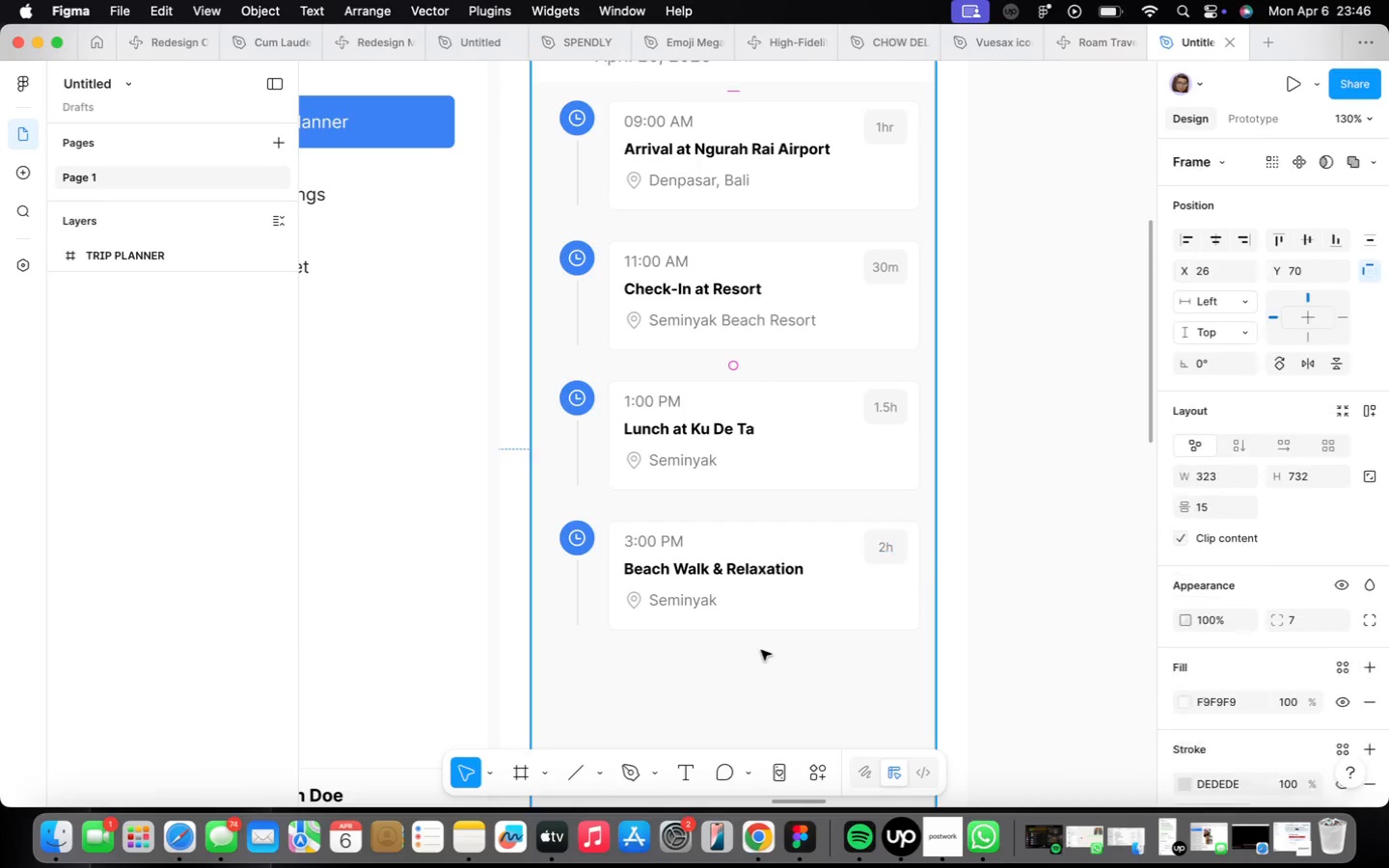 
scroll: coordinate [760, 657], scroll_direction: down, amount: 4.0
 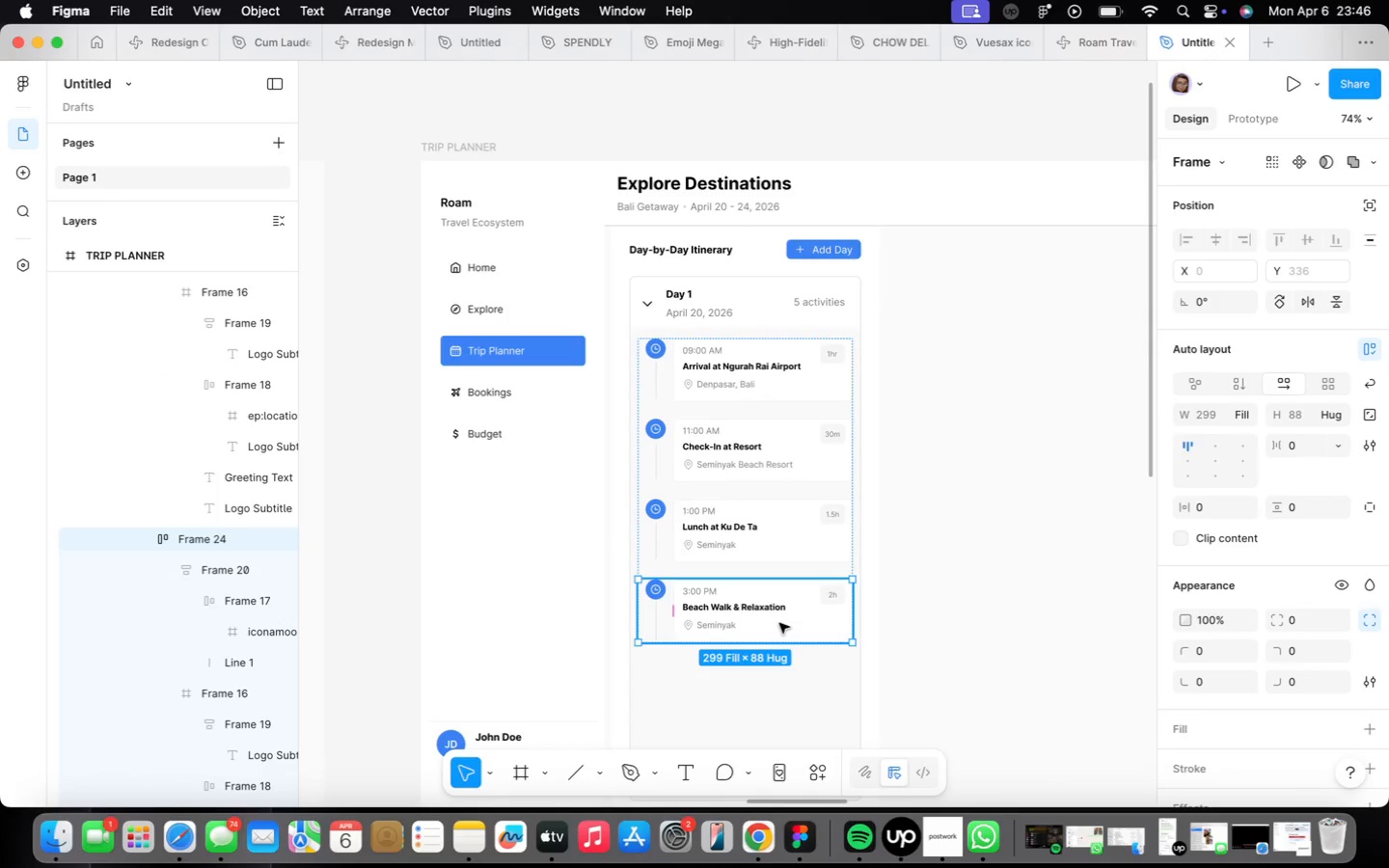 
key(Meta+D)
 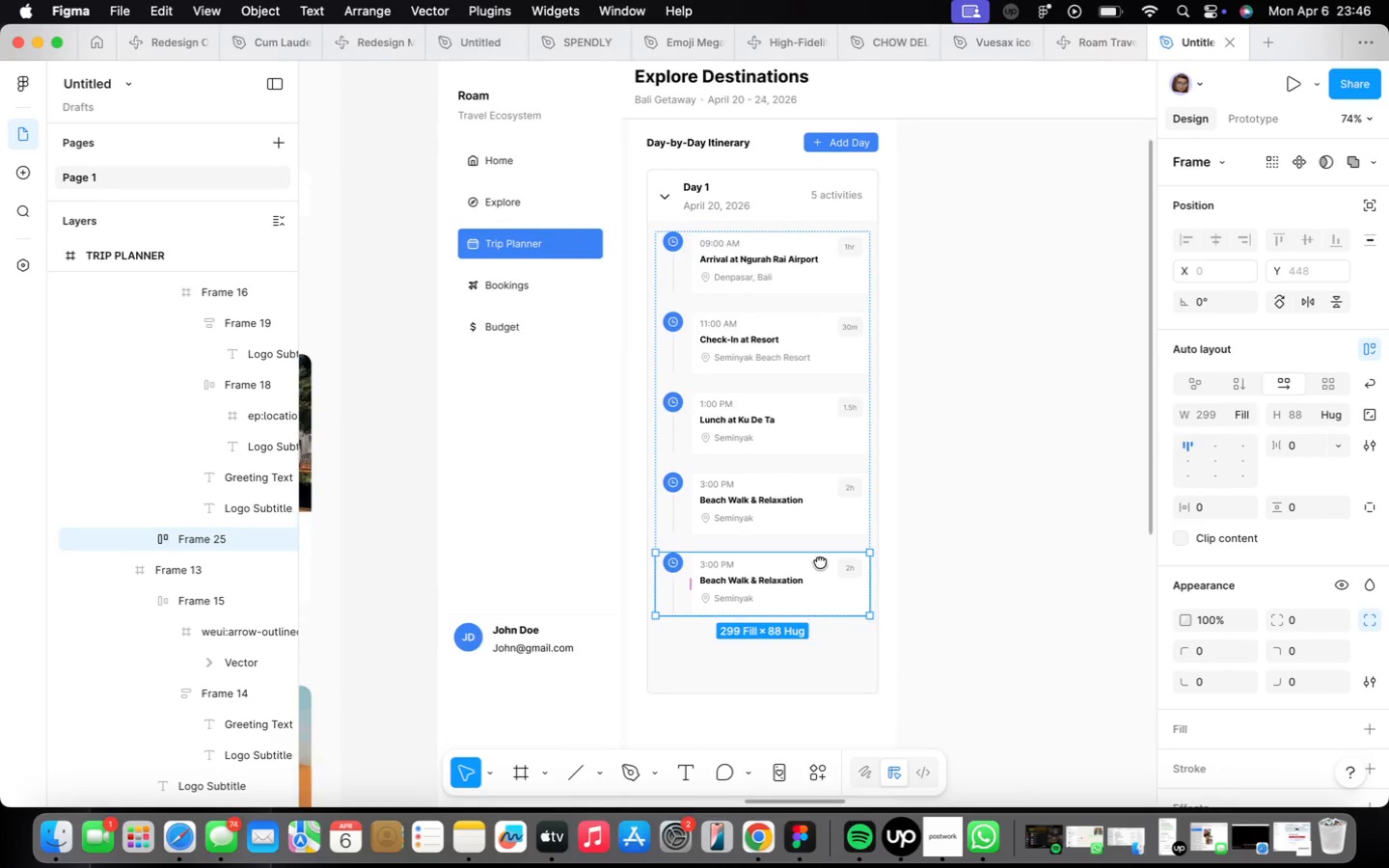 
wait(7.34)
 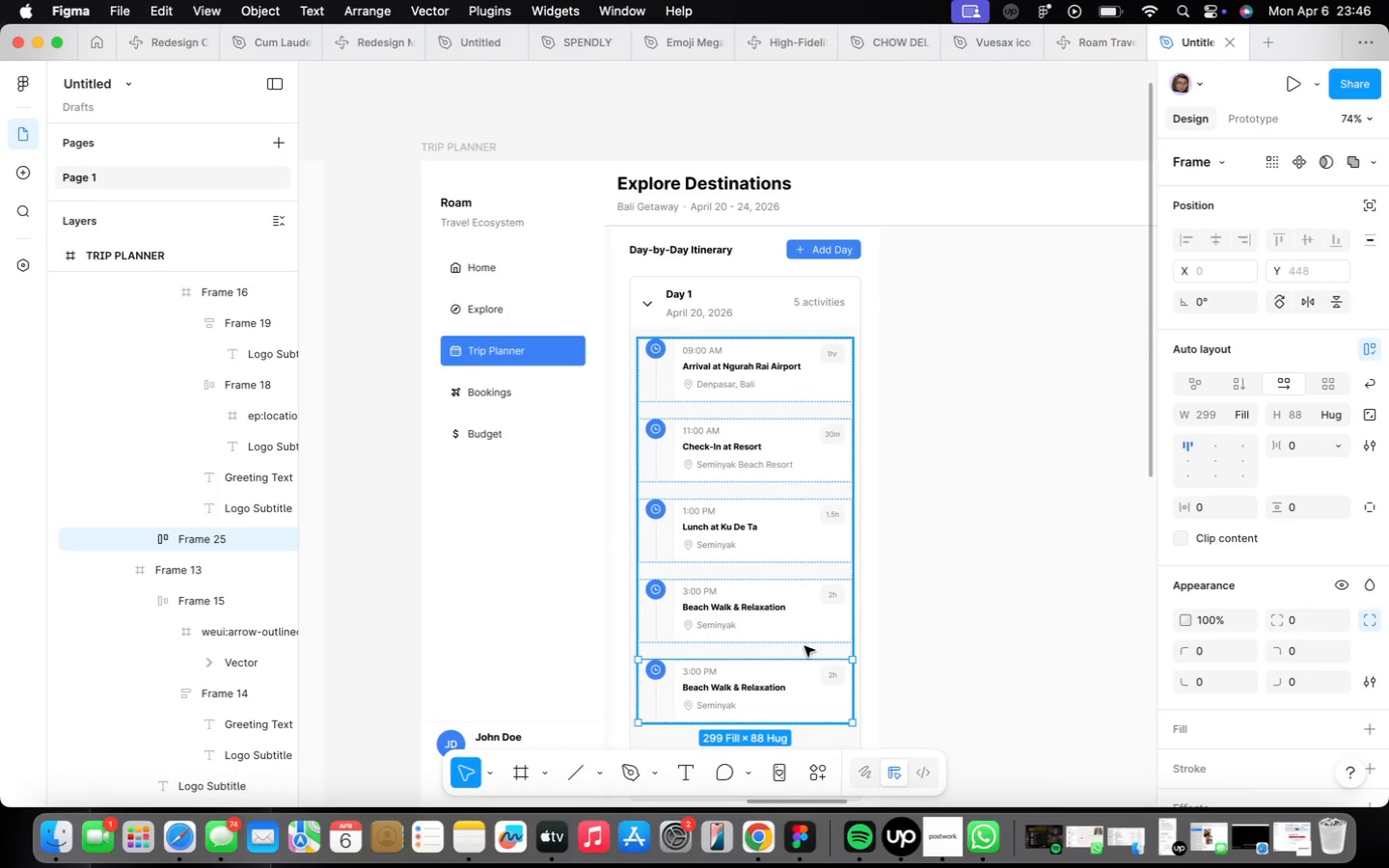 
scroll: coordinate [639, 546], scroll_direction: up, amount: 9.0
 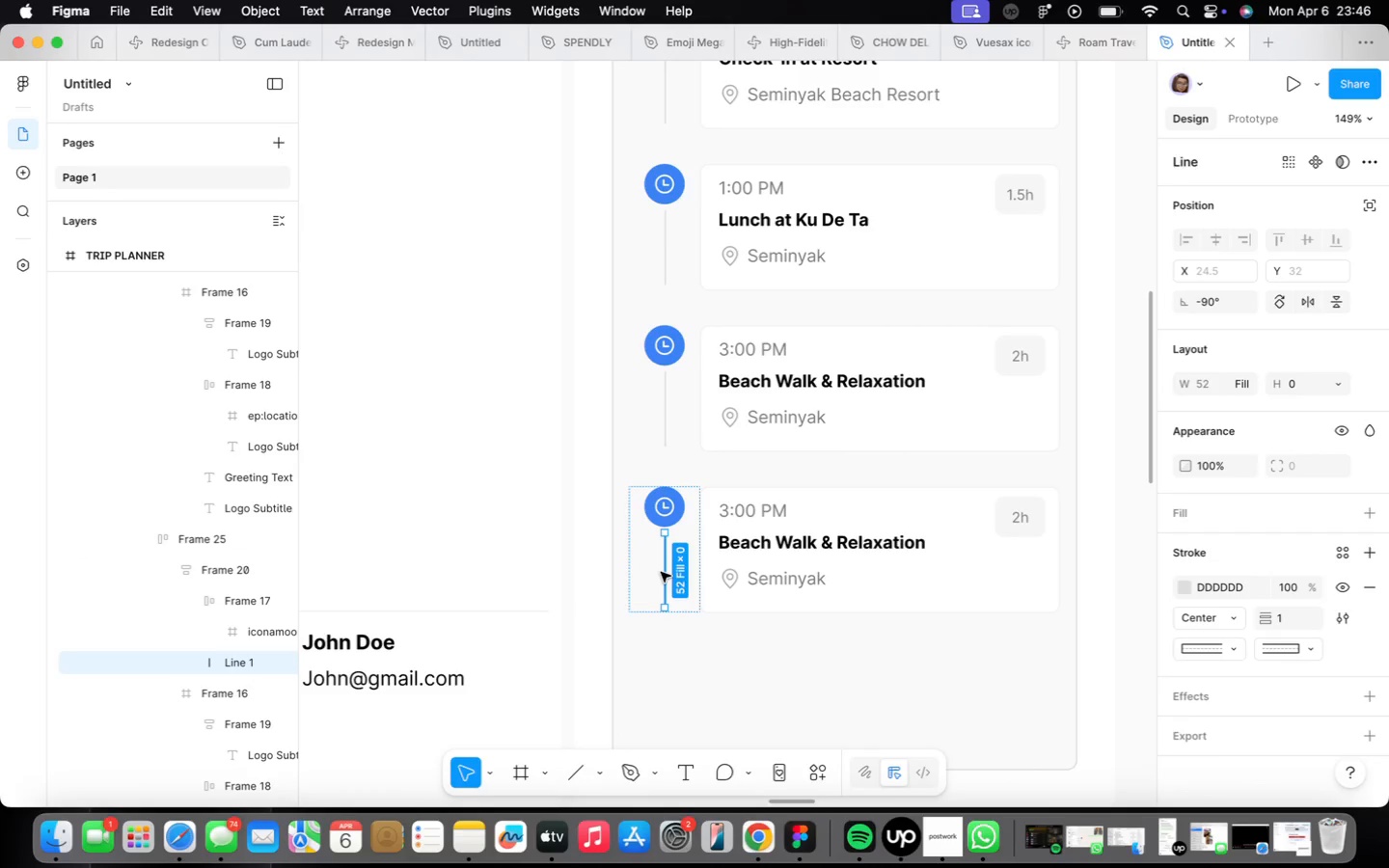 
key(Backspace)
 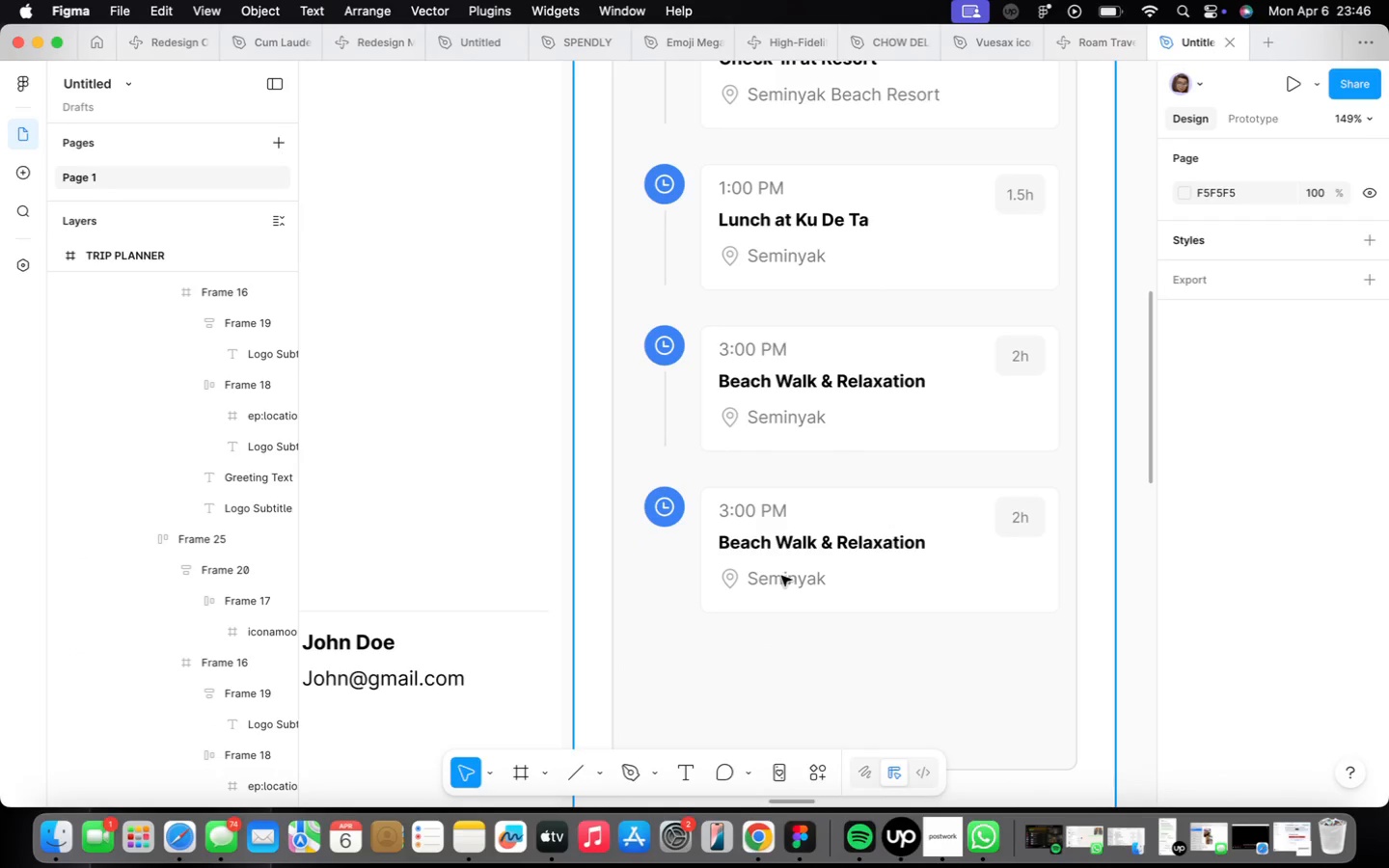 
triple_click([784, 579])
 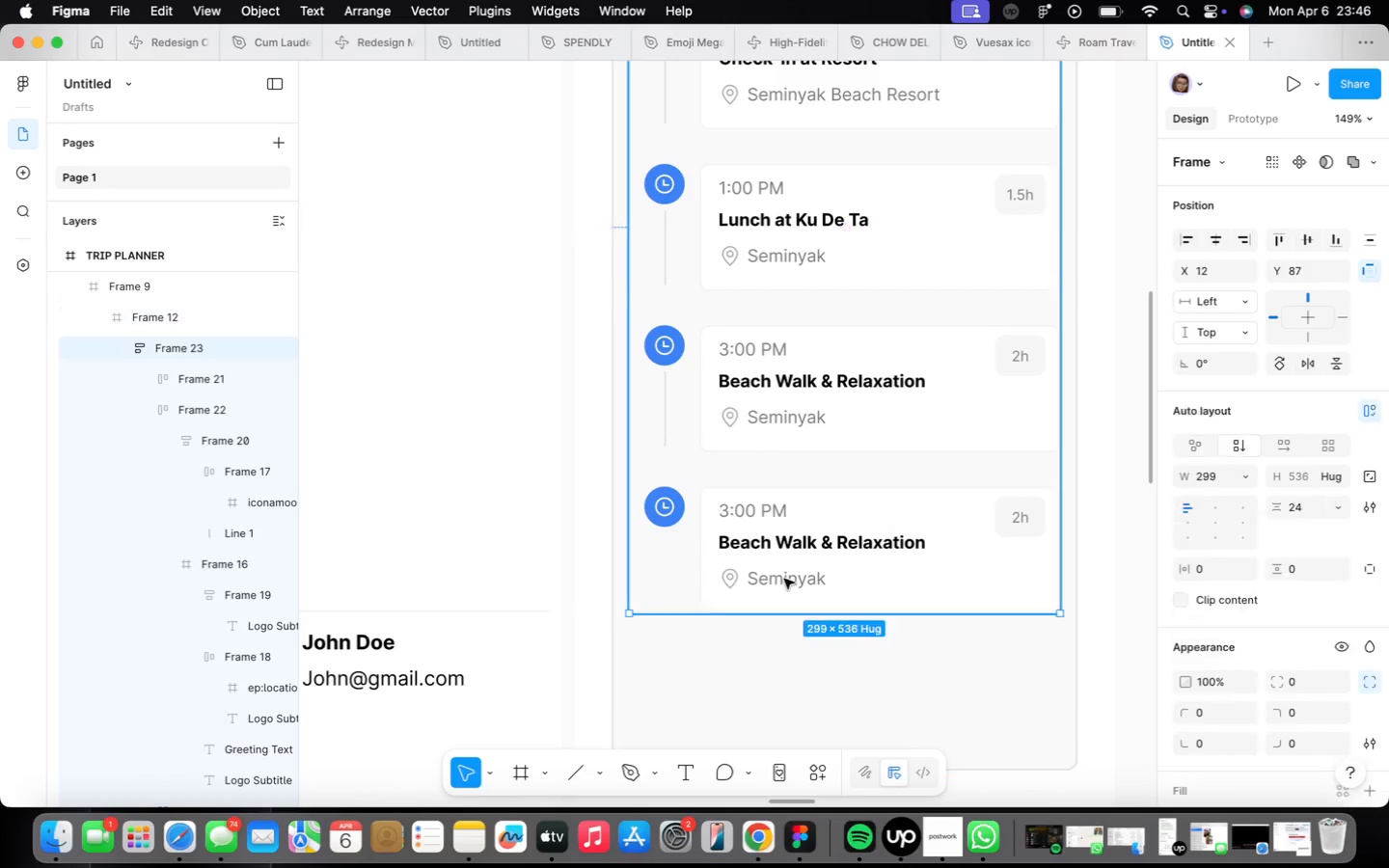 
triple_click([784, 579])
 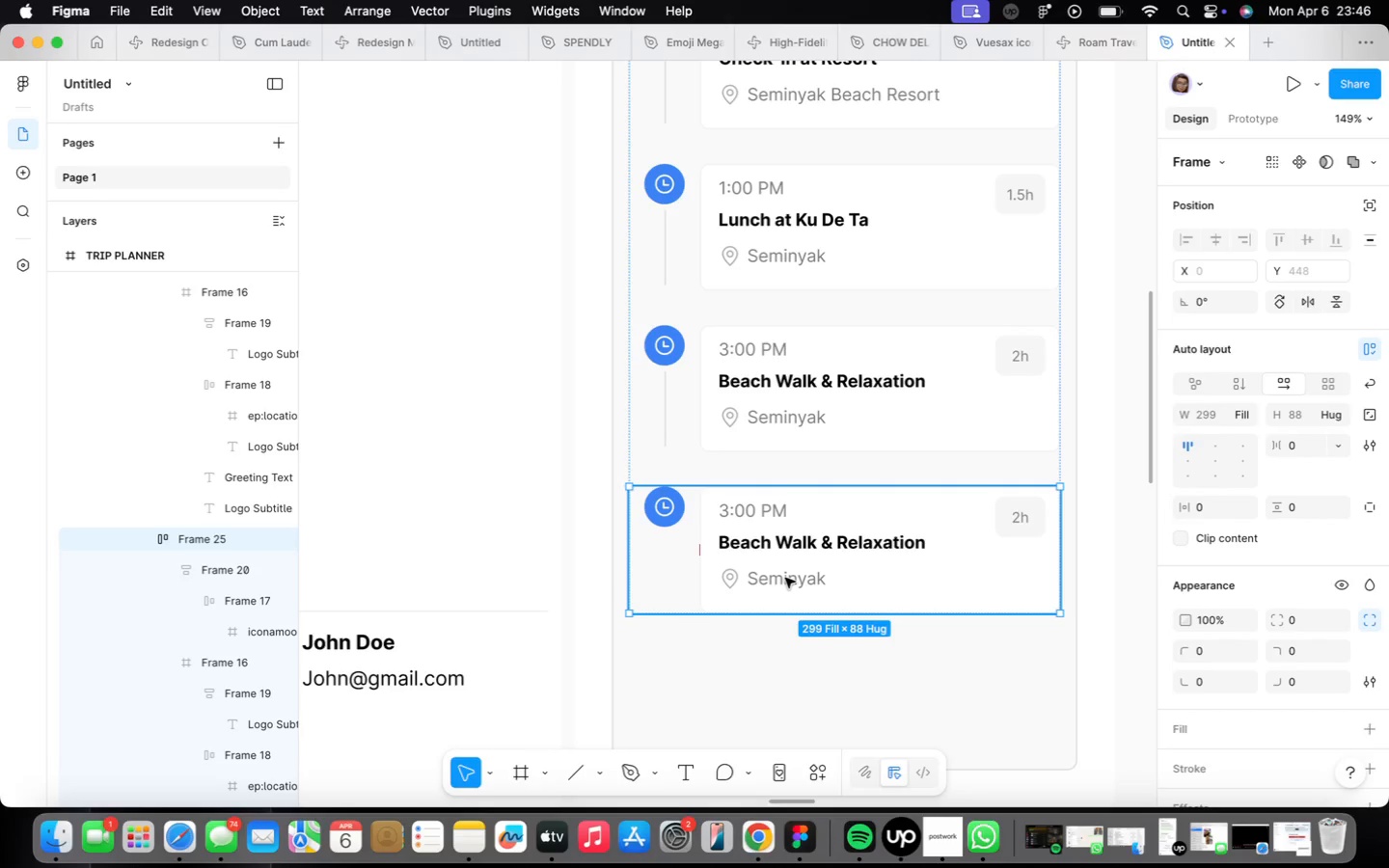 
wait(12.12)
 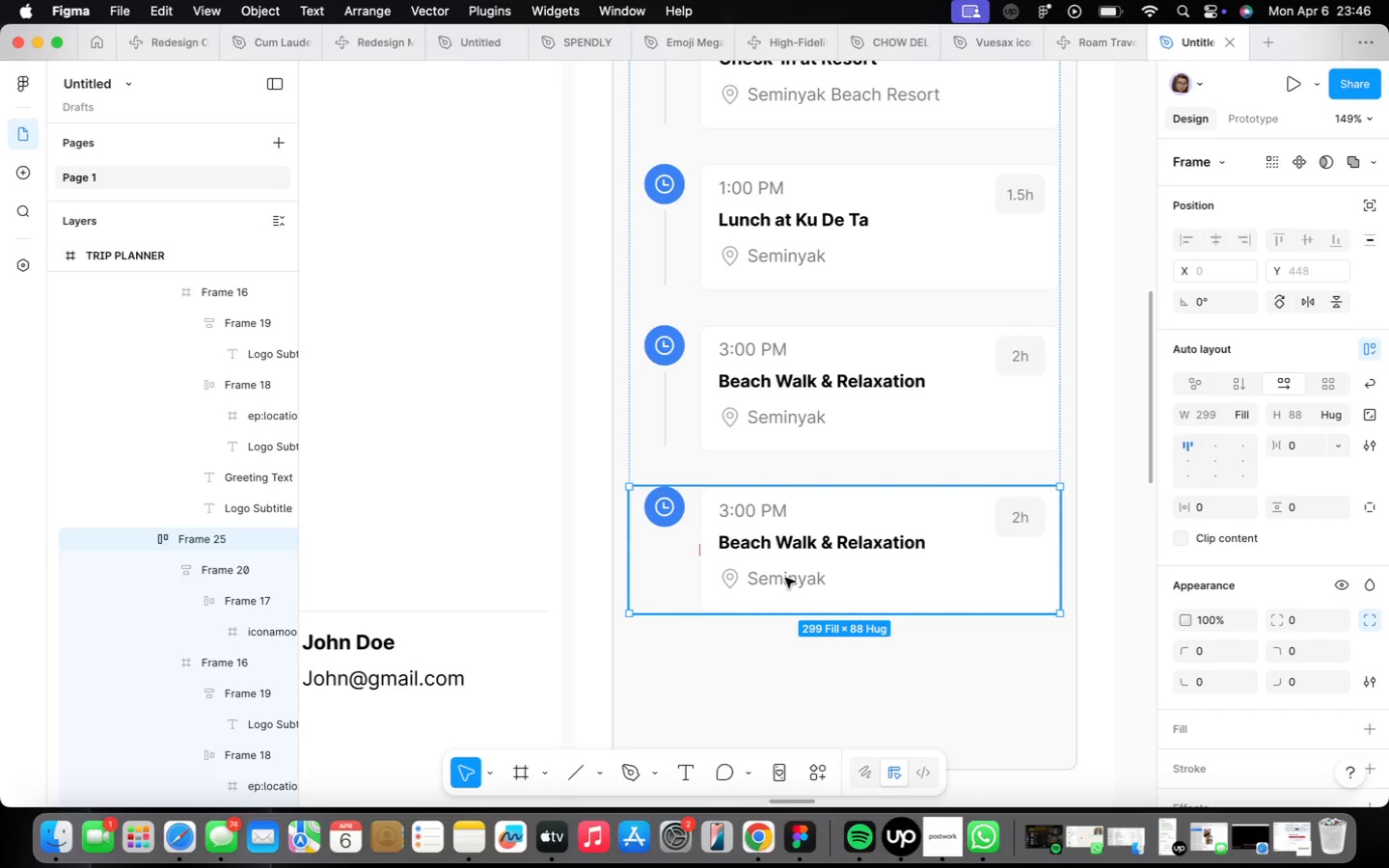 
double_click([741, 514])
 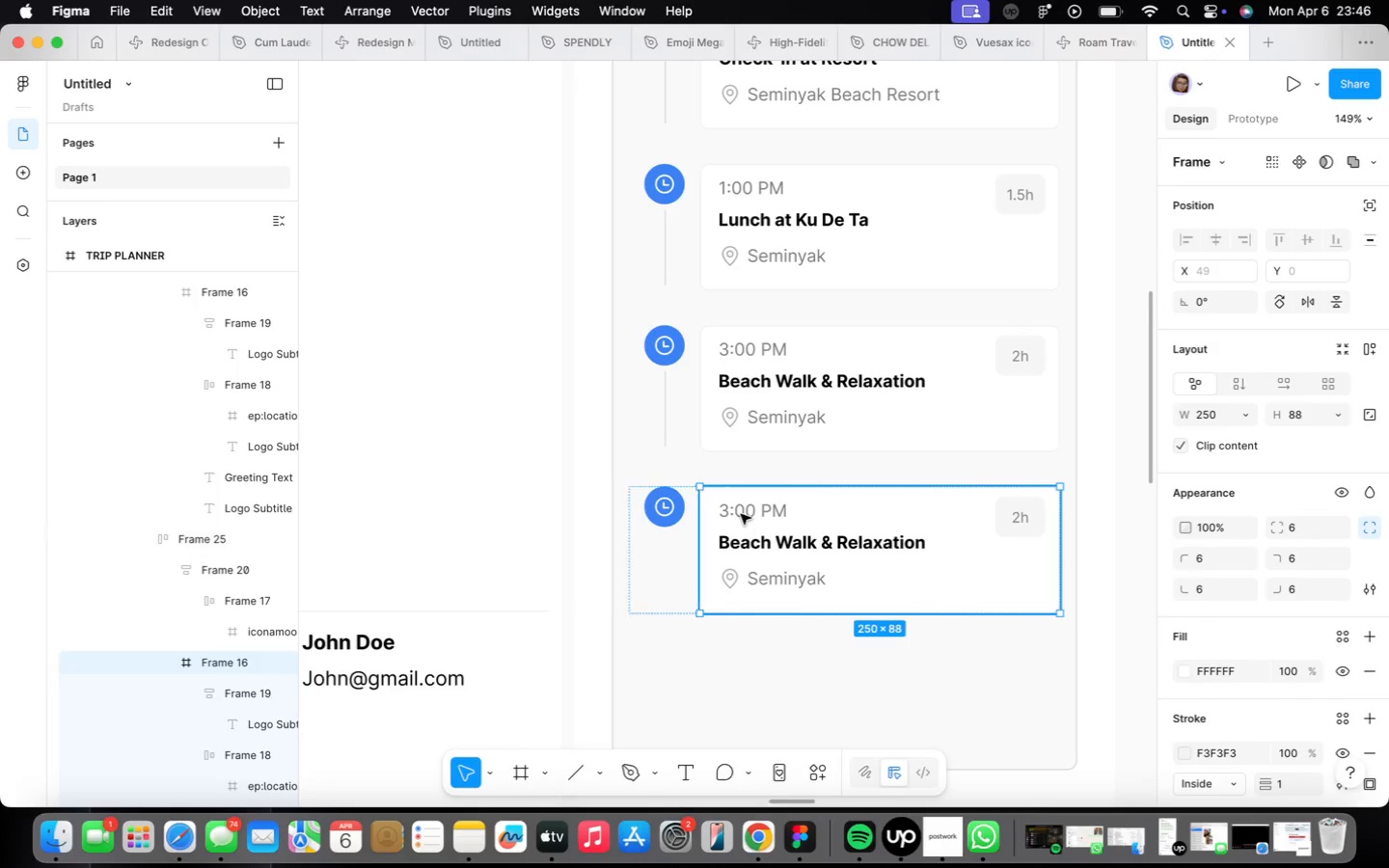 
triple_click([741, 514])
 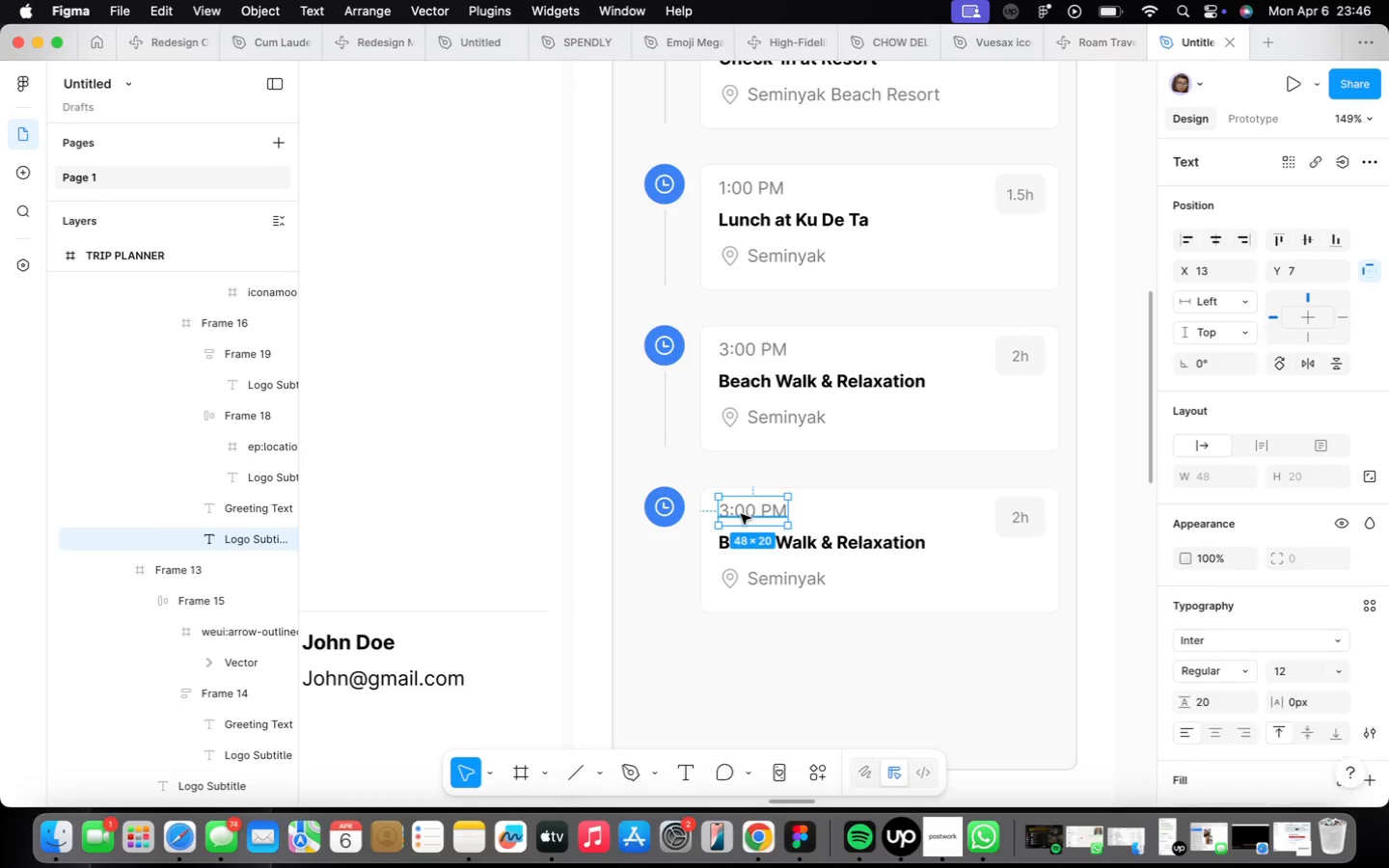 
triple_click([741, 514])
 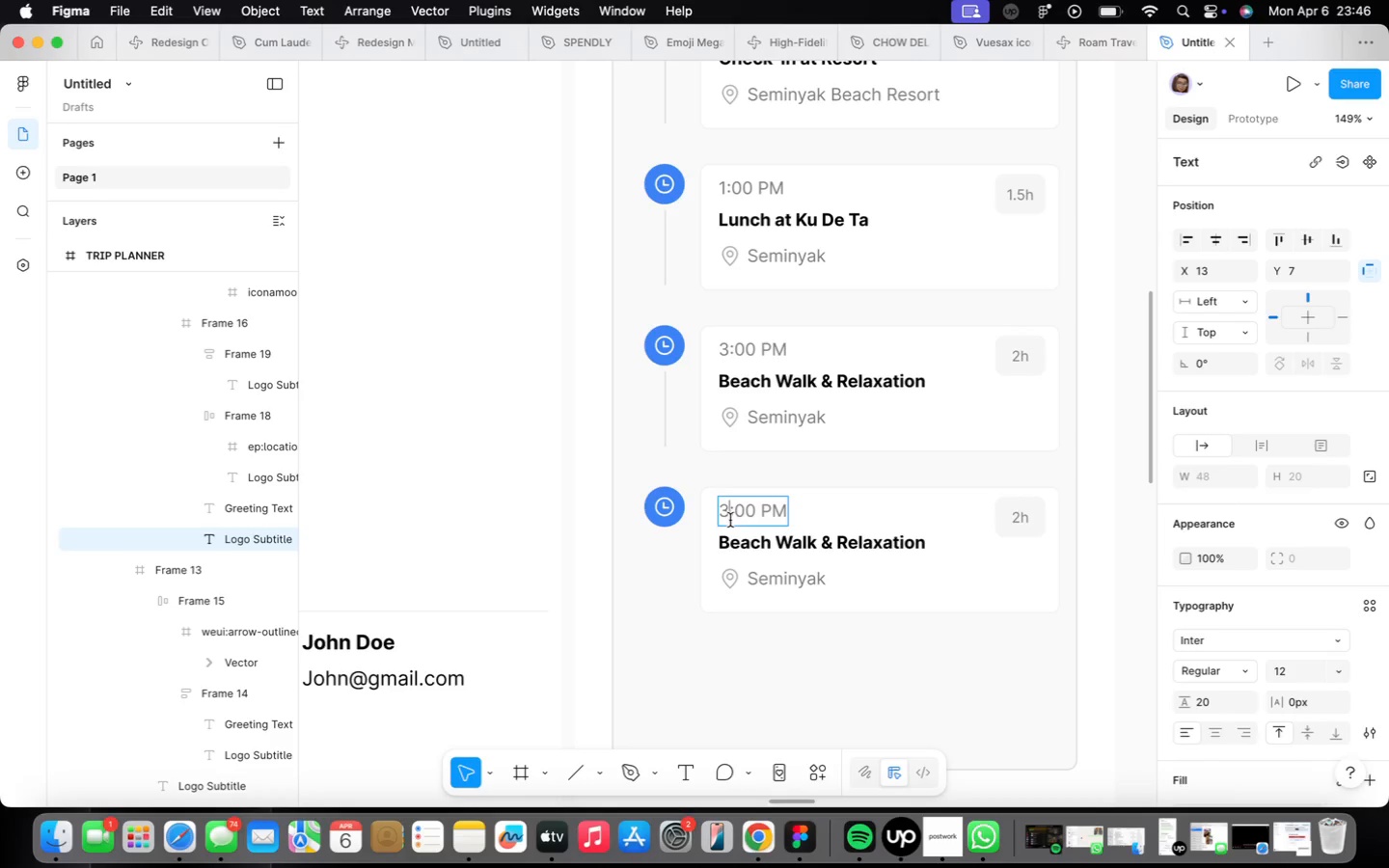 
key(Backspace)
 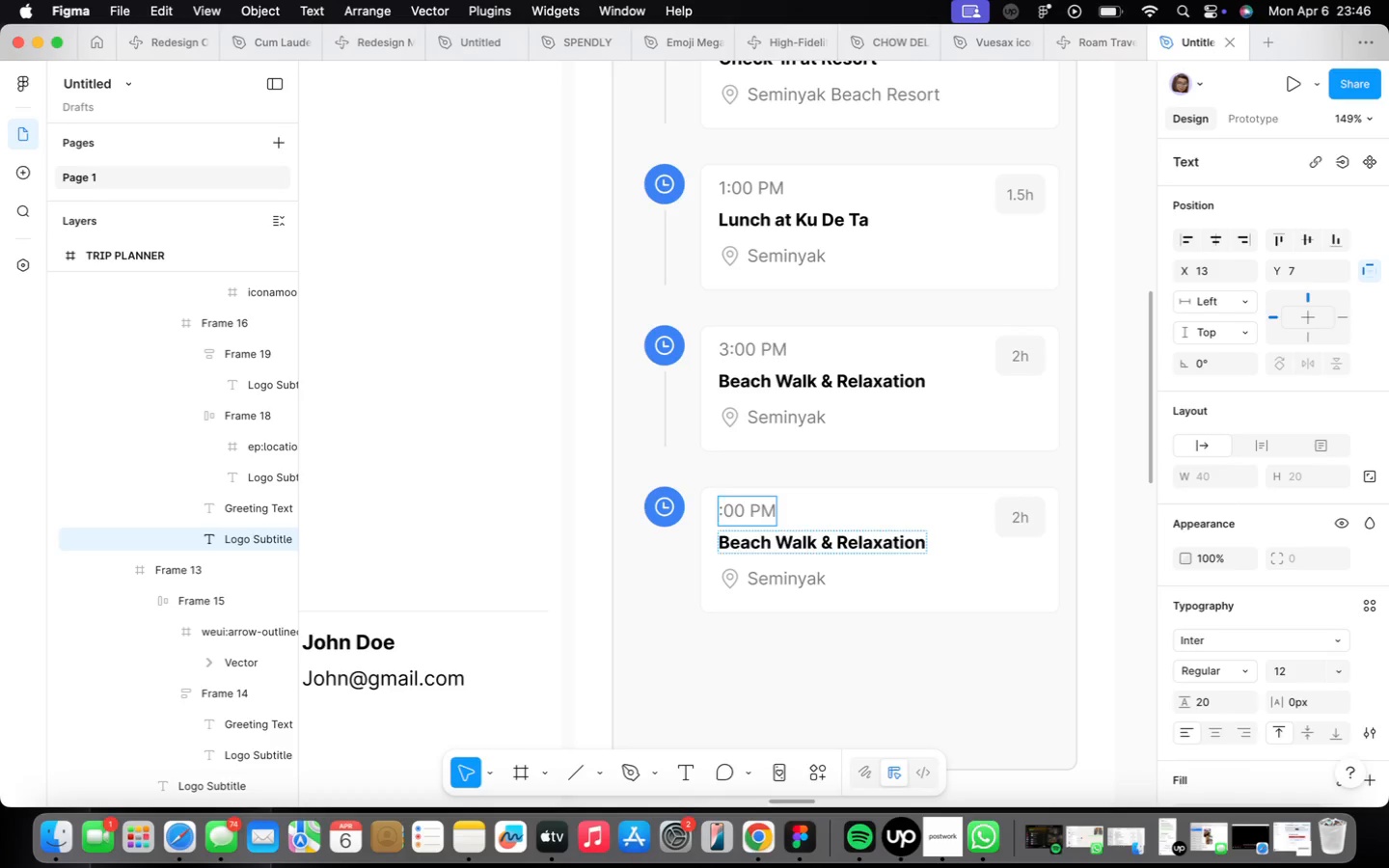 
key(7)
 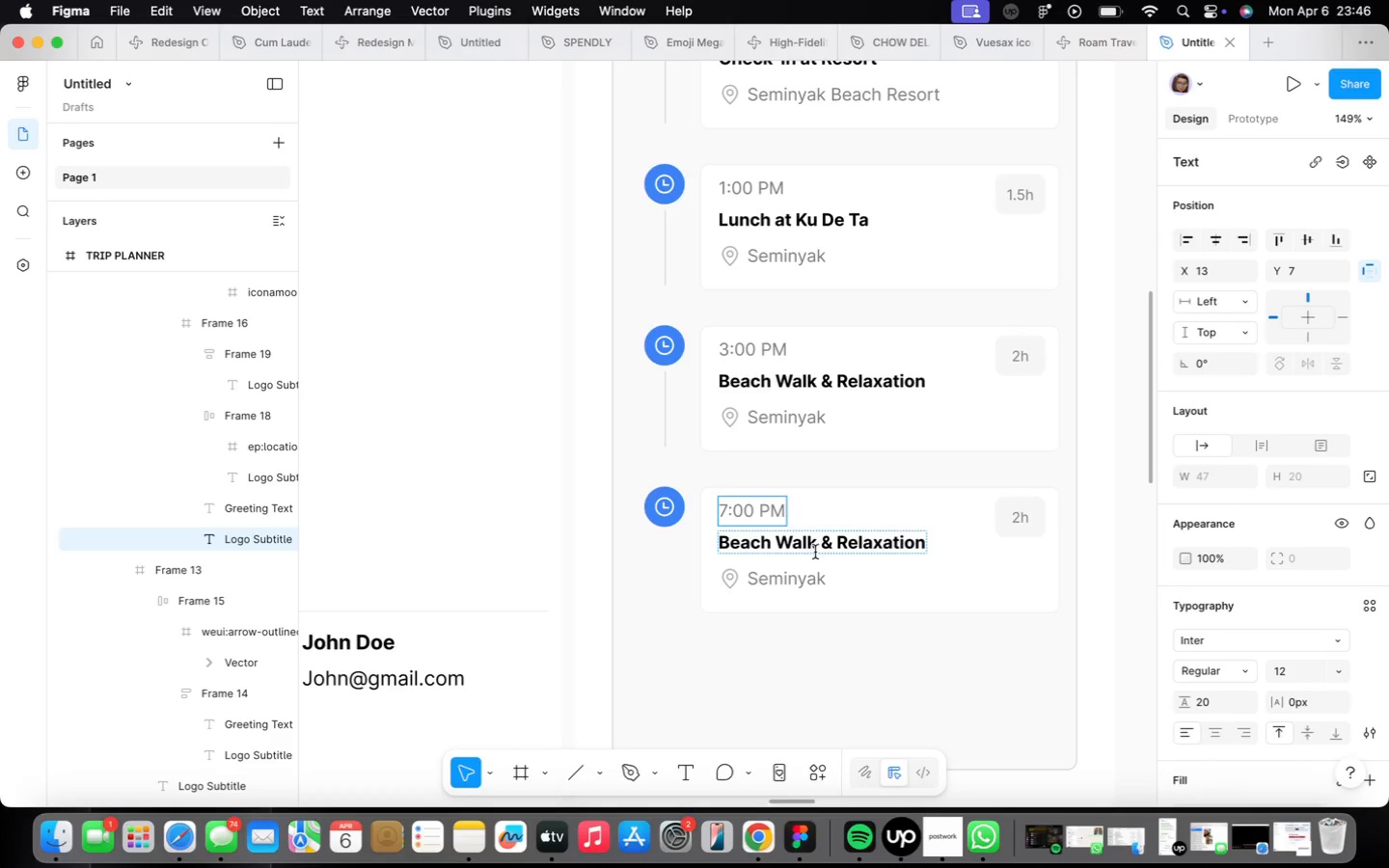 
triple_click([815, 552])
 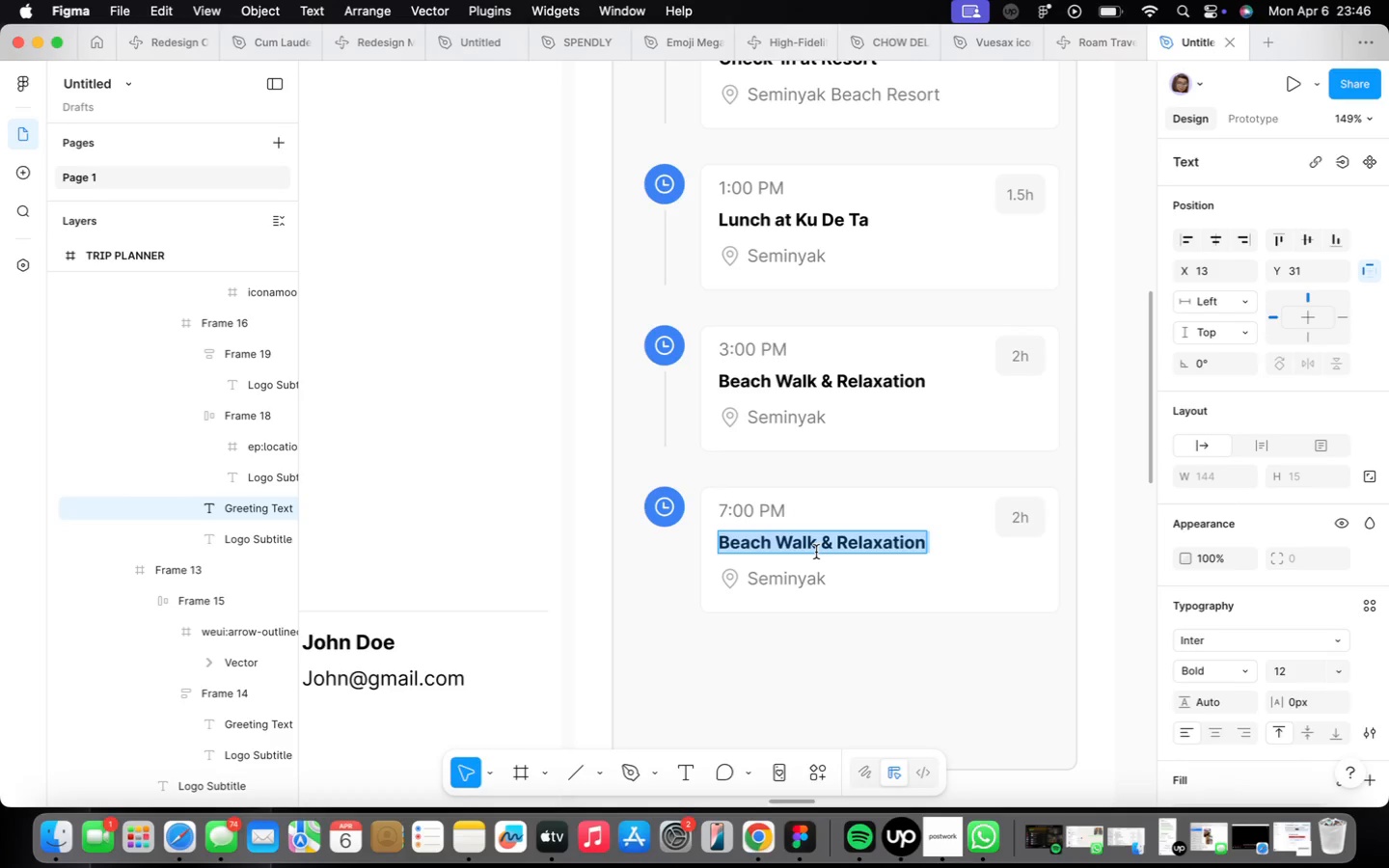 
type(Sunset Dinnerf)
key(Backspace)
 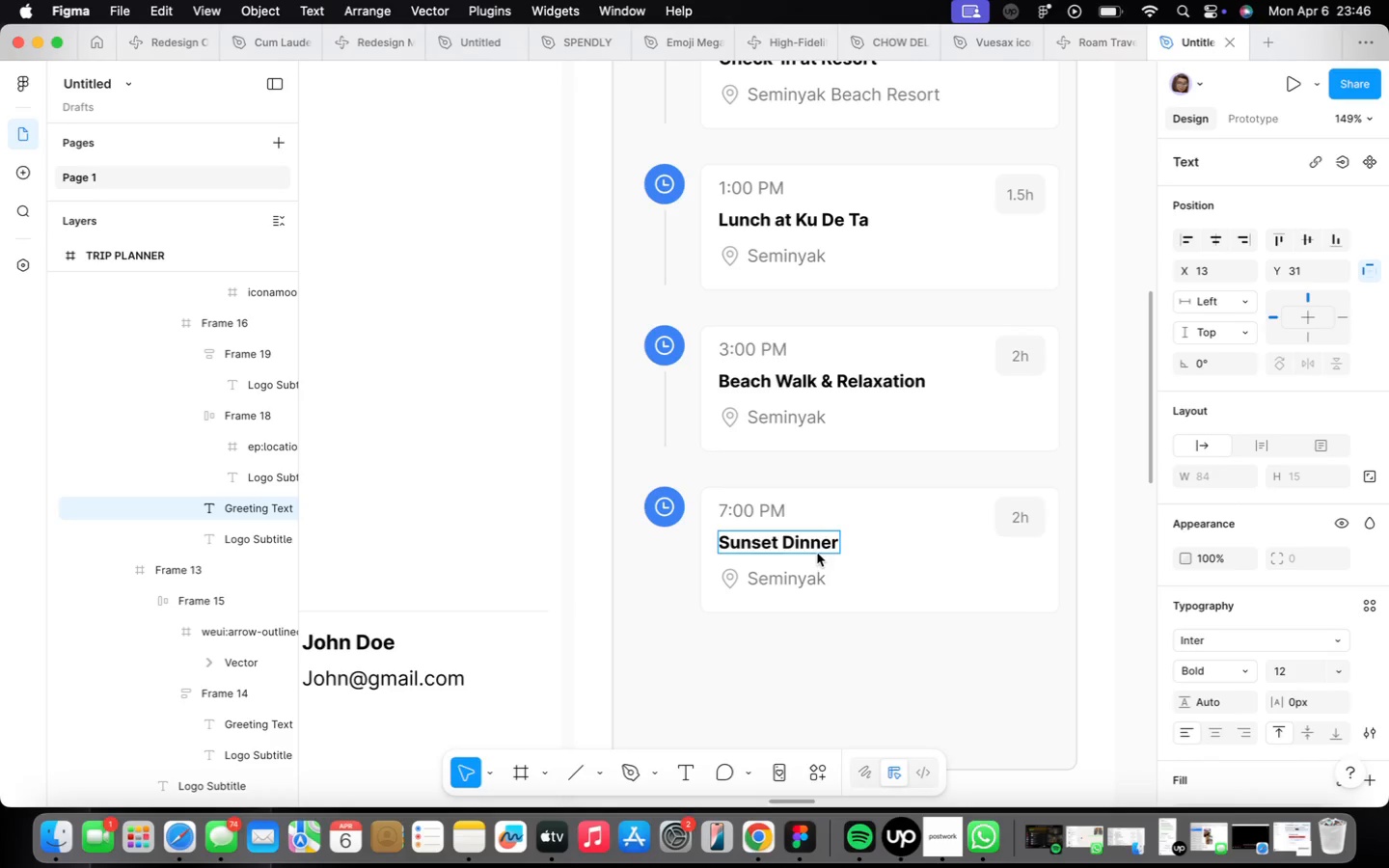 
wait(10.04)
 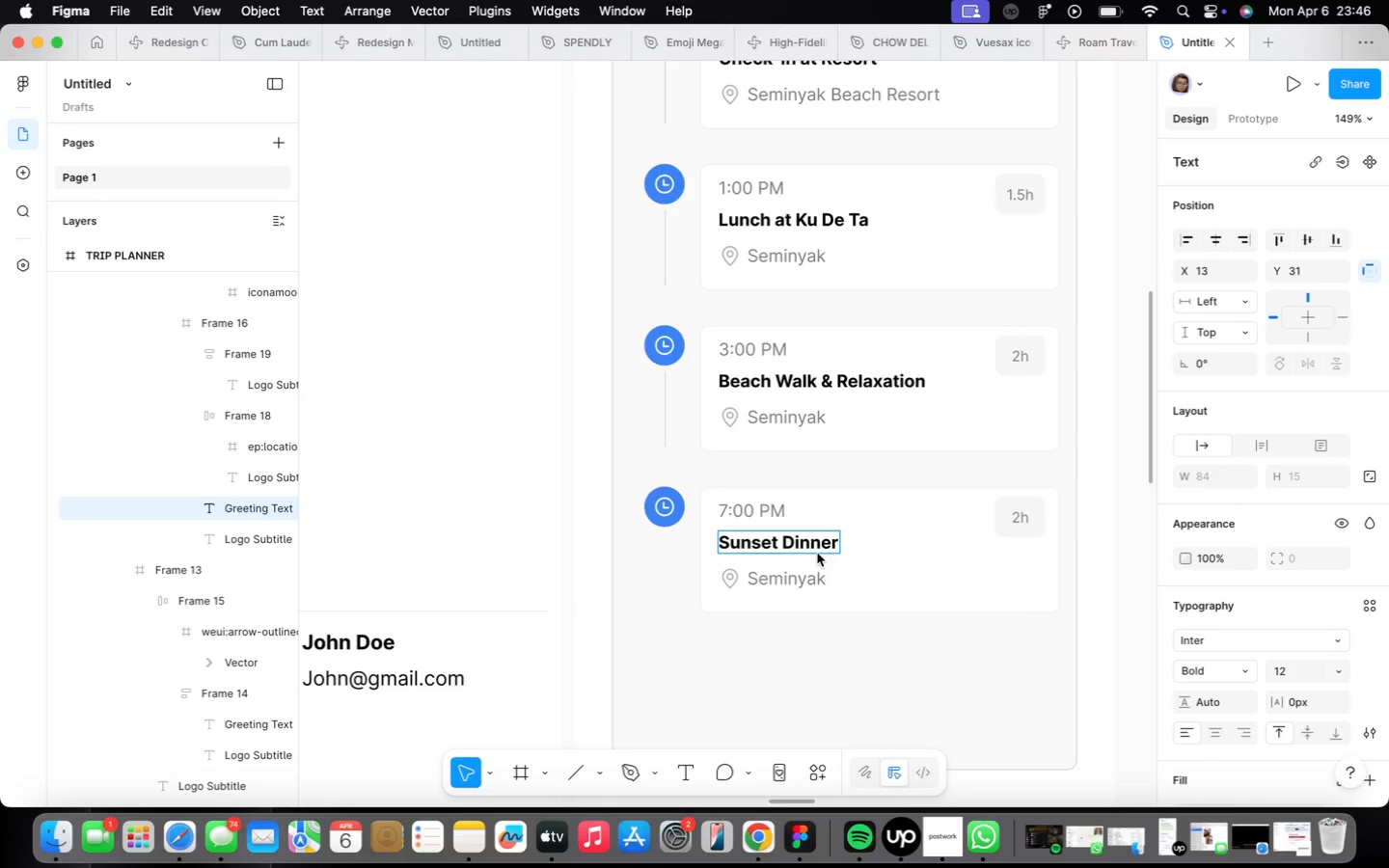 
type(La Lucciola)
 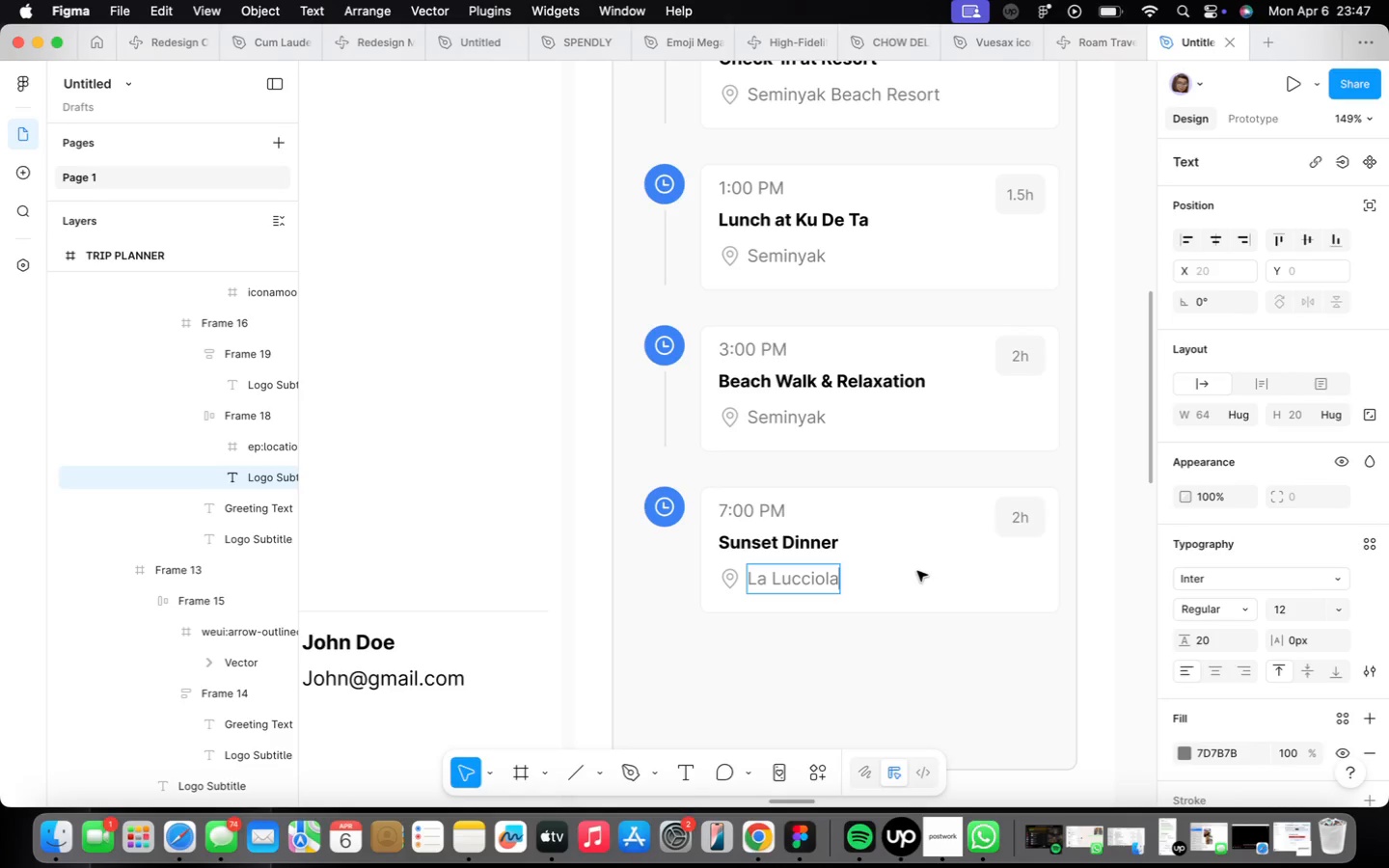 
double_click([730, 516])
 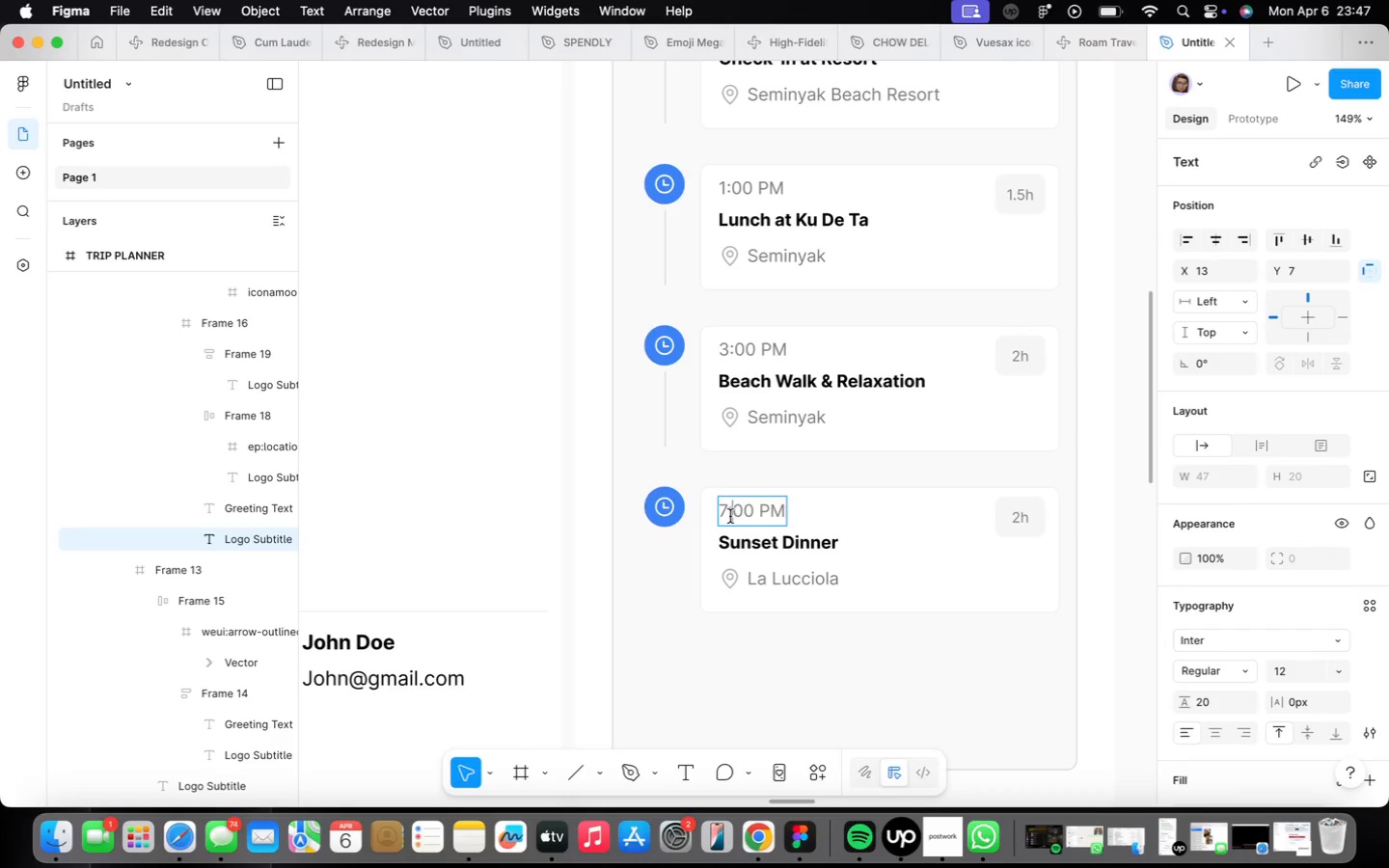 
triple_click([730, 516])
 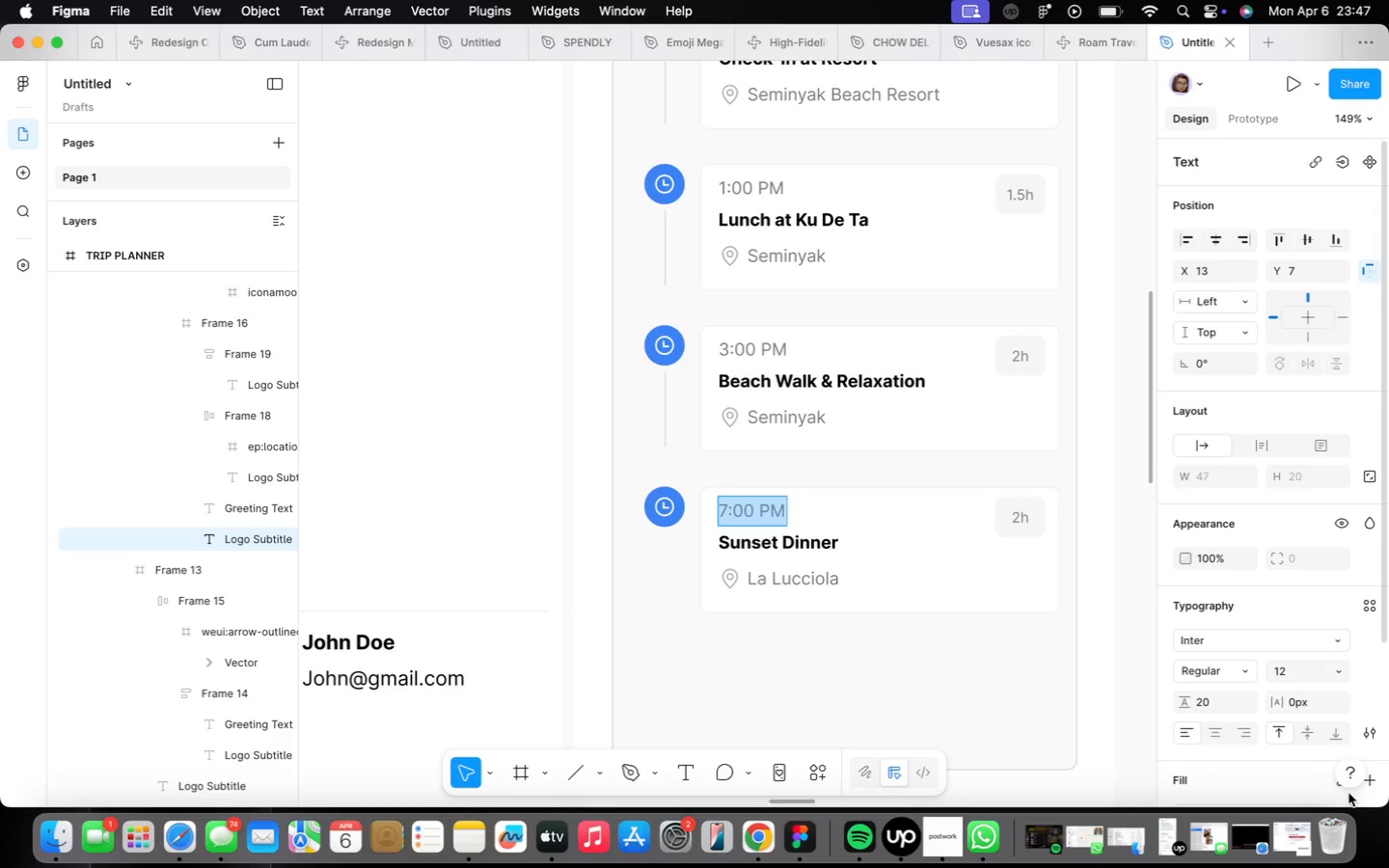 
wait(19.69)
 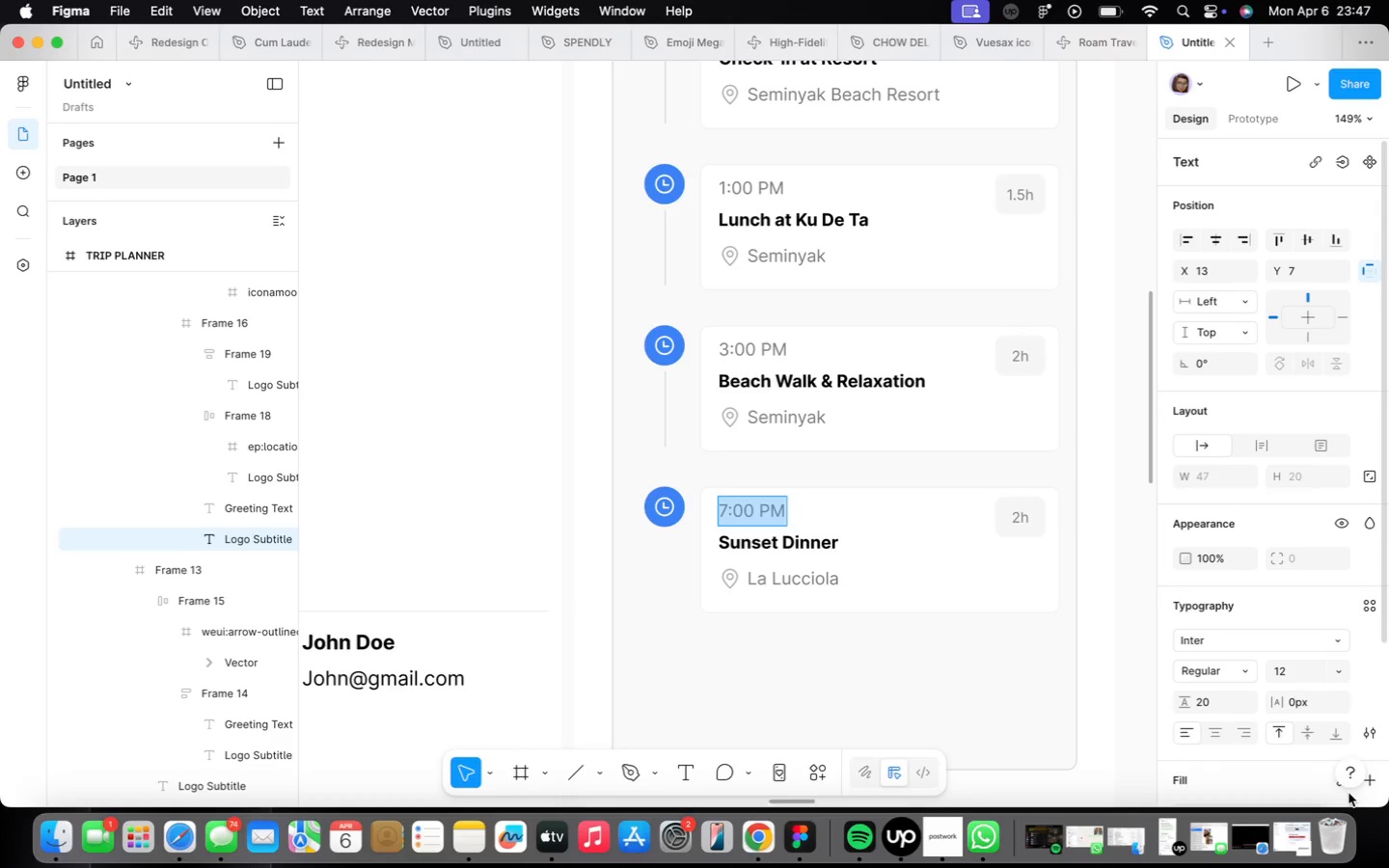 
left_click([987, 705])
 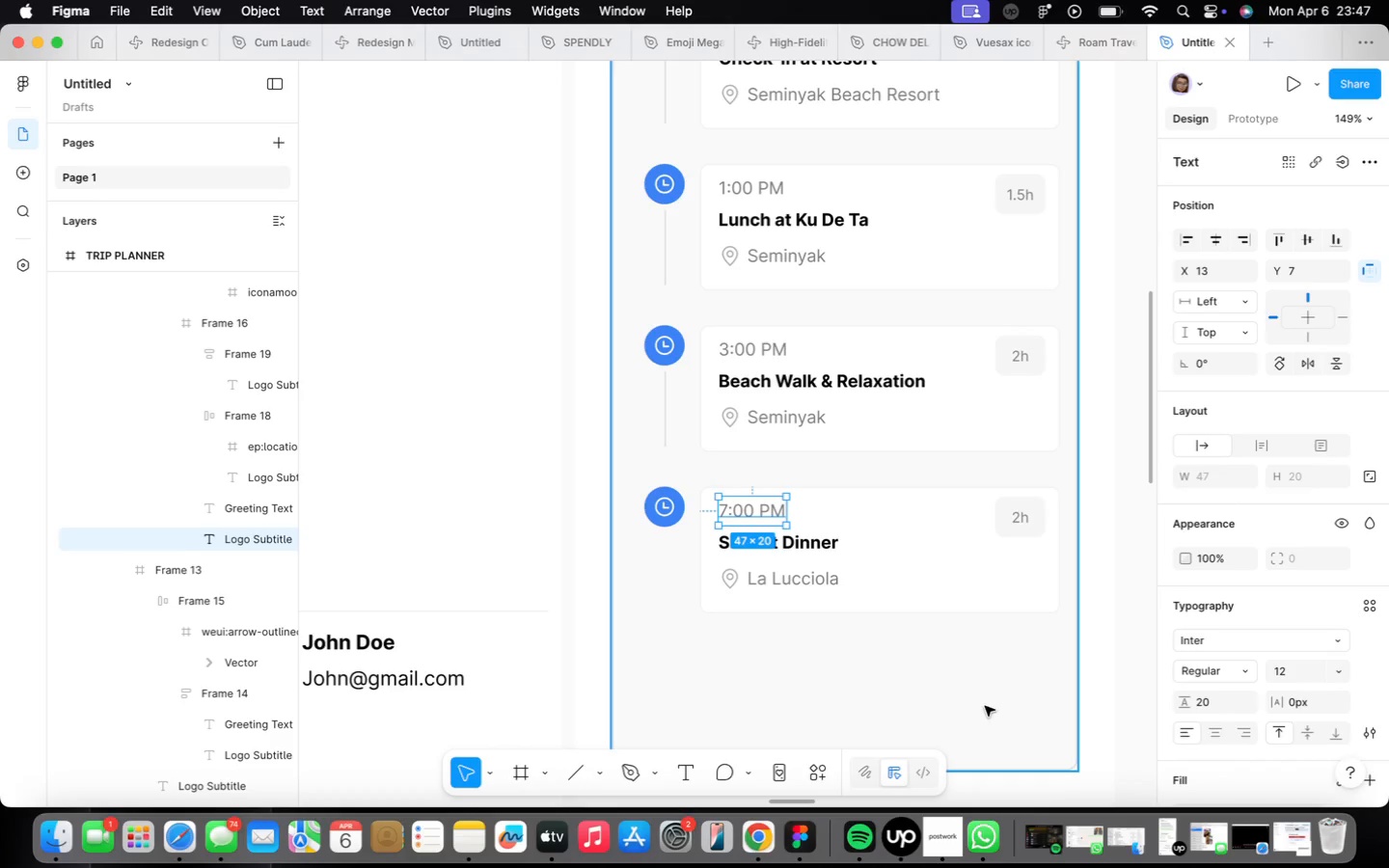 
left_click([987, 705])
 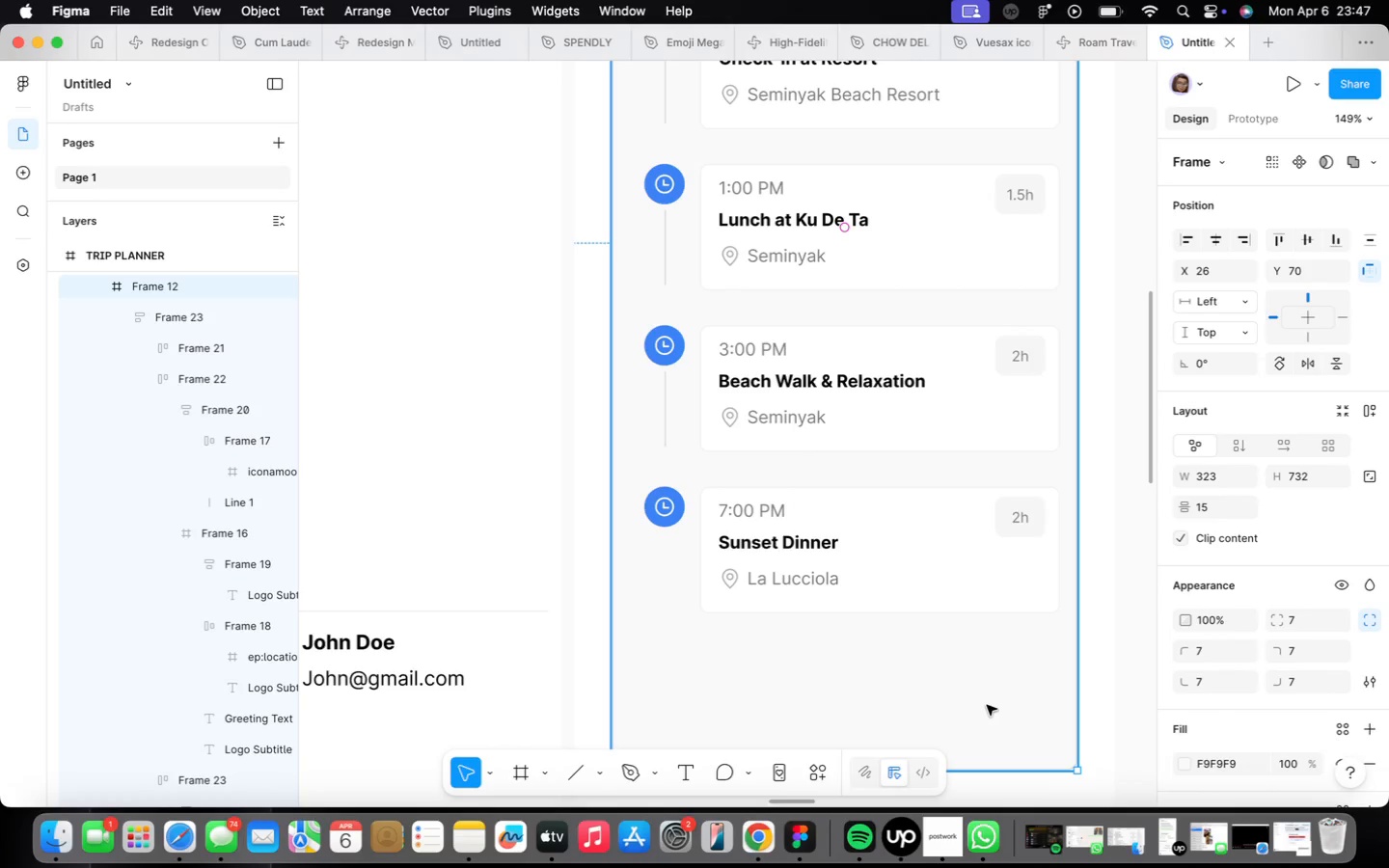 
scroll: coordinate [987, 705], scroll_direction: down, amount: 9.0
 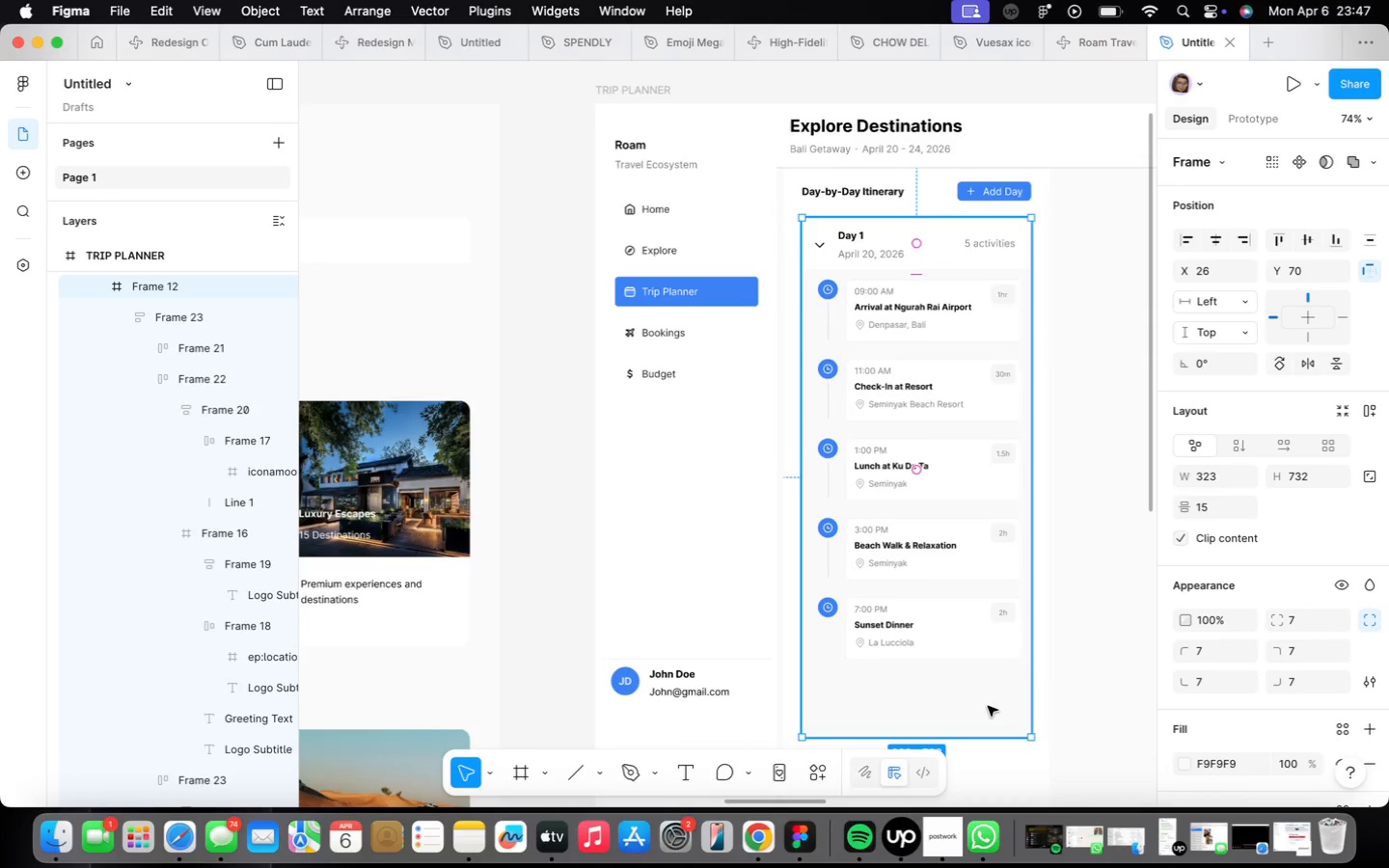 
left_click([988, 705])
 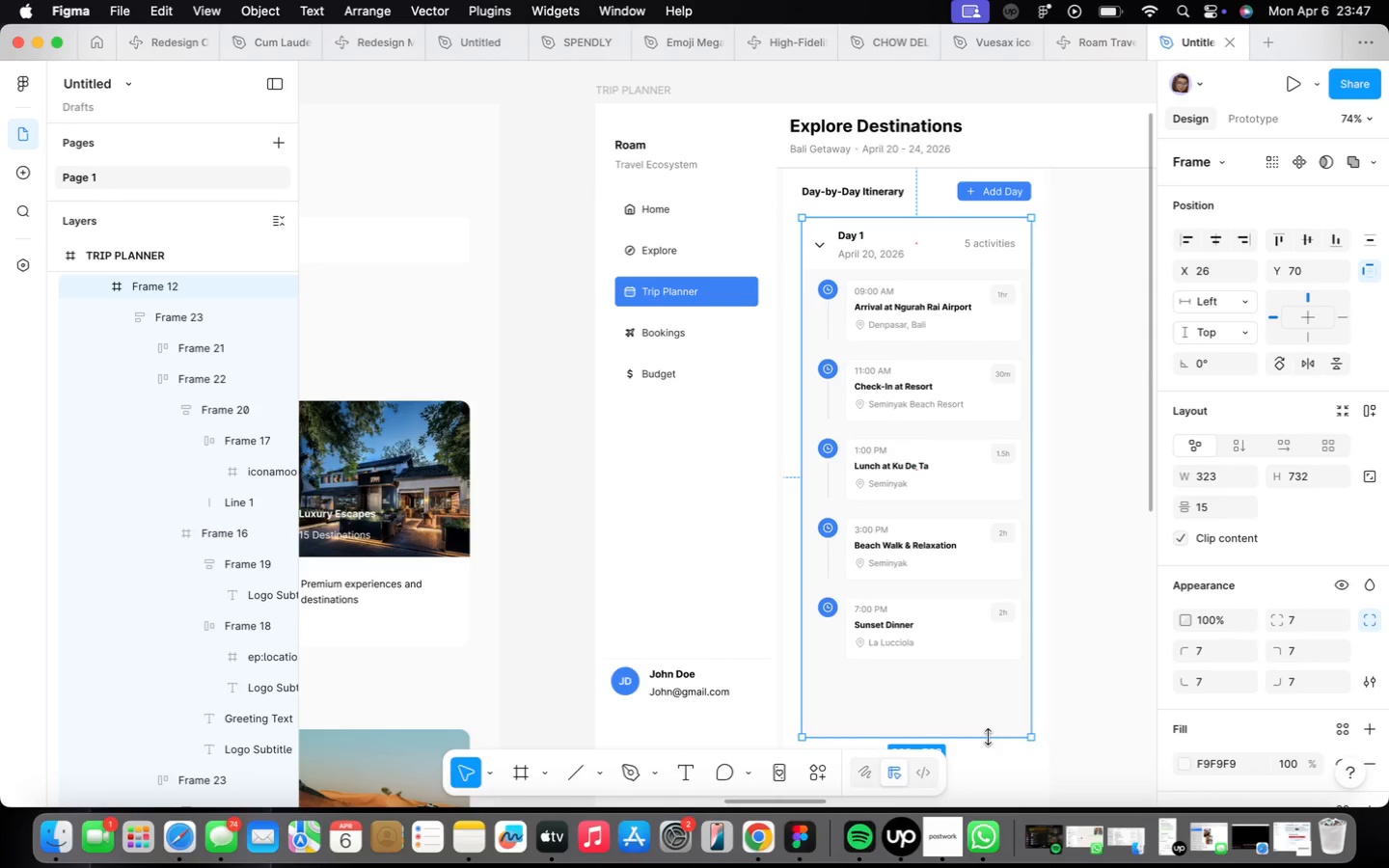 
left_click_drag(start_coordinate=[987, 736], to_coordinate=[986, 680])
 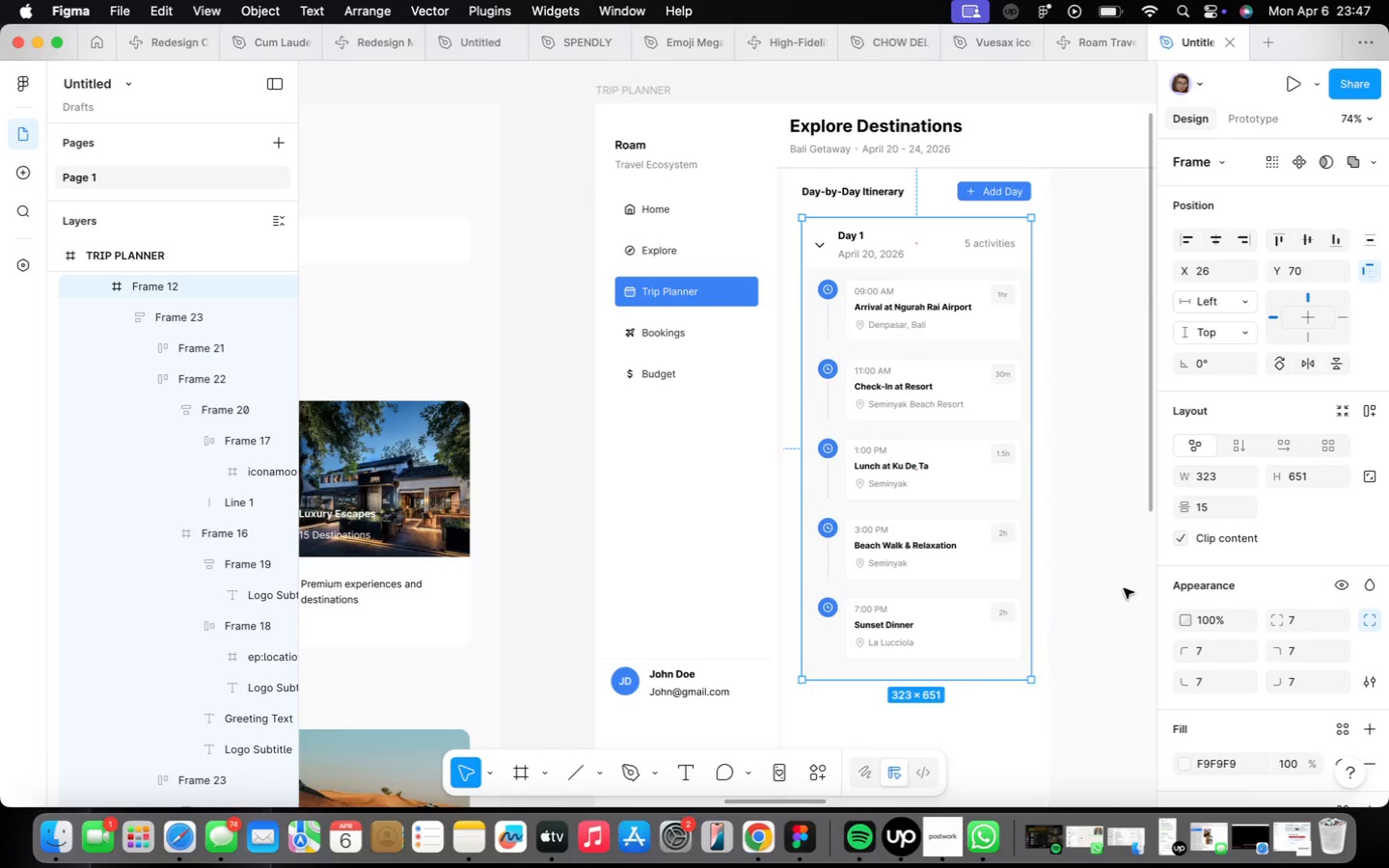 
left_click([1085, 591])
 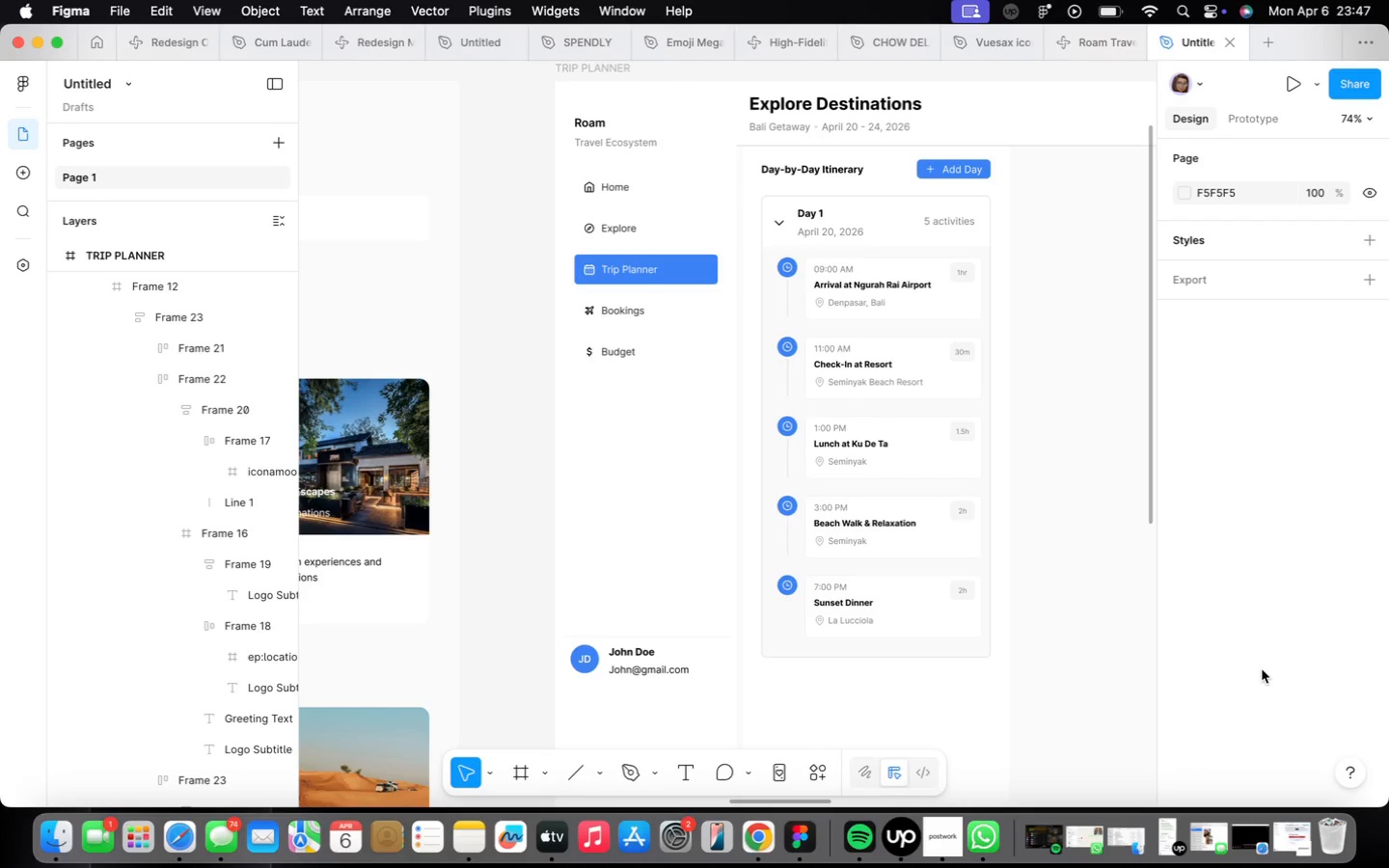 
wait(9.62)
 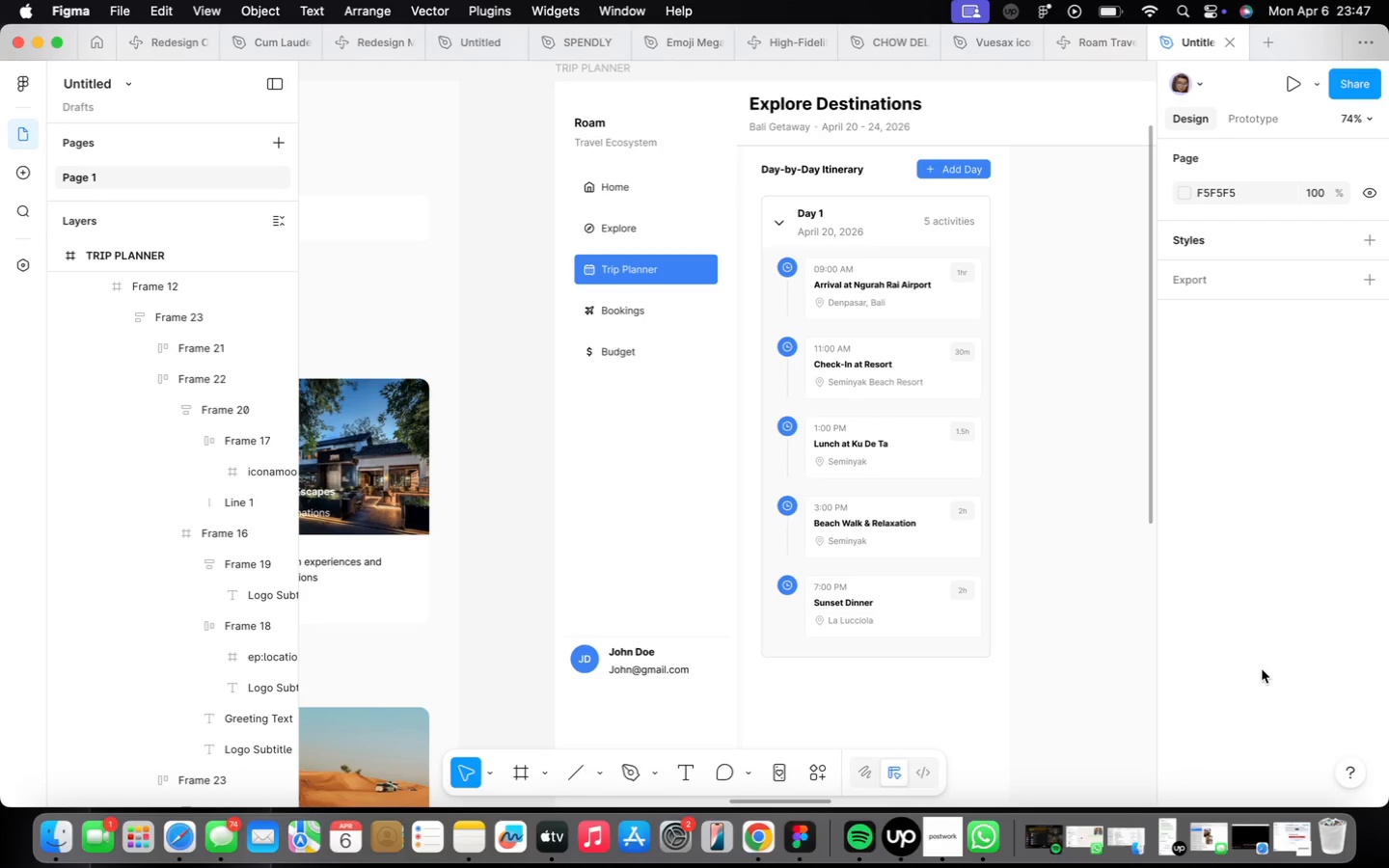 
double_click([924, 236])
 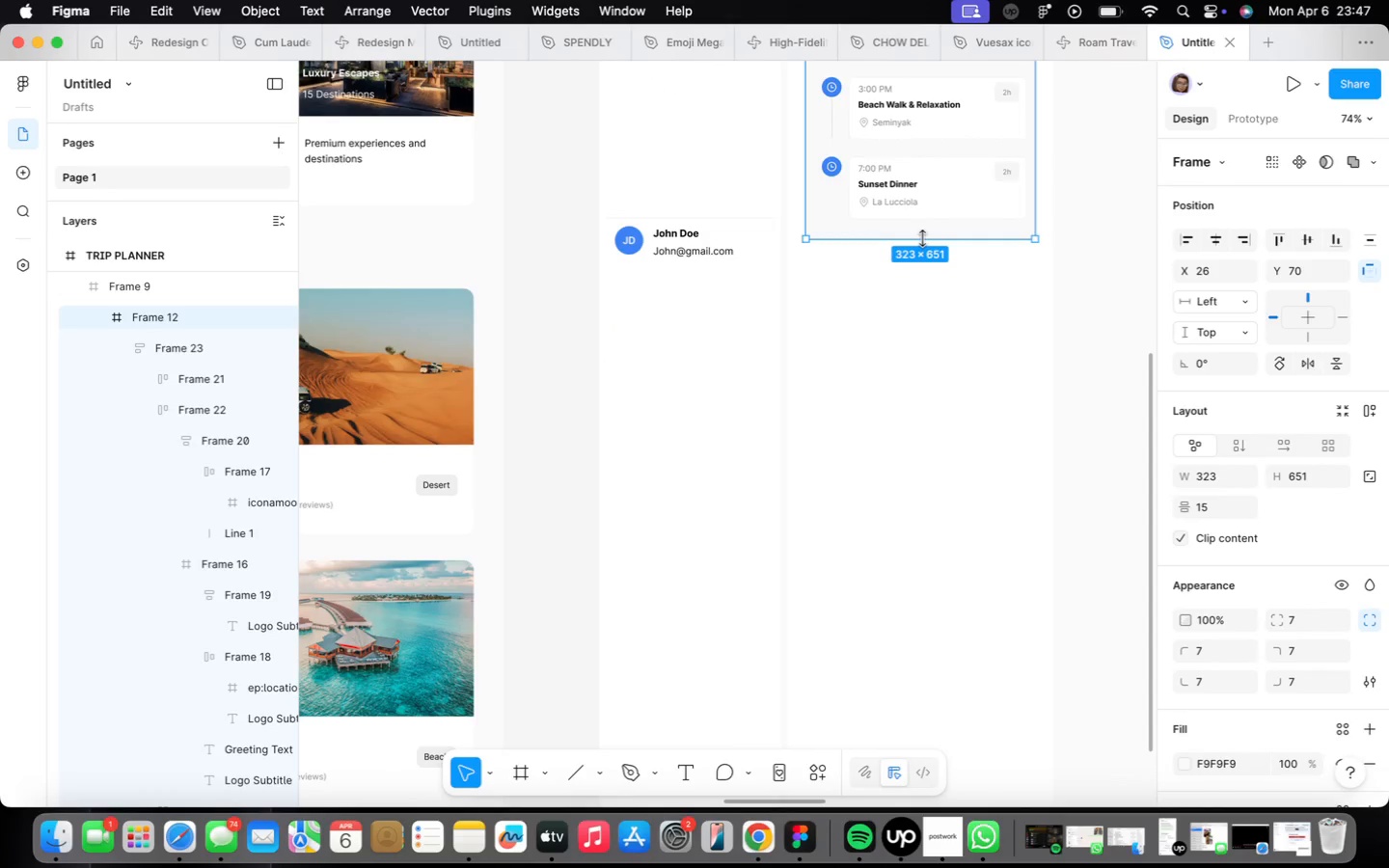 
left_click_drag(start_coordinate=[922, 239], to_coordinate=[920, 272])
 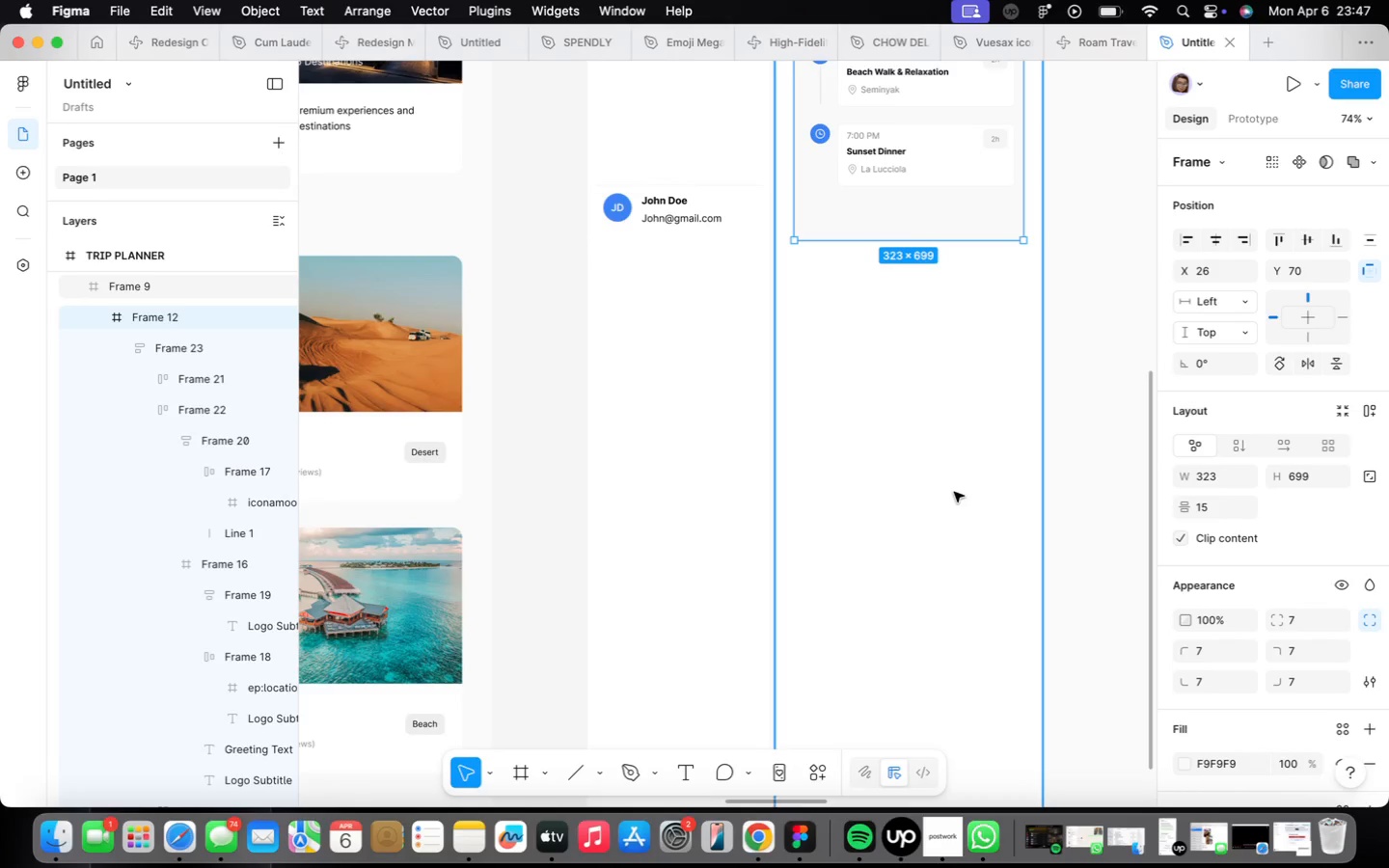 
scroll: coordinate [983, 517], scroll_direction: down, amount: 5.0
 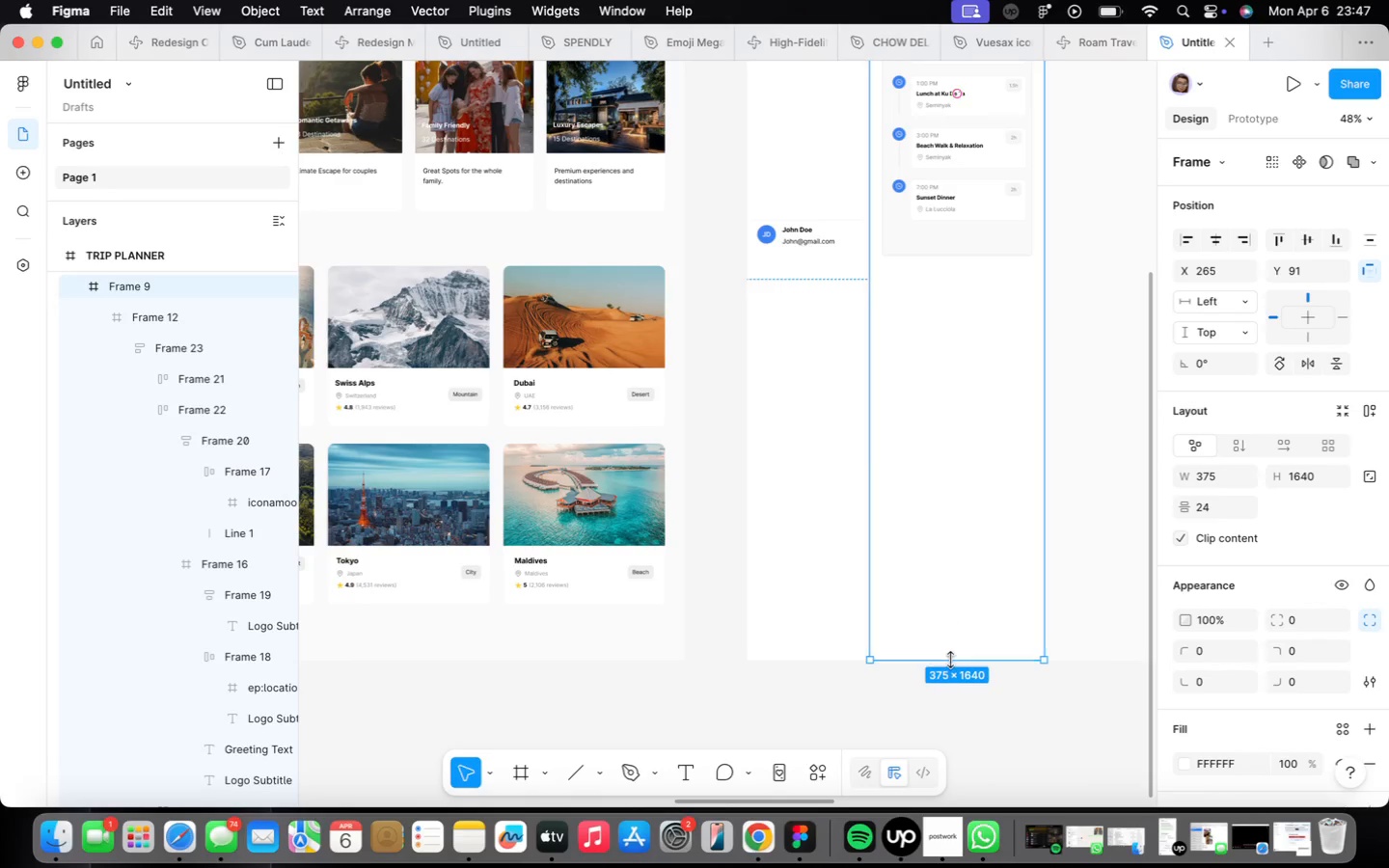 
left_click_drag(start_coordinate=[949, 661], to_coordinate=[976, 472])
 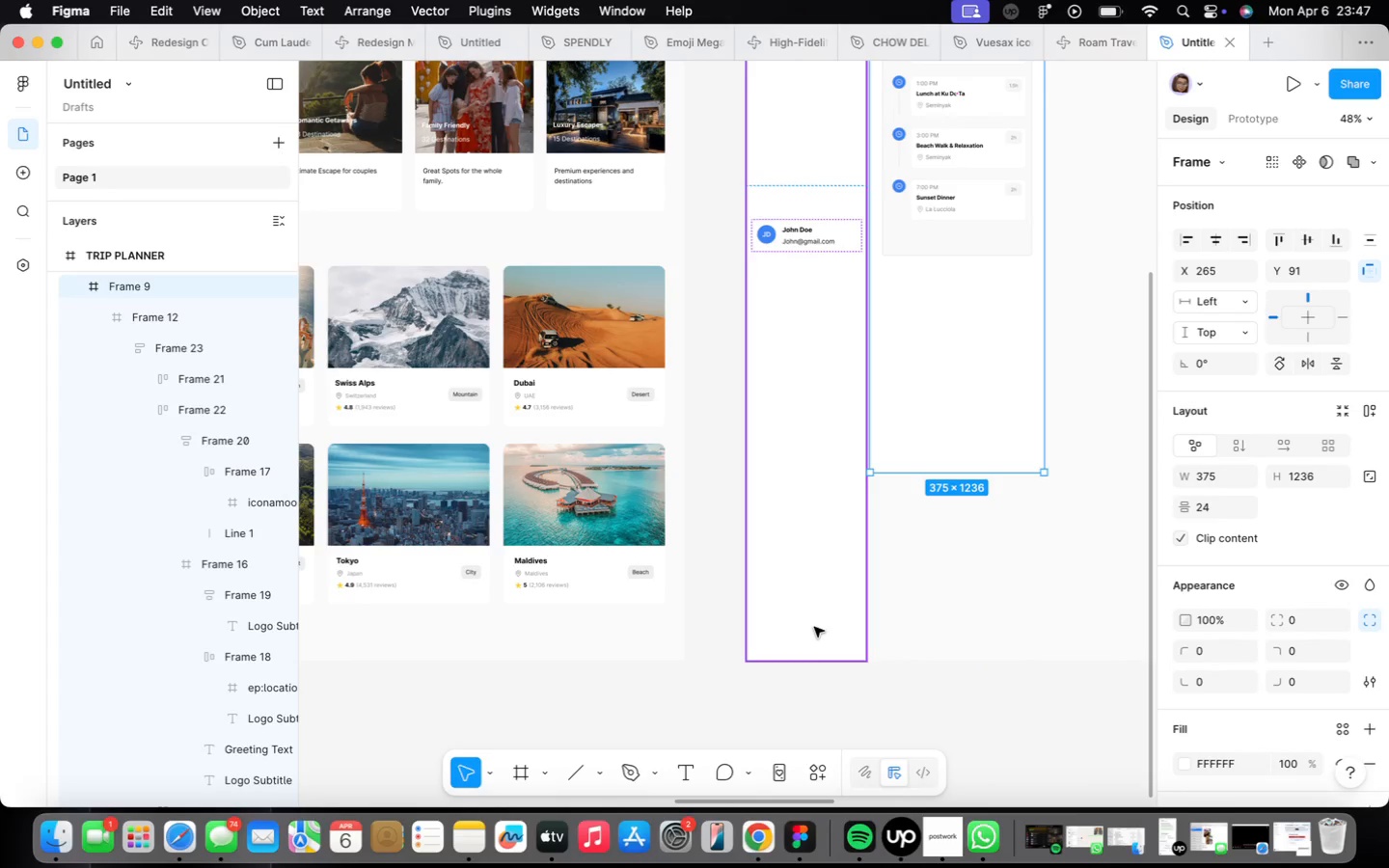 
left_click([813, 627])
 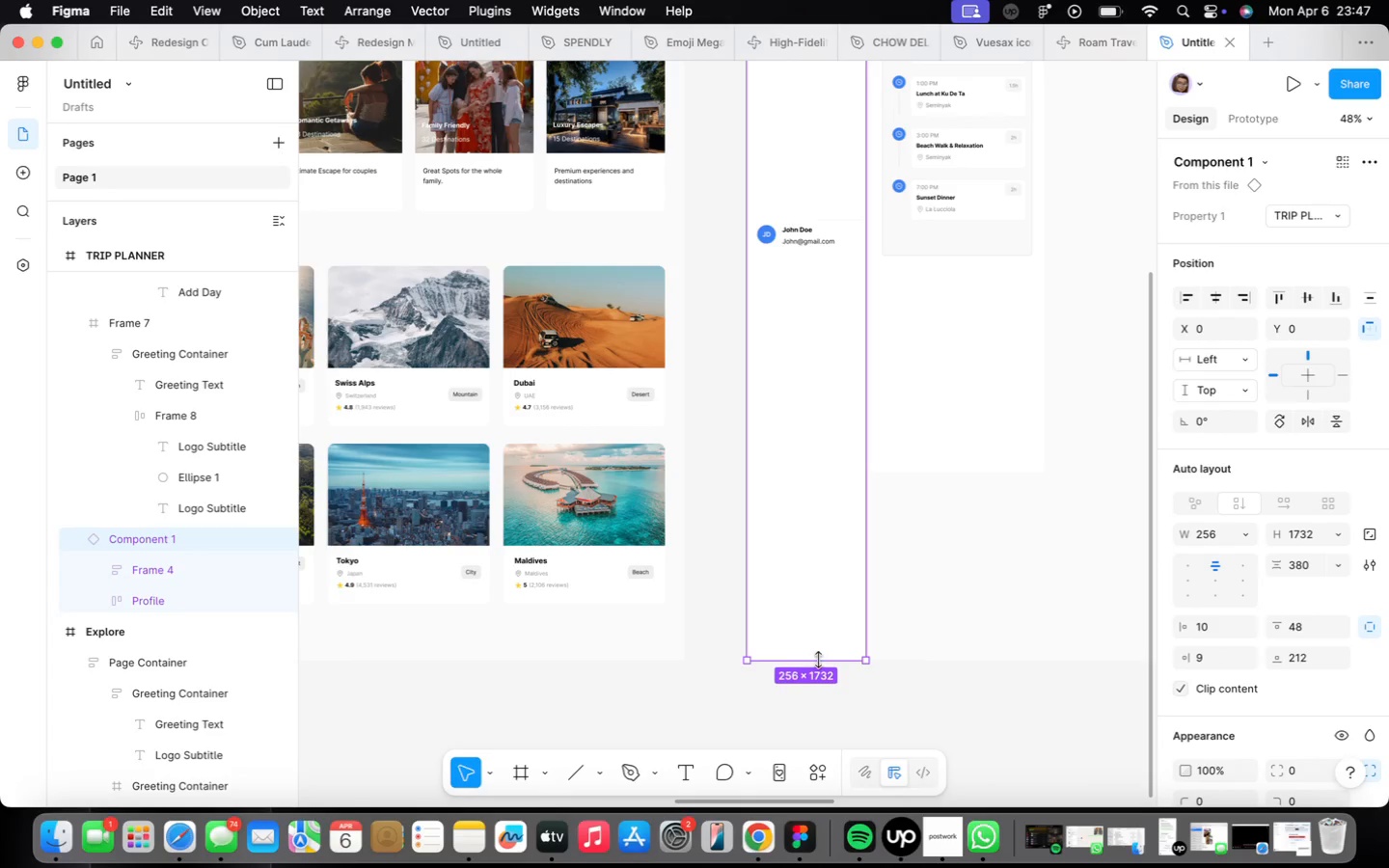 
left_click_drag(start_coordinate=[819, 660], to_coordinate=[842, 506])
 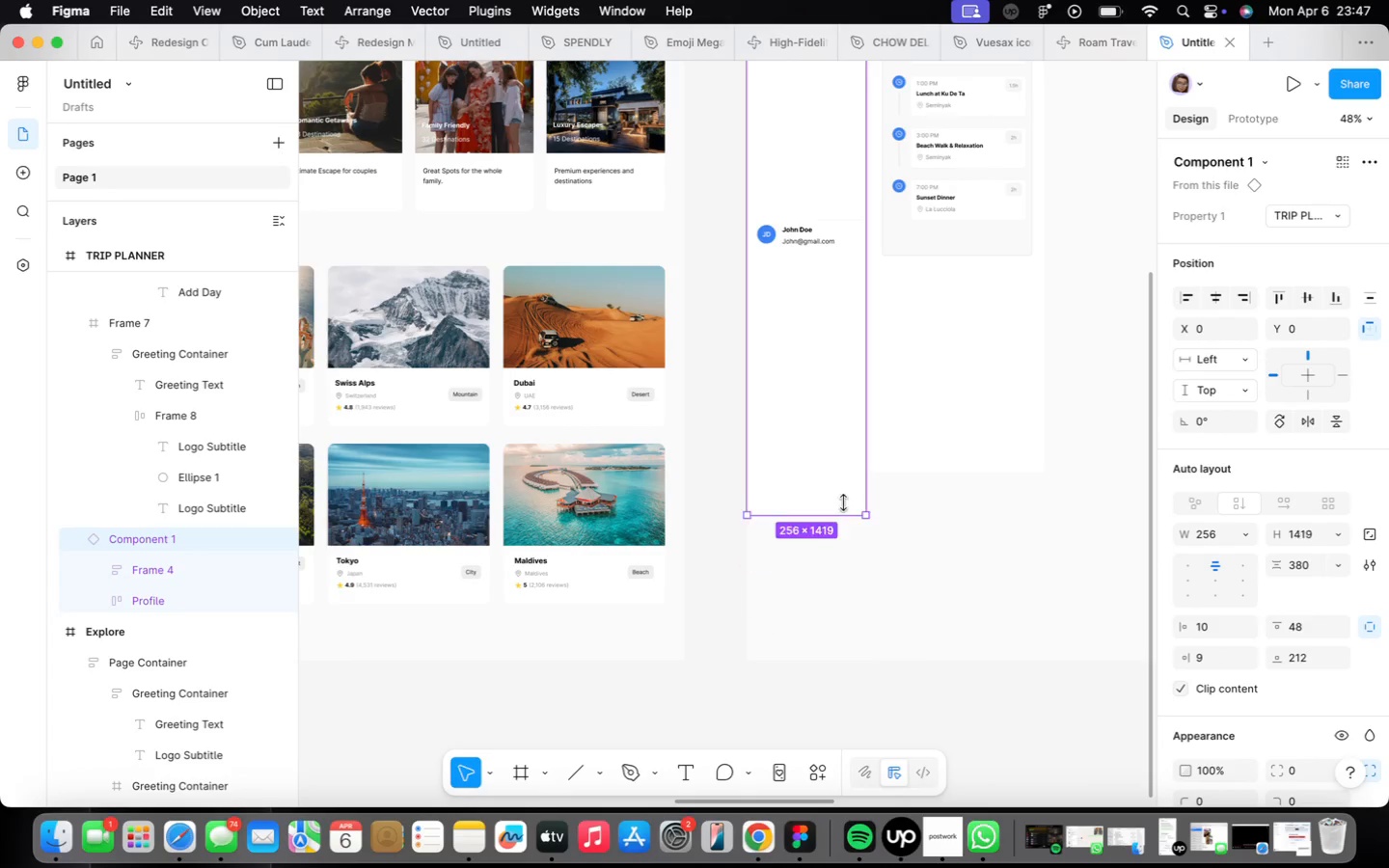 
left_click_drag(start_coordinate=[843, 502], to_coordinate=[848, 471])
 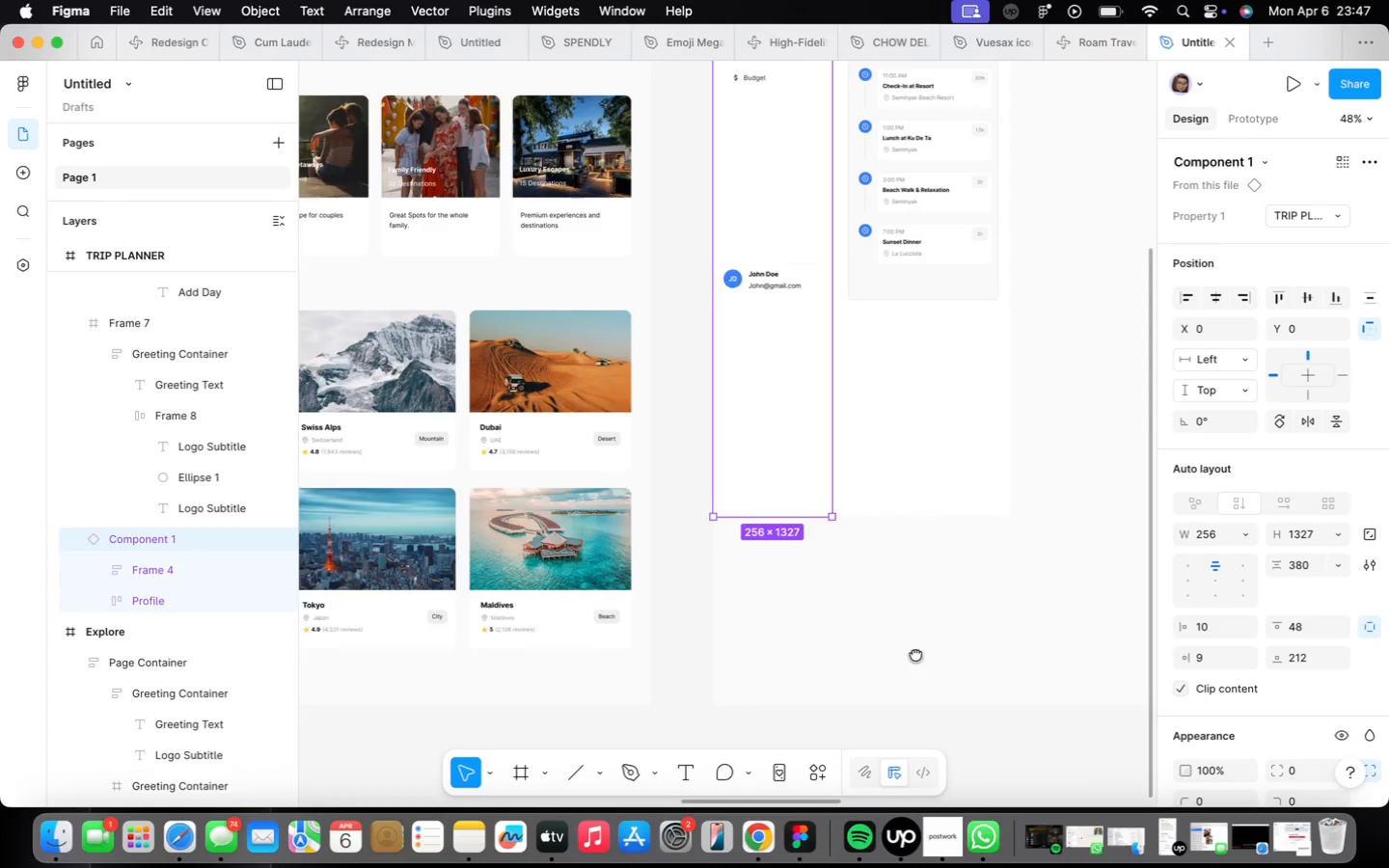 
scroll: coordinate [878, 586], scroll_direction: down, amount: 14.0
 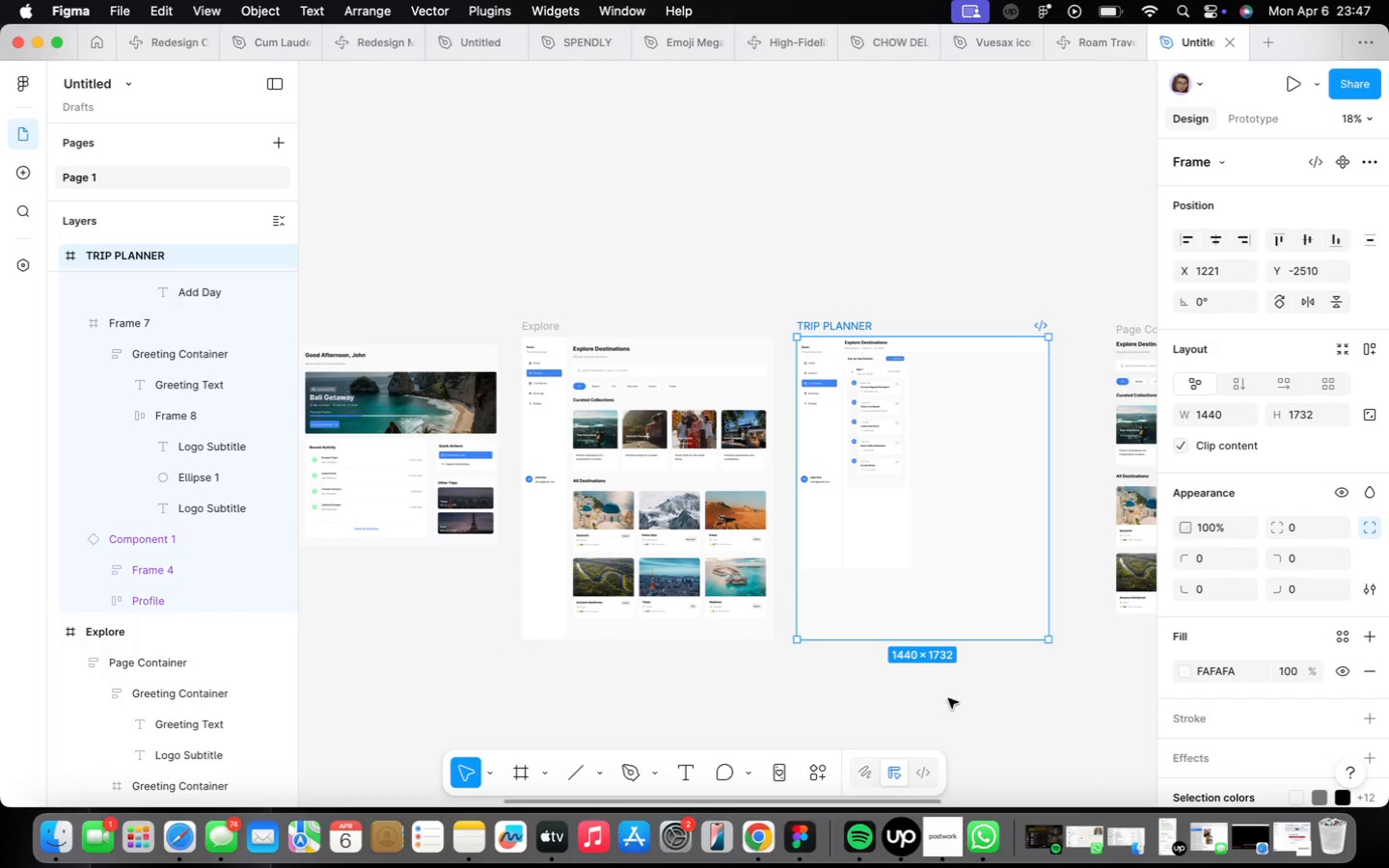 
left_click_drag(start_coordinate=[942, 642], to_coordinate=[958, 568])
 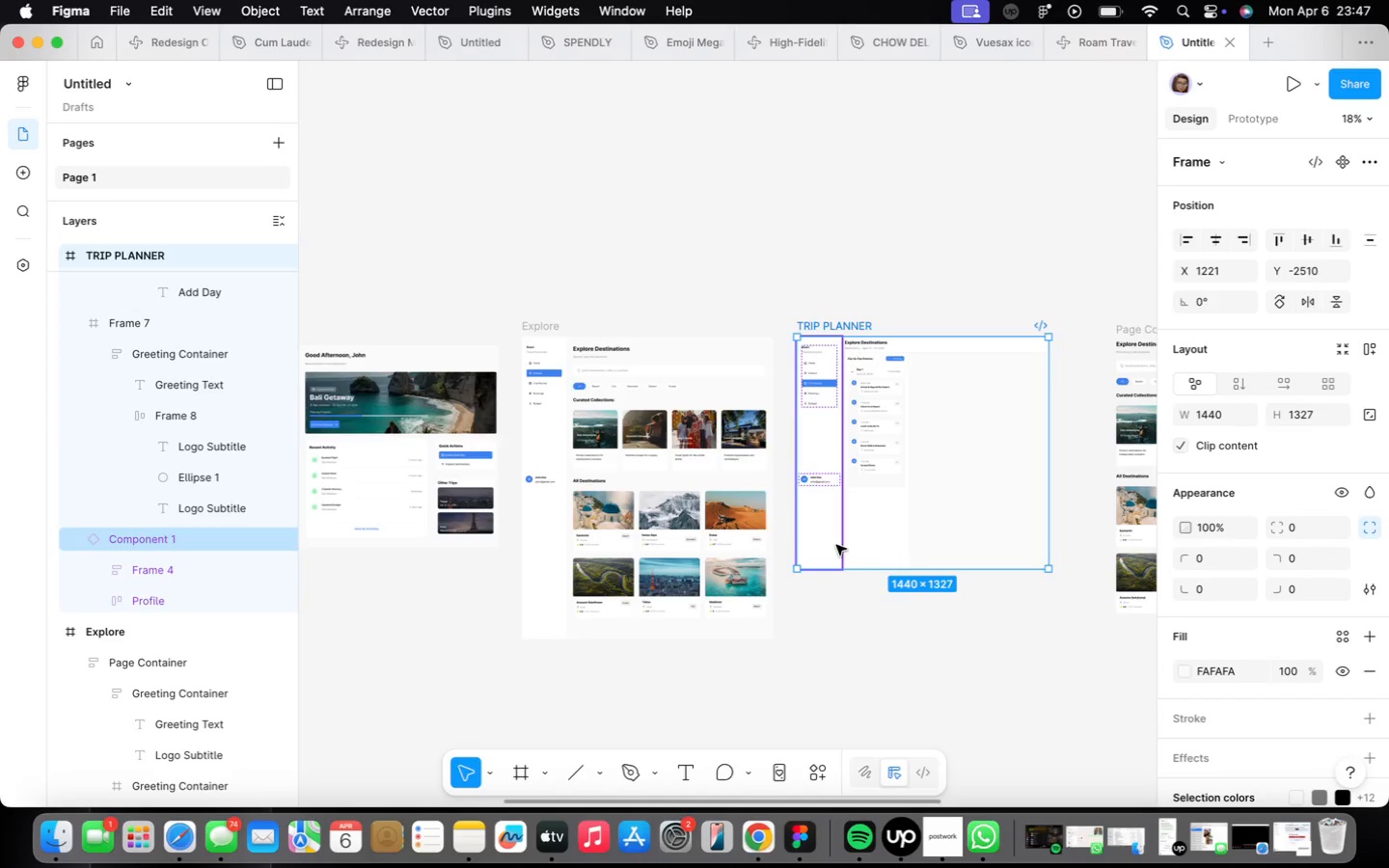 
scroll: coordinate [836, 445], scroll_direction: up, amount: 25.0
 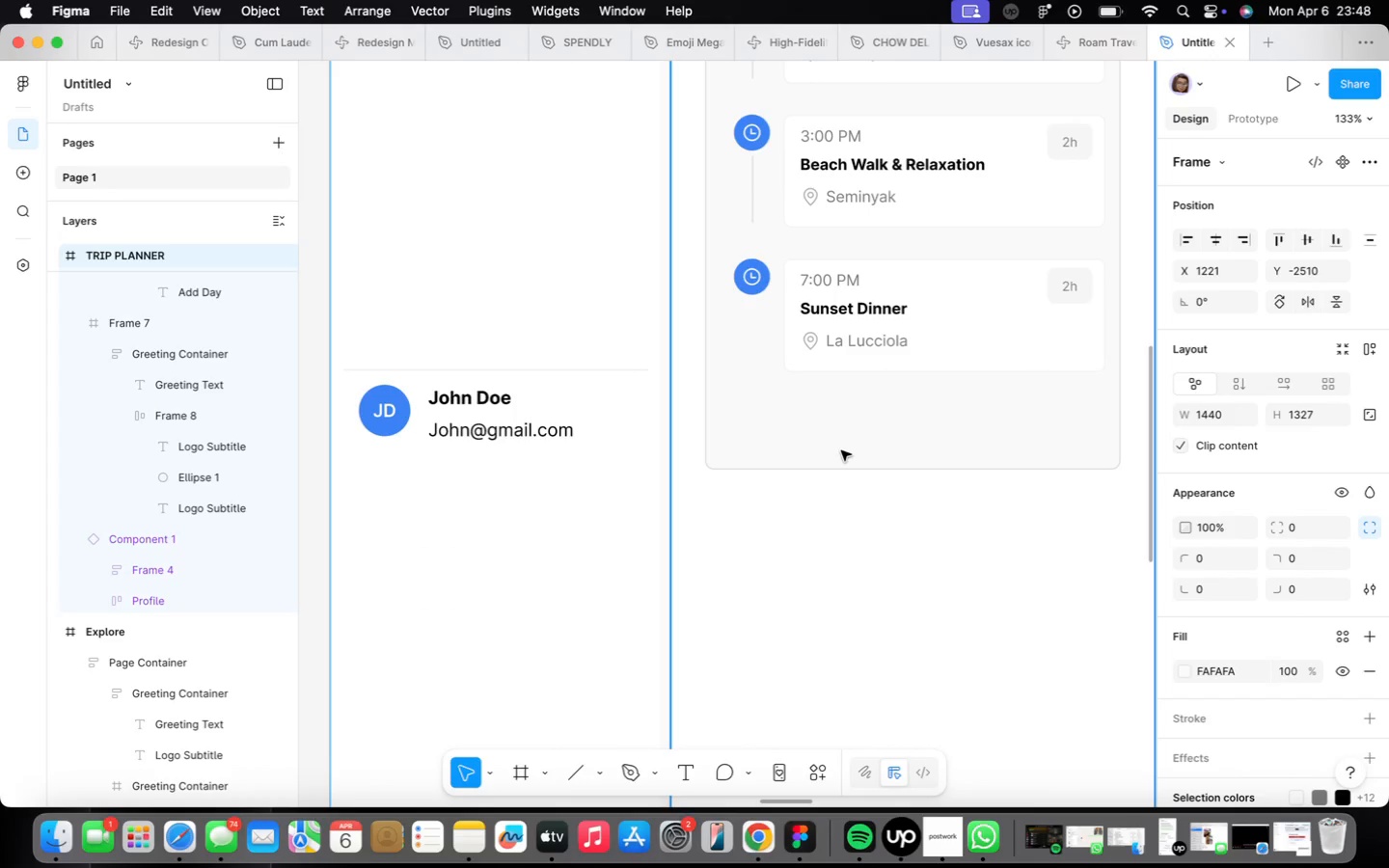 
scroll: coordinate [776, 469], scroll_direction: down, amount: 26.0
 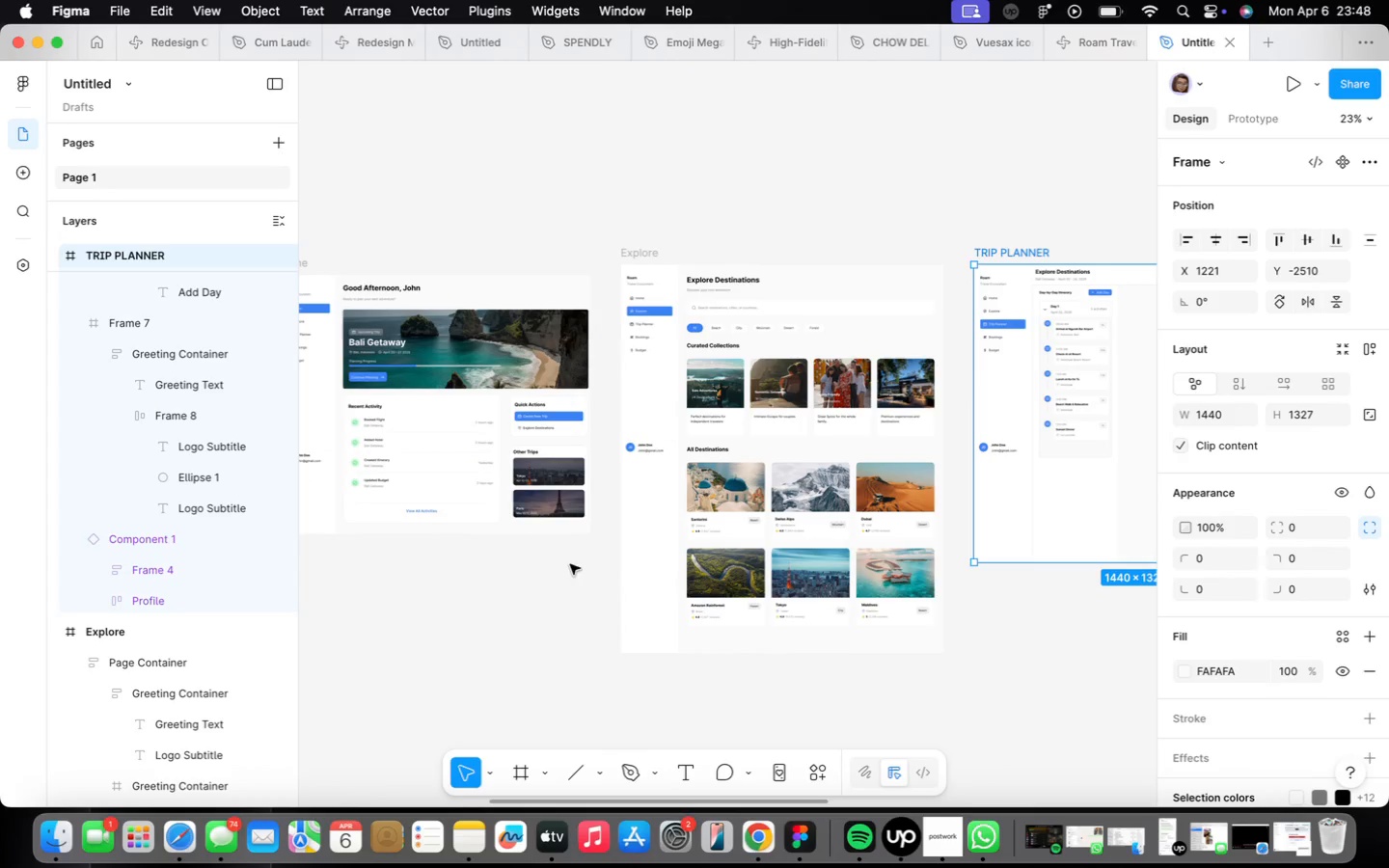 
scroll: coordinate [434, 522], scroll_direction: up, amount: 14.0
 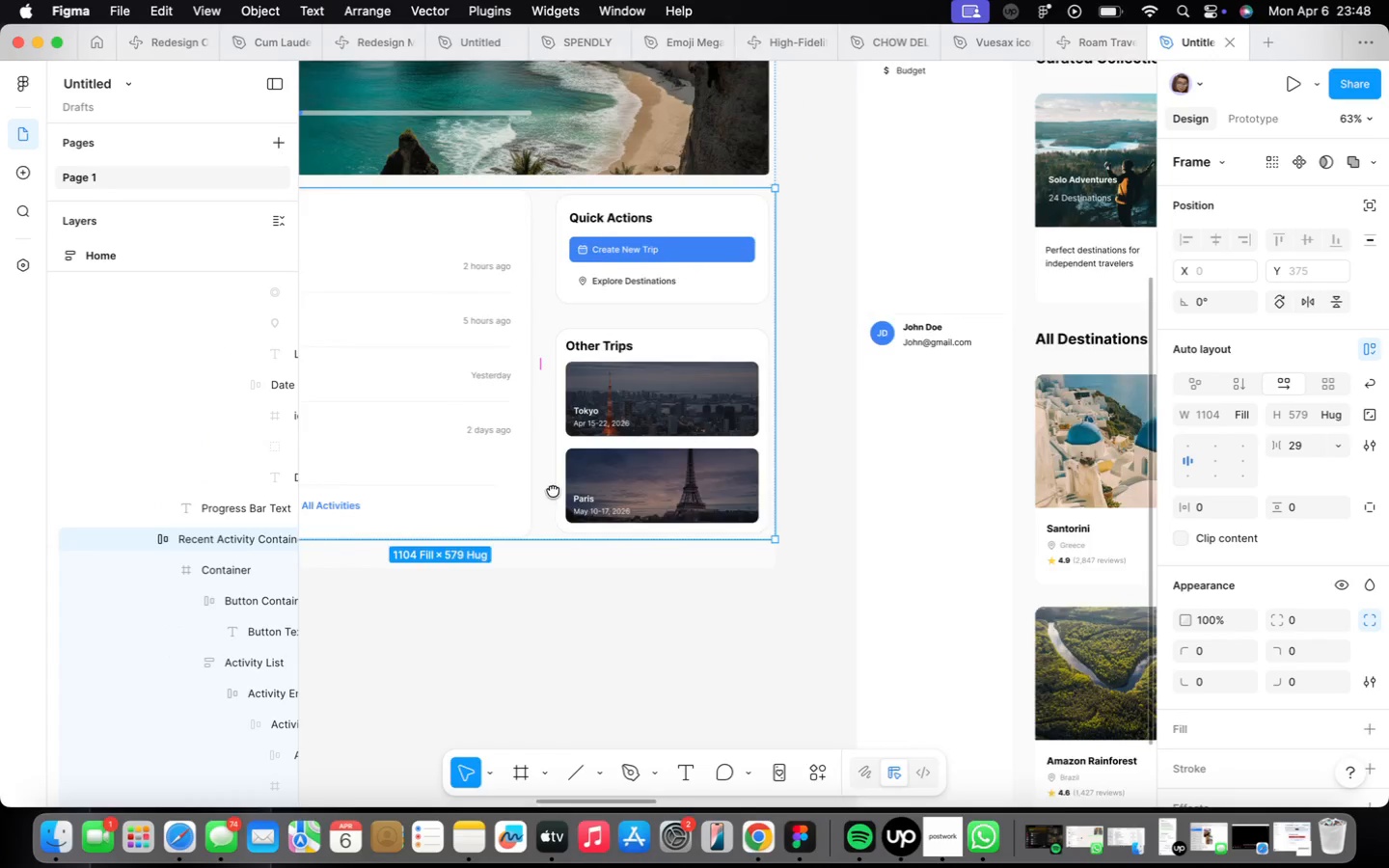 
wait(9.18)
 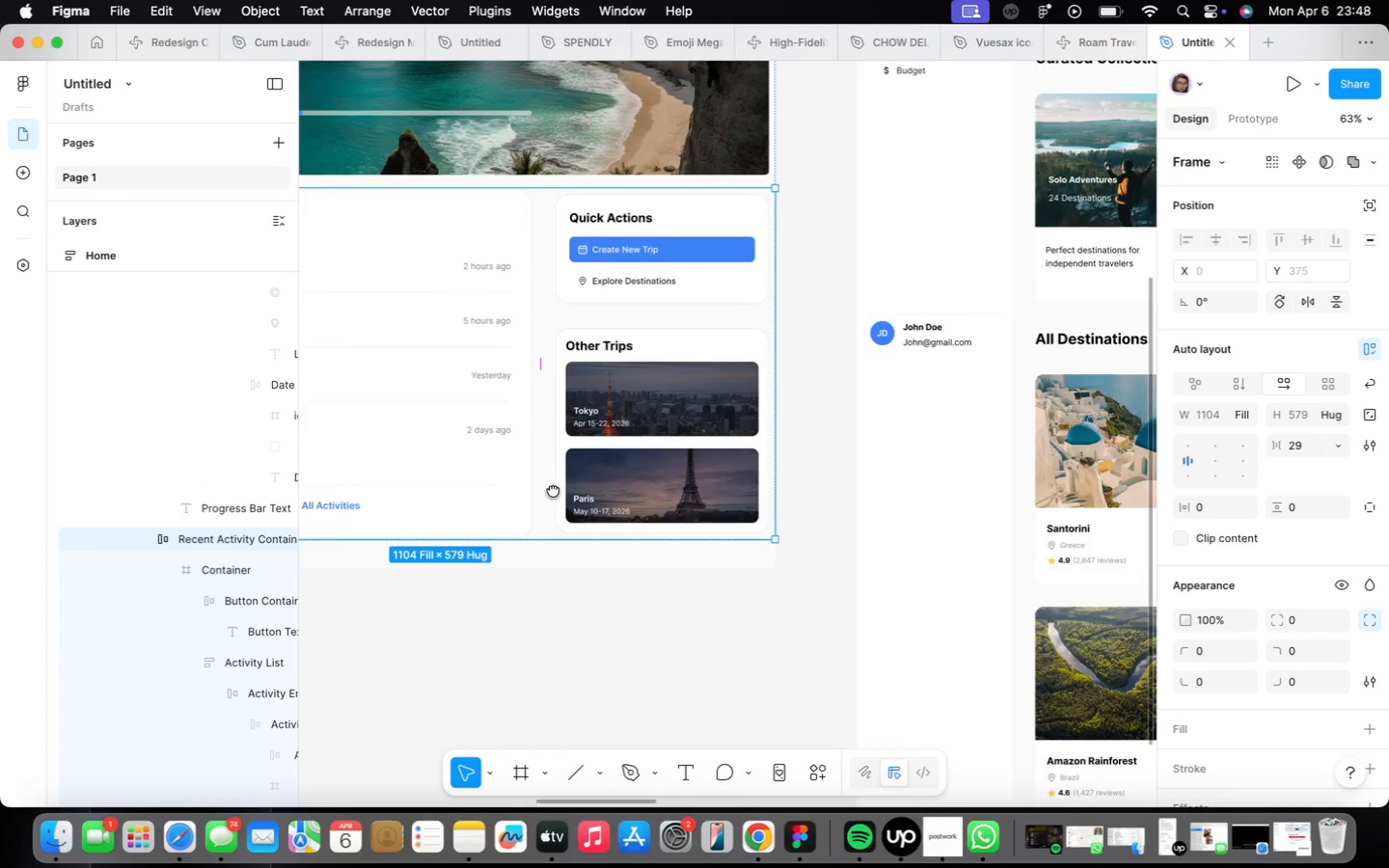 
left_click([723, 266])
 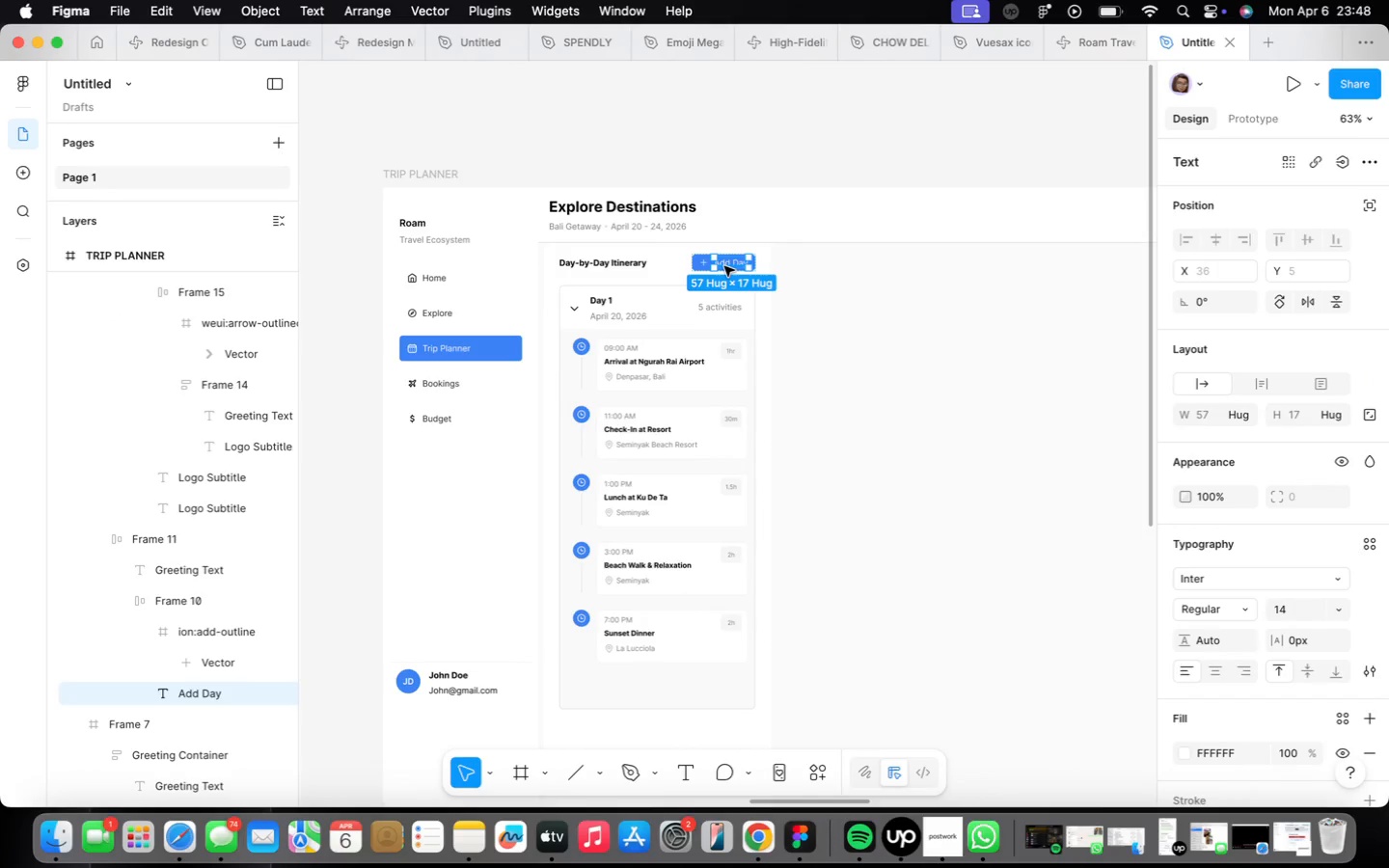 
scroll: coordinate [702, 255], scroll_direction: up, amount: 21.0
 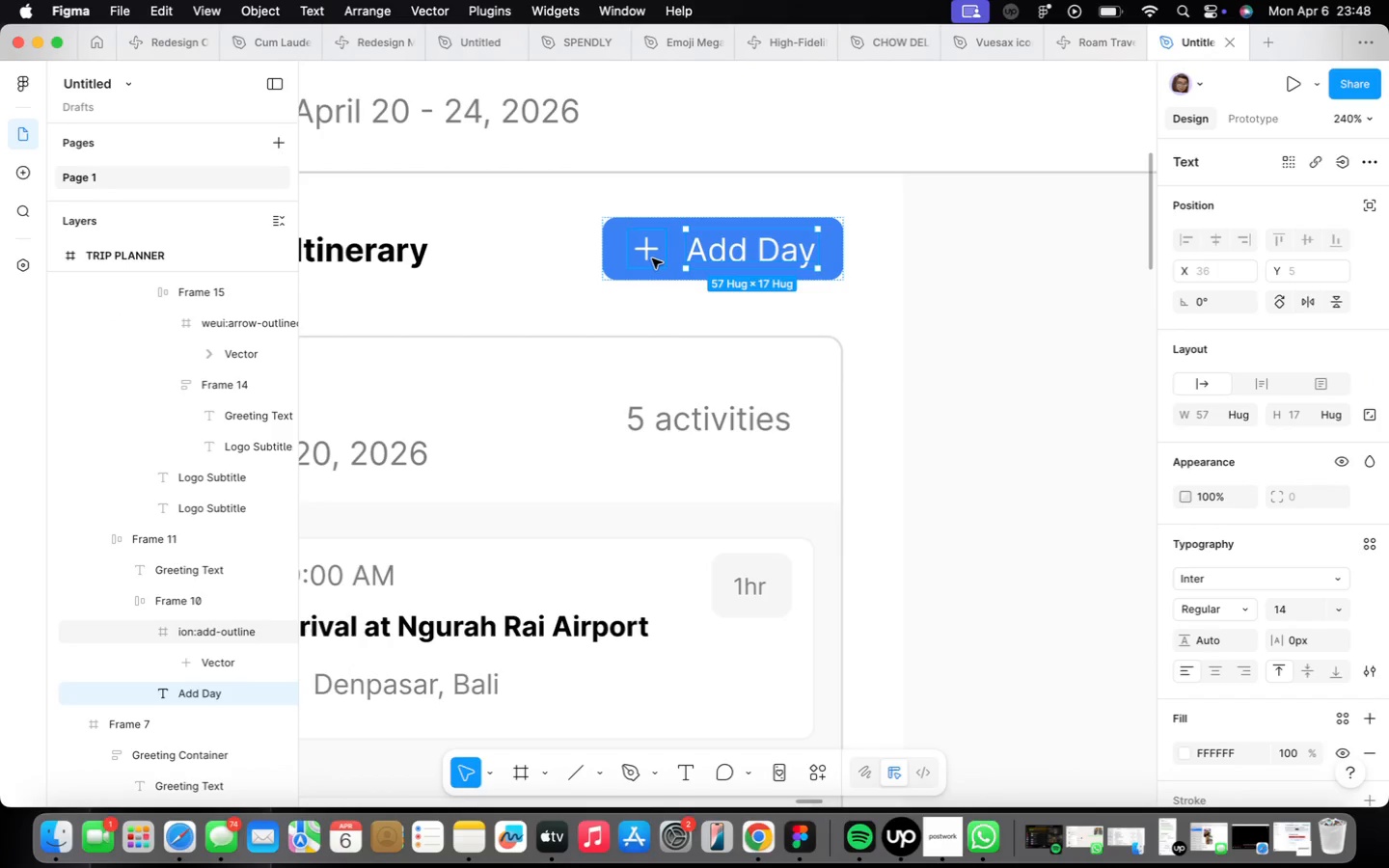 
left_click([651, 258])
 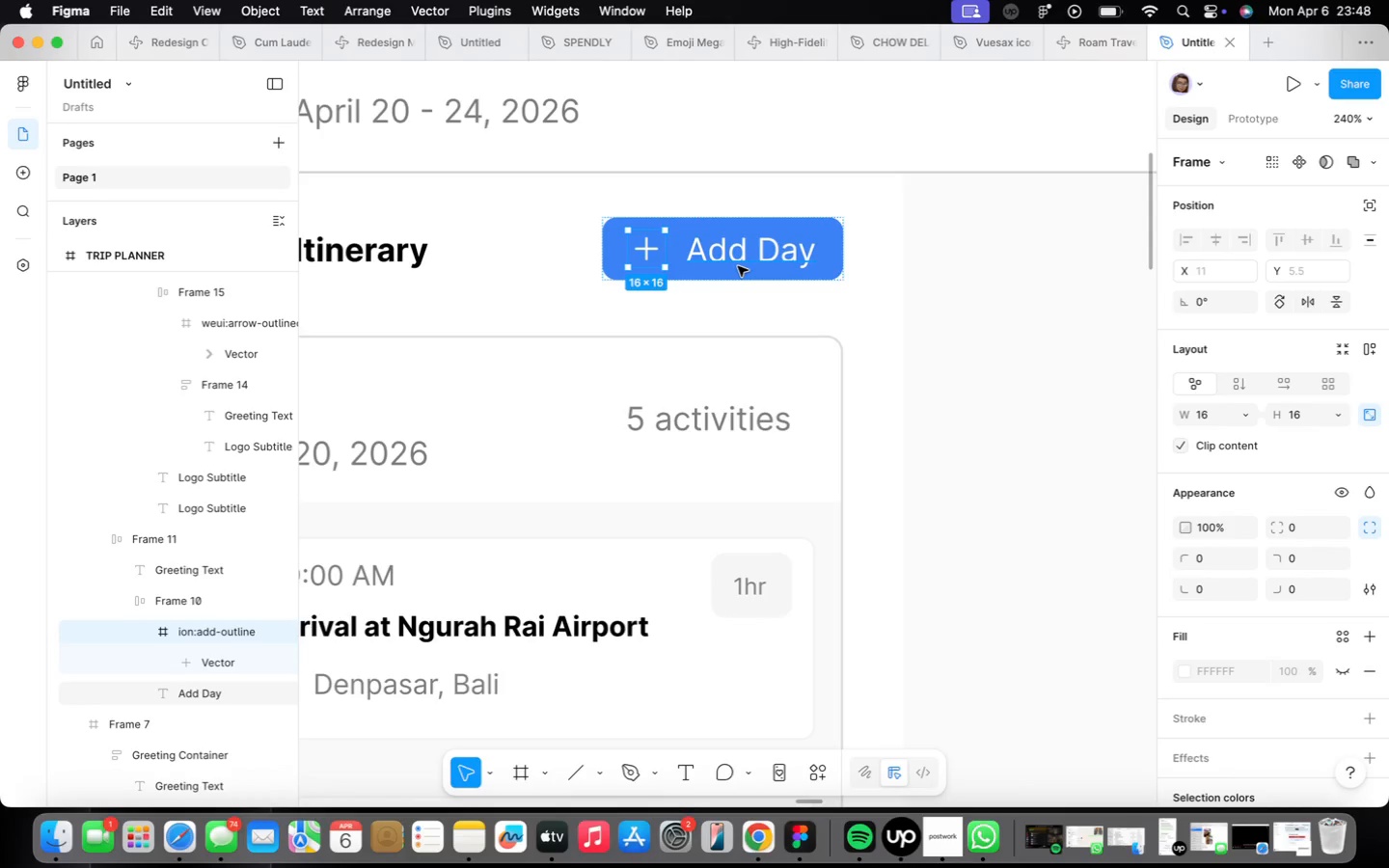 
hold_key(key=ShiftLeft, duration=0.37)
left_click([738, 263])
 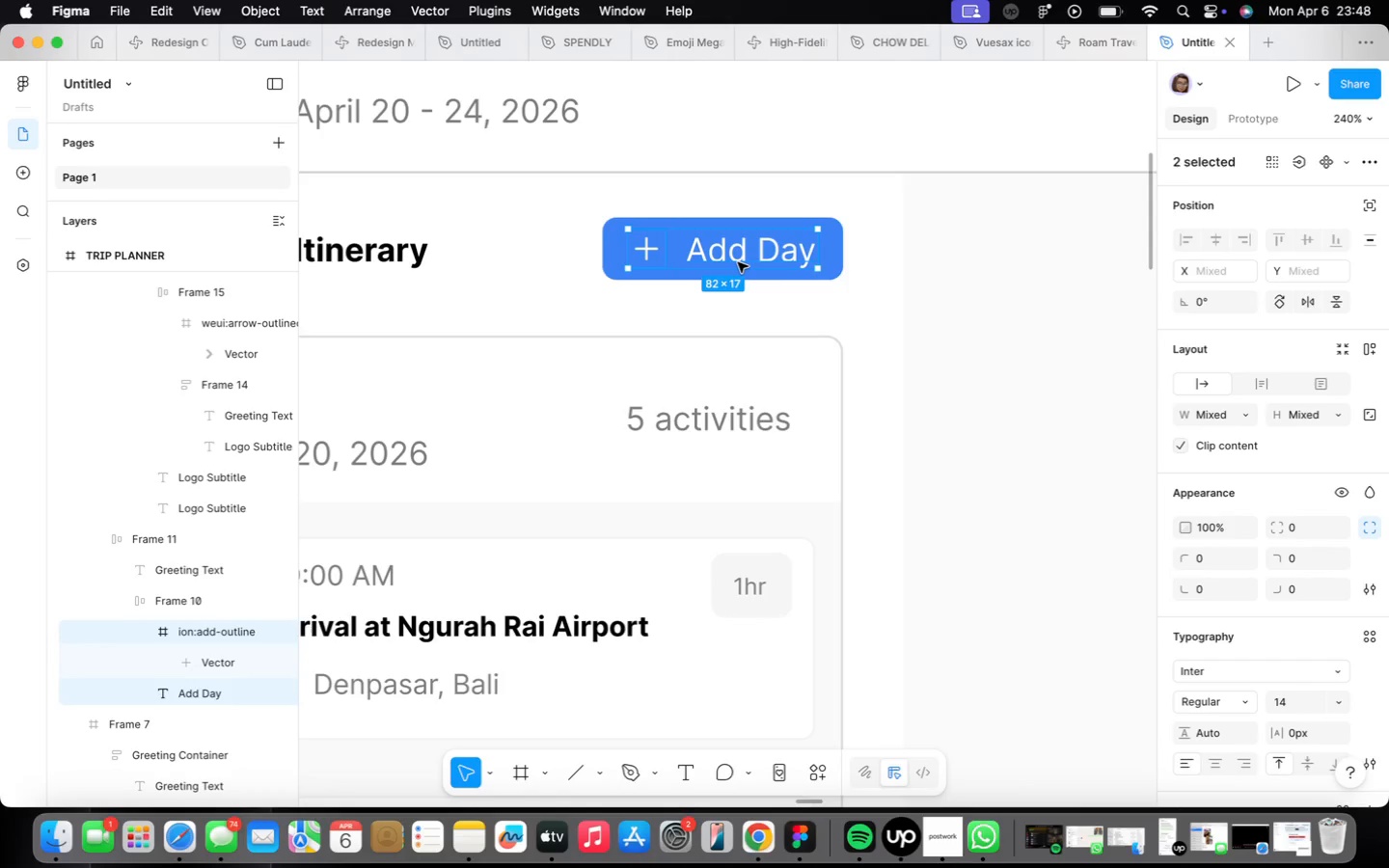 
type(AS)
 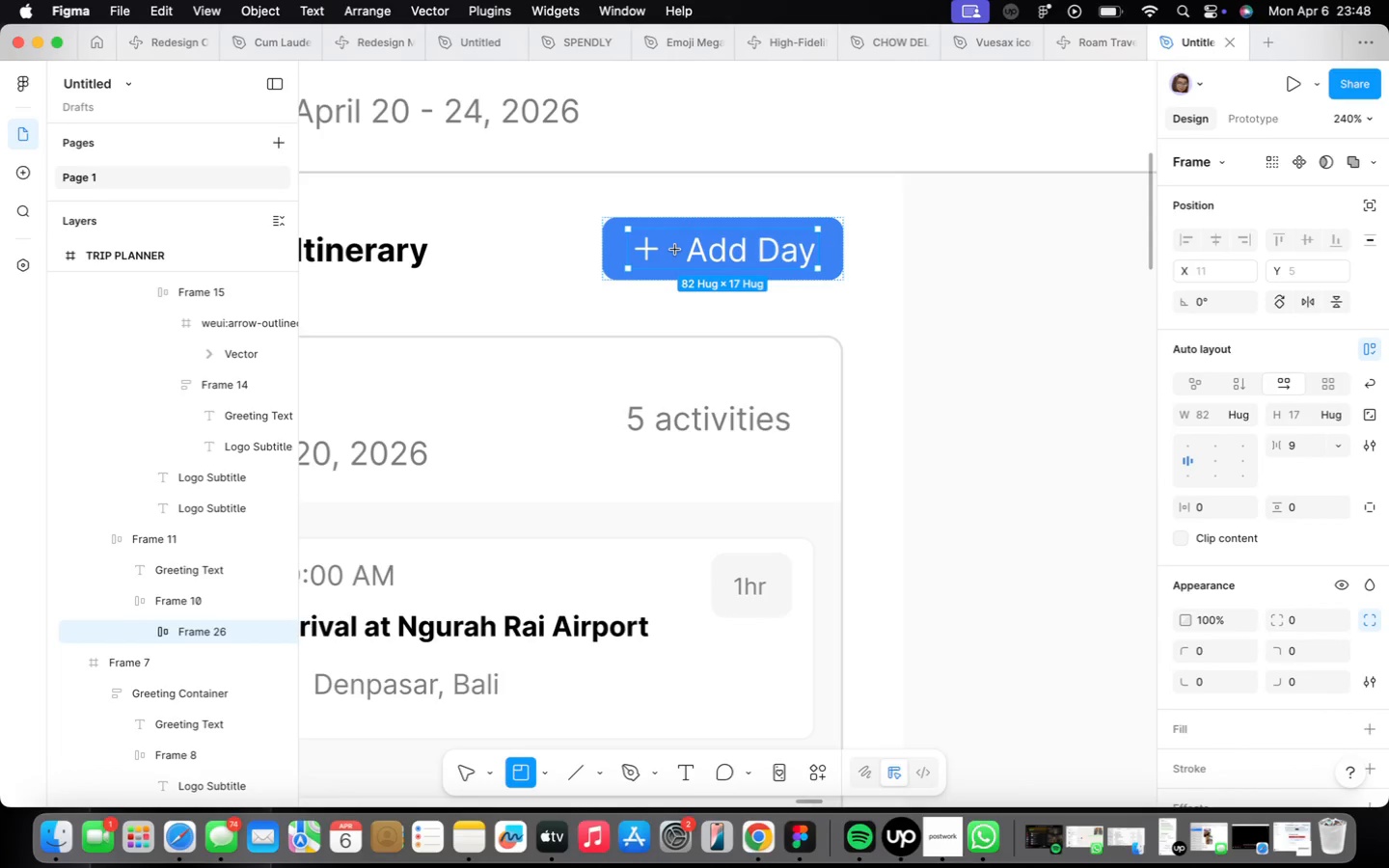 
key(V)
 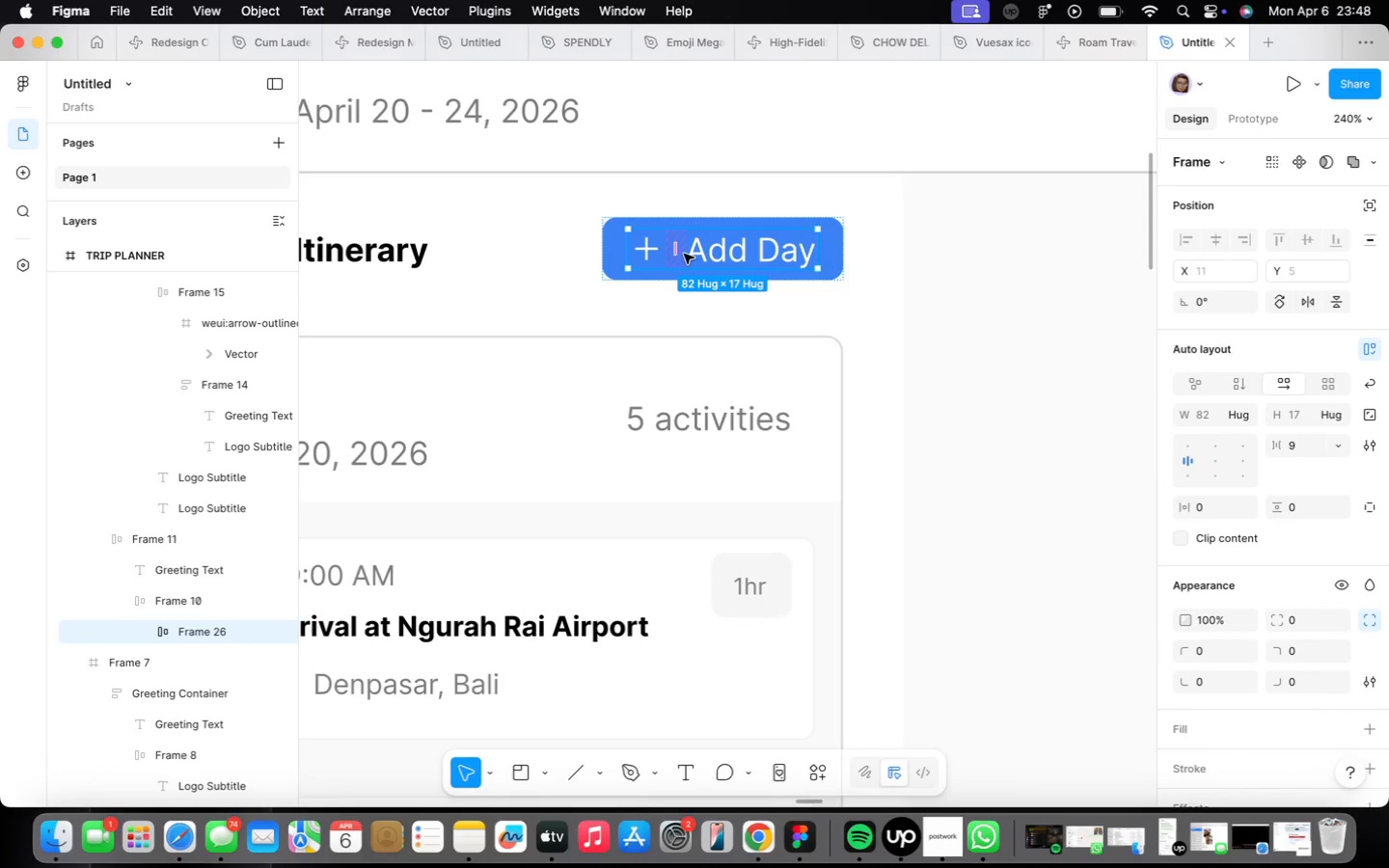 
right_click([695, 254])
 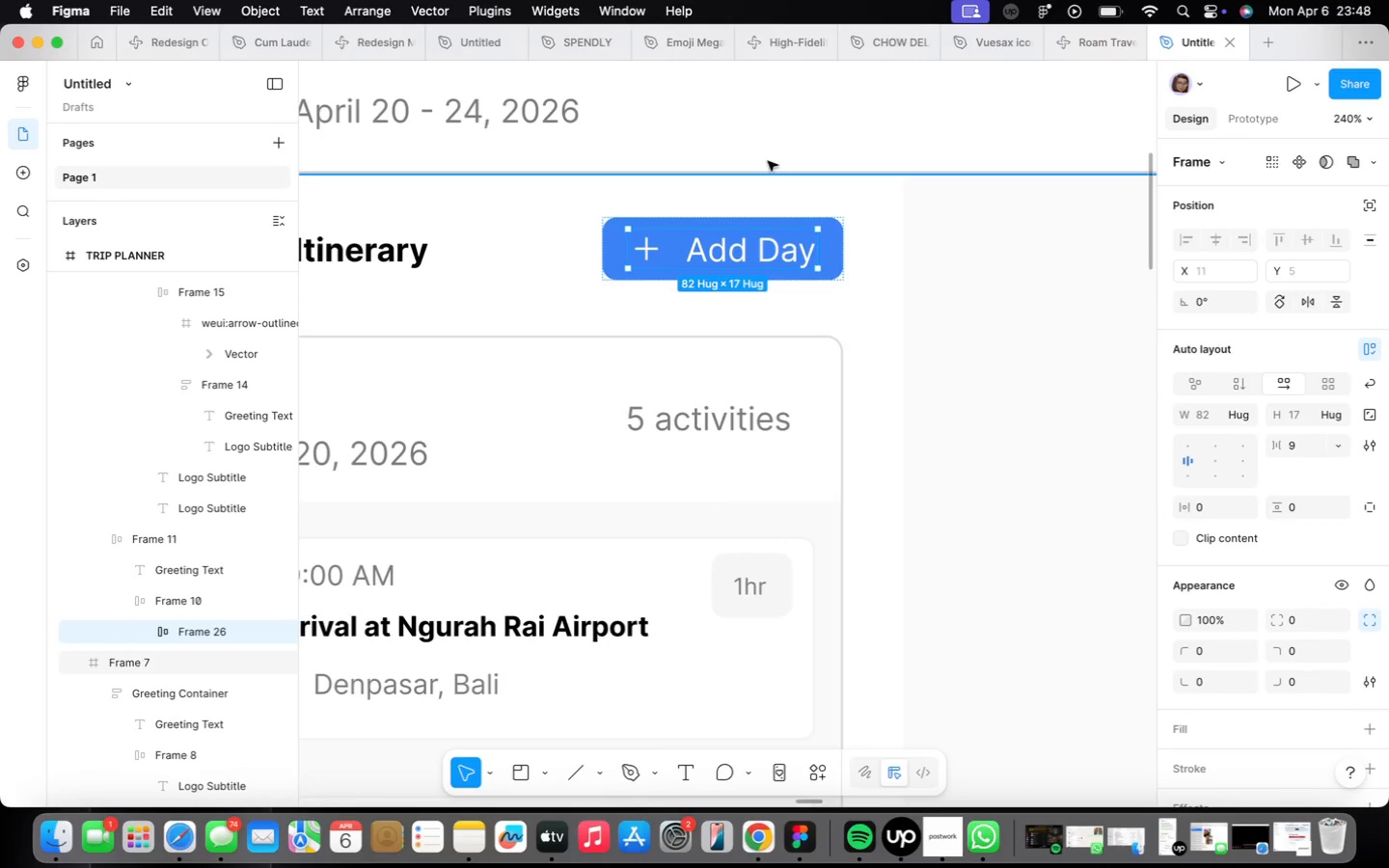 
scroll: coordinate [674, 324], scroll_direction: down, amount: 16.0
 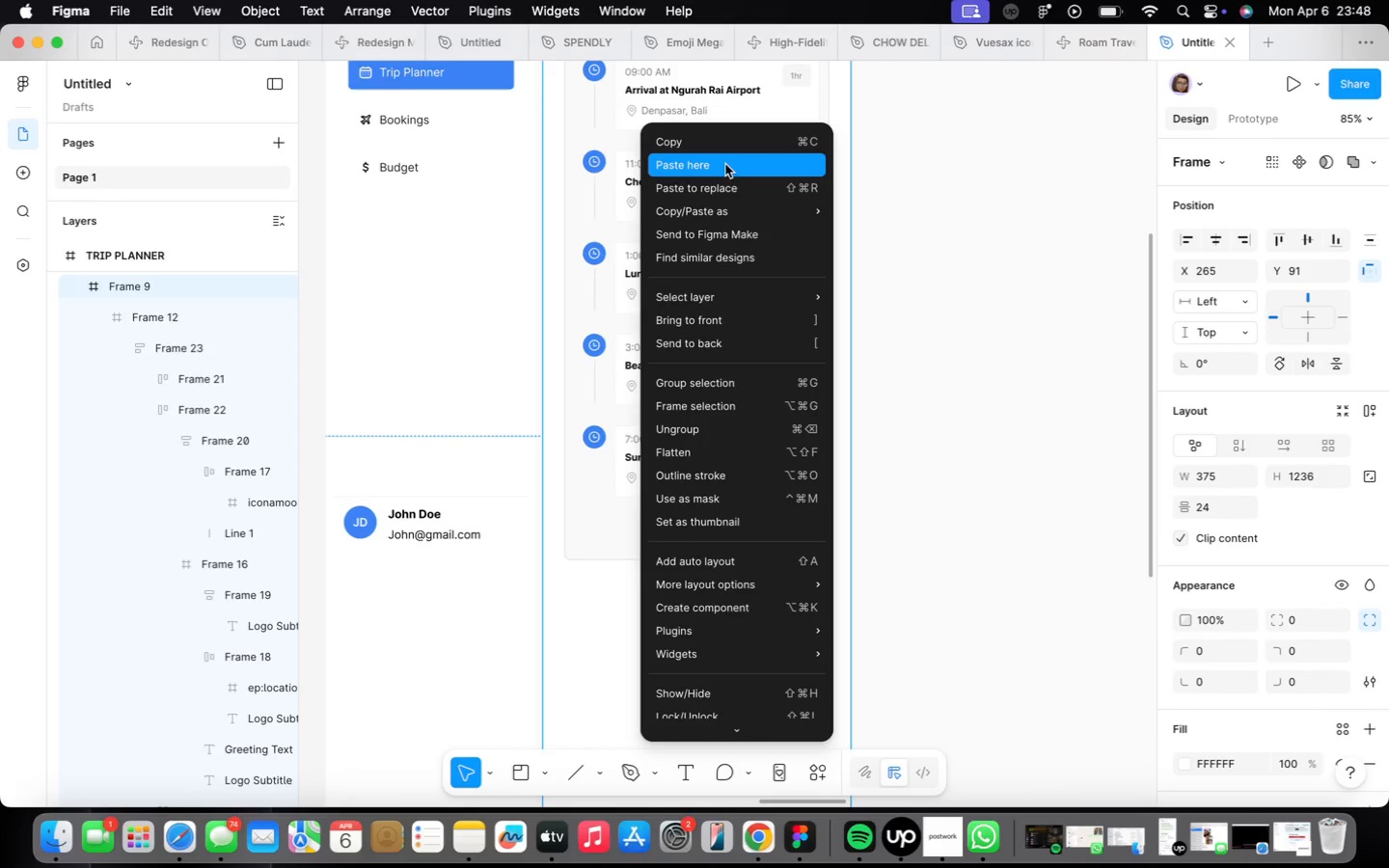 
left_click_drag(start_coordinate=[757, 164], to_coordinate=[720, 522])
 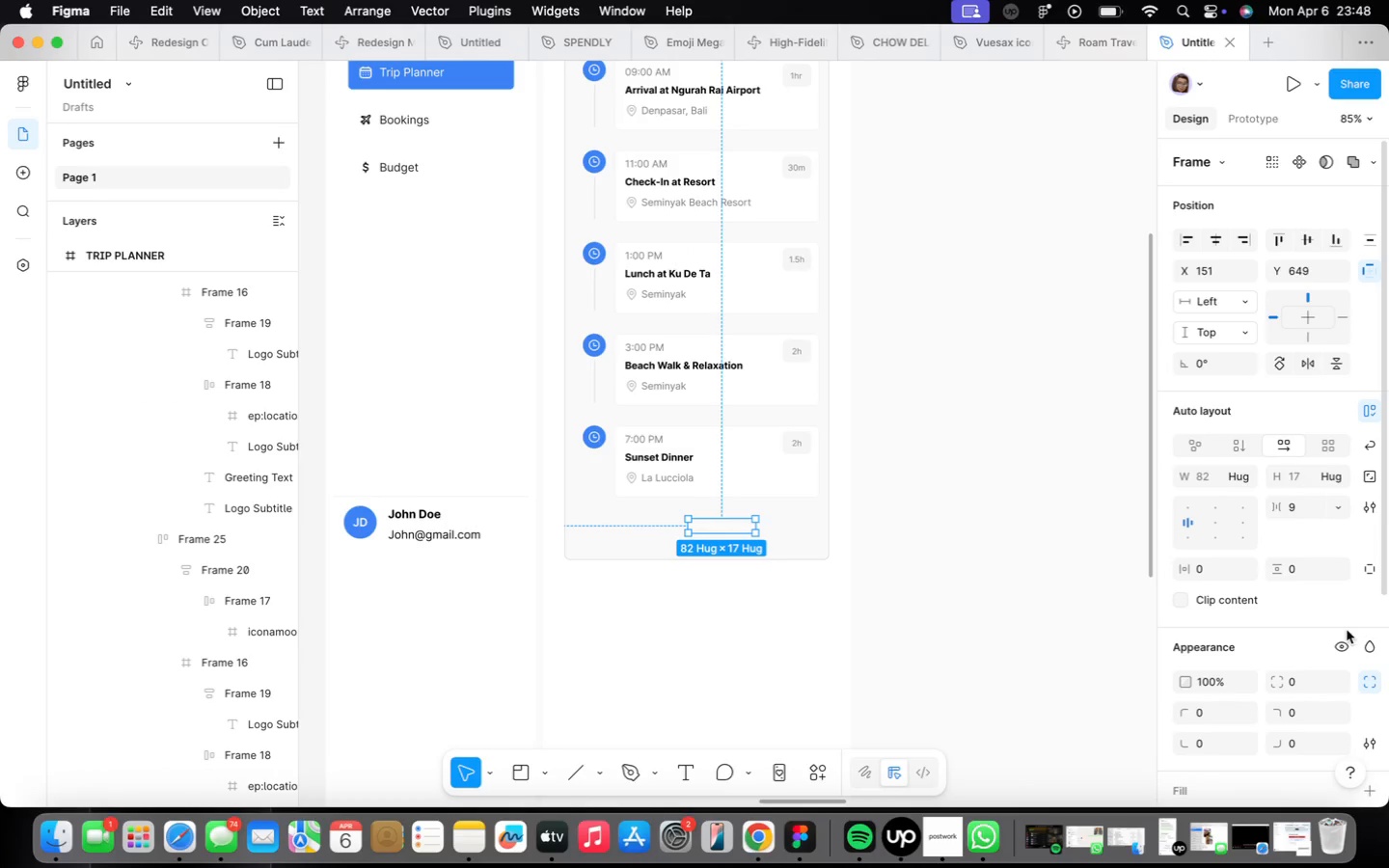 
scroll: coordinate [1345, 617], scroll_direction: down, amount: 22.0
 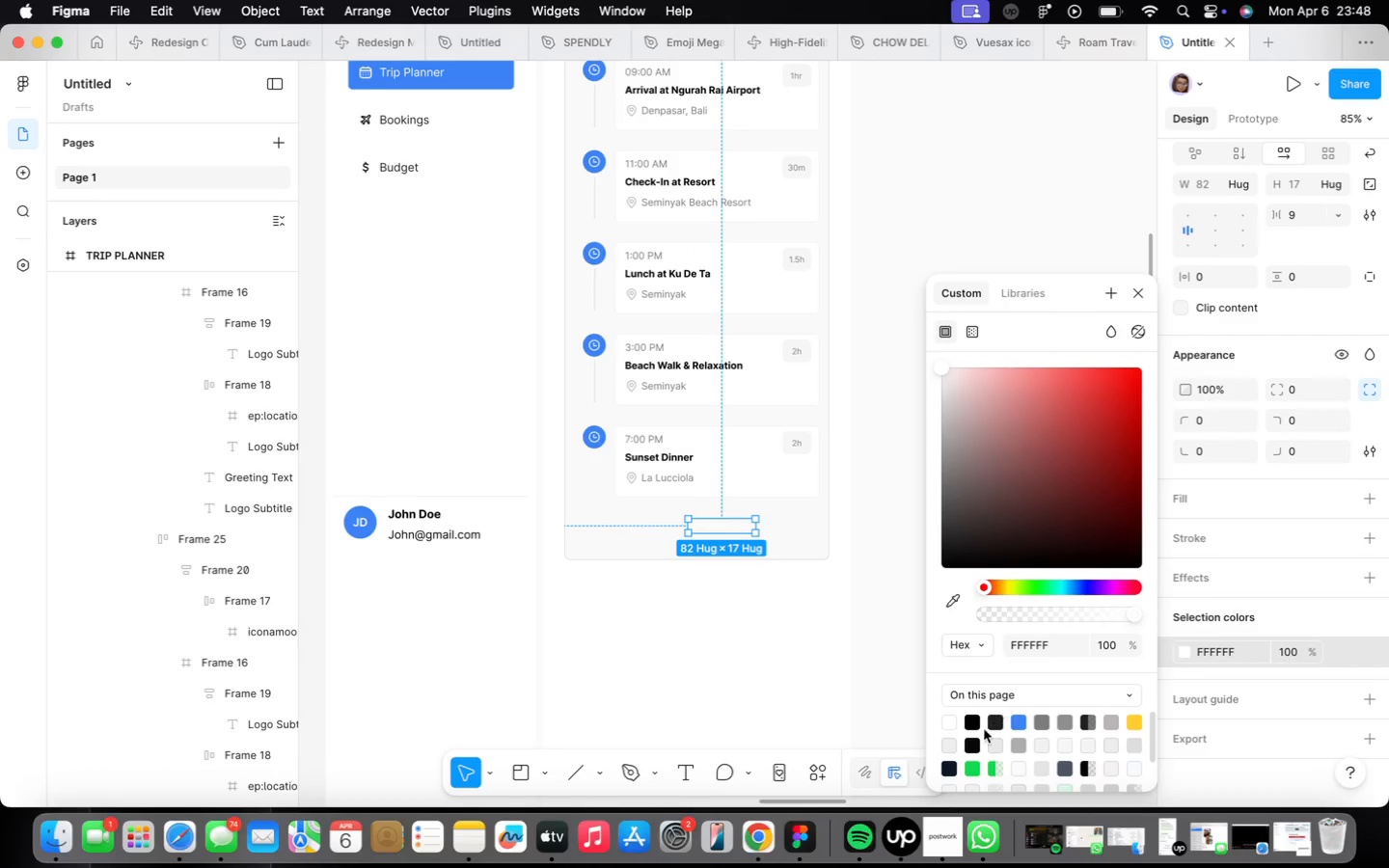 
left_click([971, 719])
 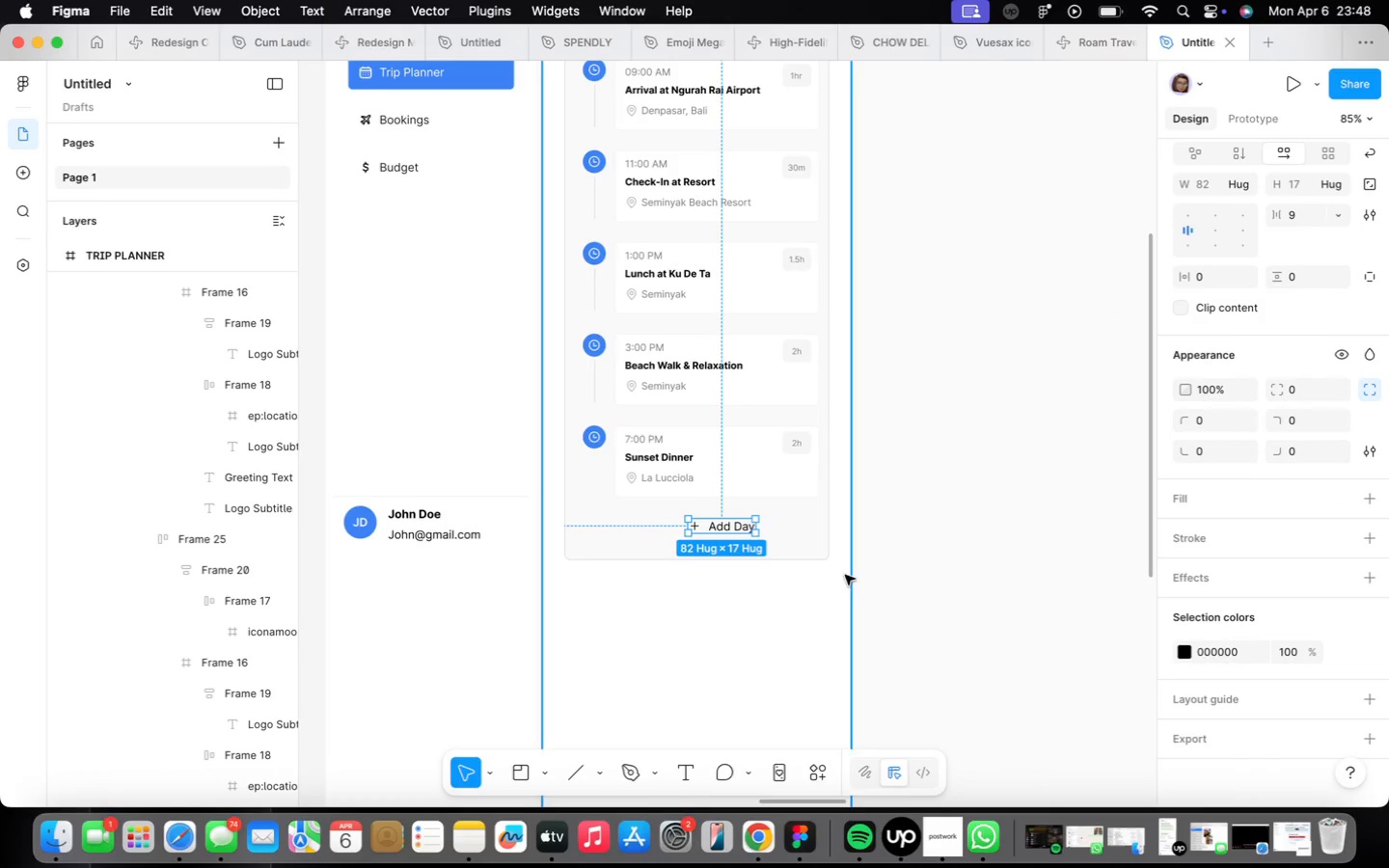 
scroll: coordinate [656, 556], scroll_direction: up, amount: 7.0
 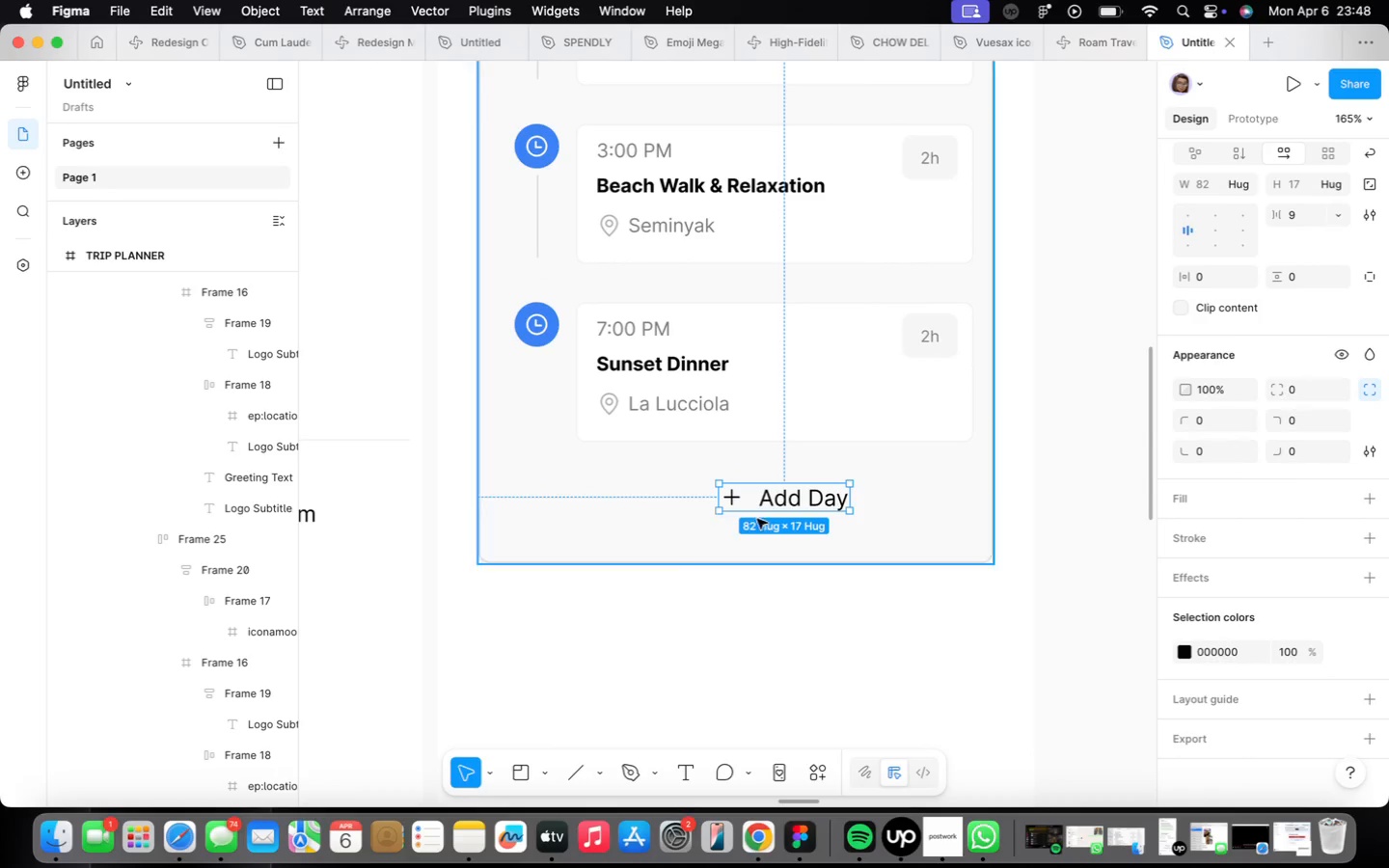 
left_click_drag(start_coordinate=[803, 502], to_coordinate=[752, 510])
 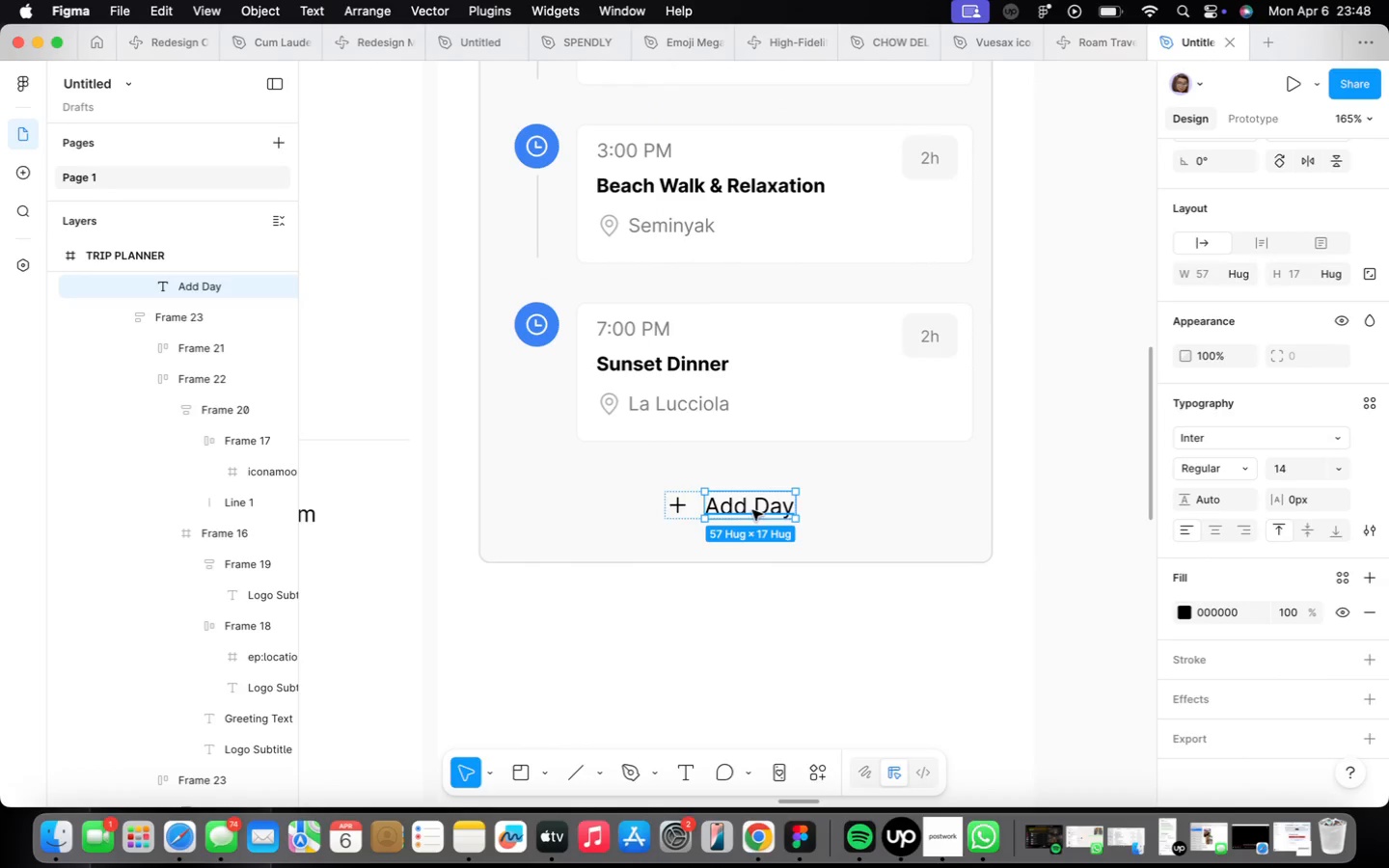 
double_click([754, 508])
 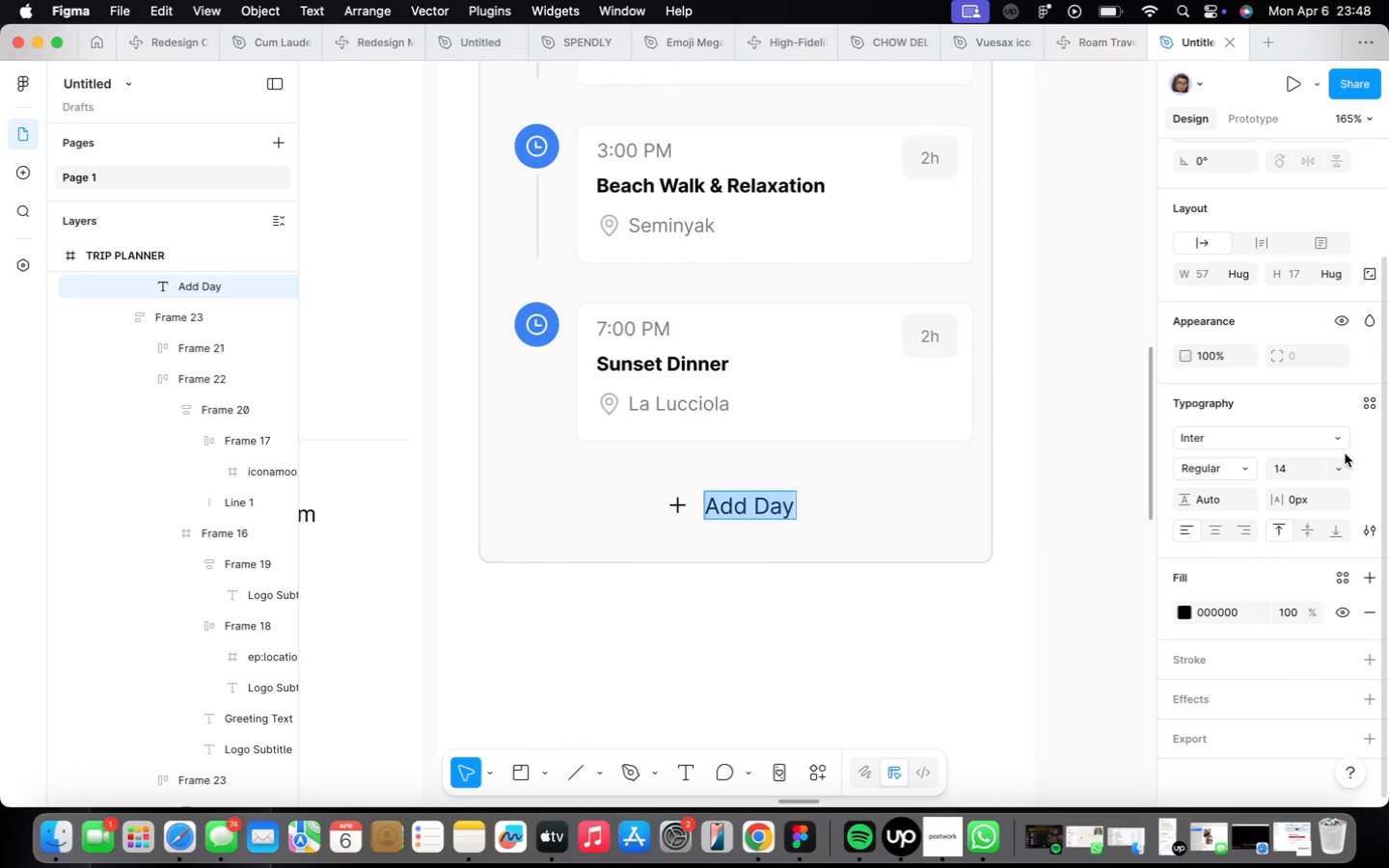 
left_click([1334, 471])
 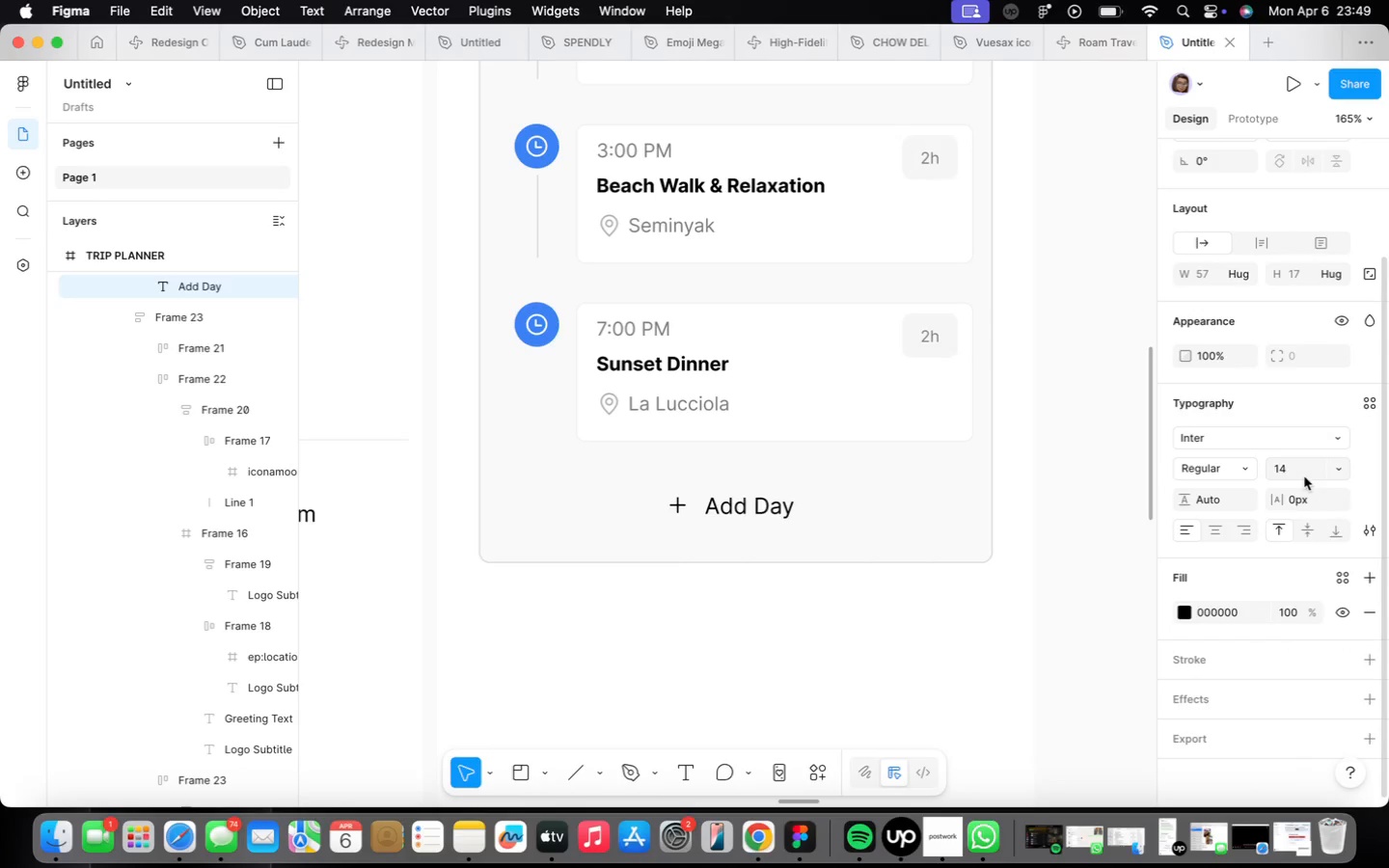 
left_click([1244, 463])
 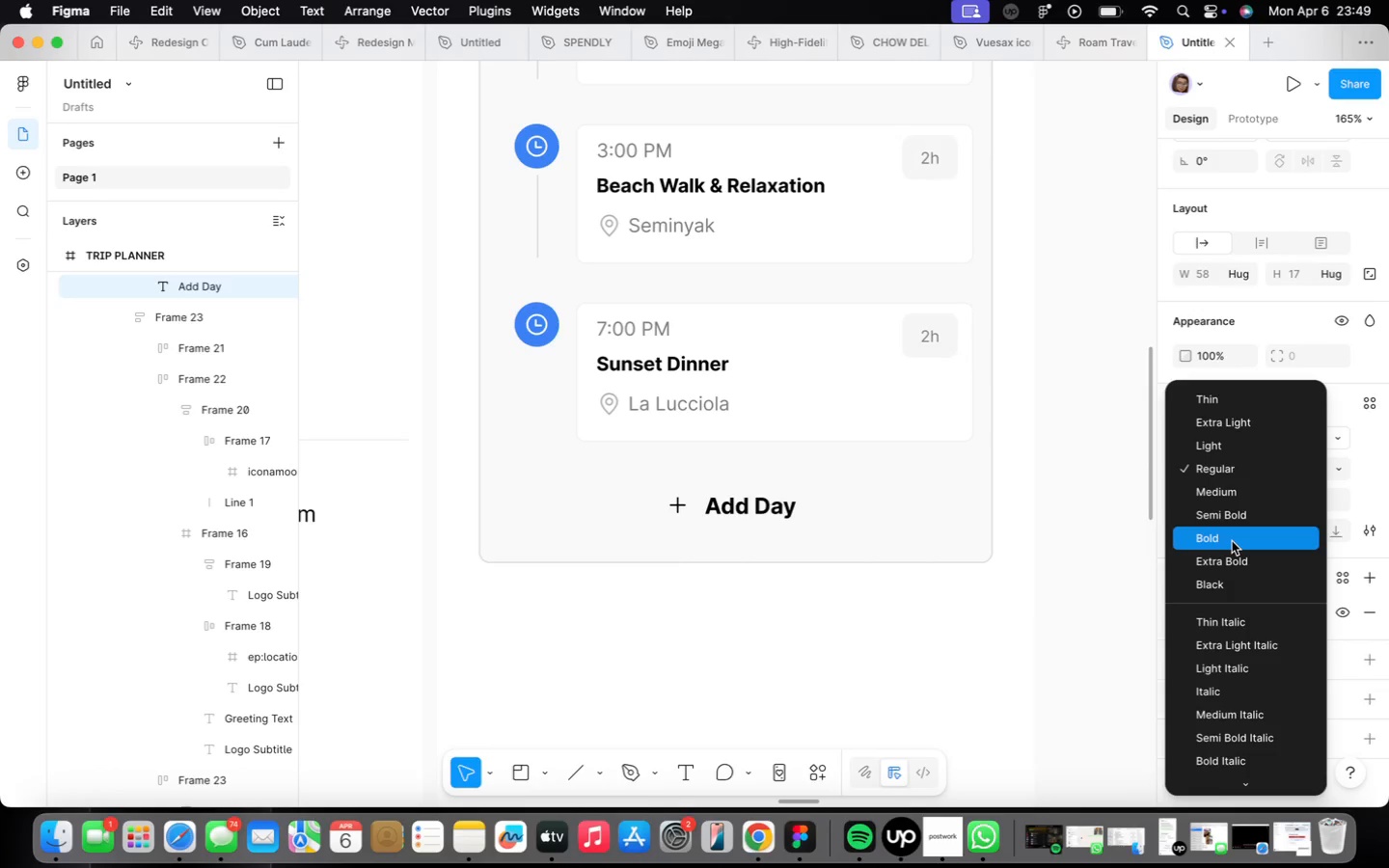 
left_click([1232, 541])
 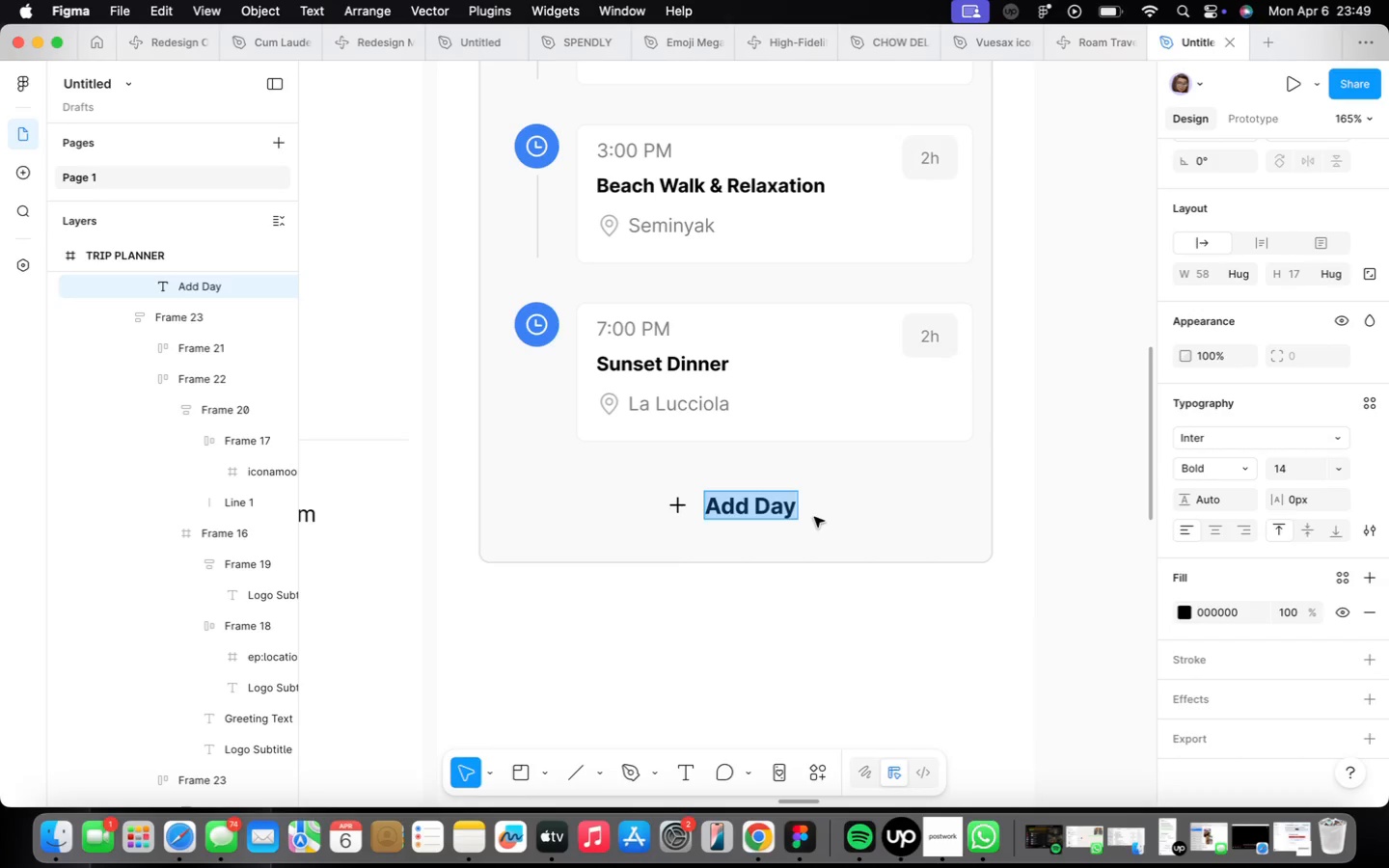 
wait(22.14)
 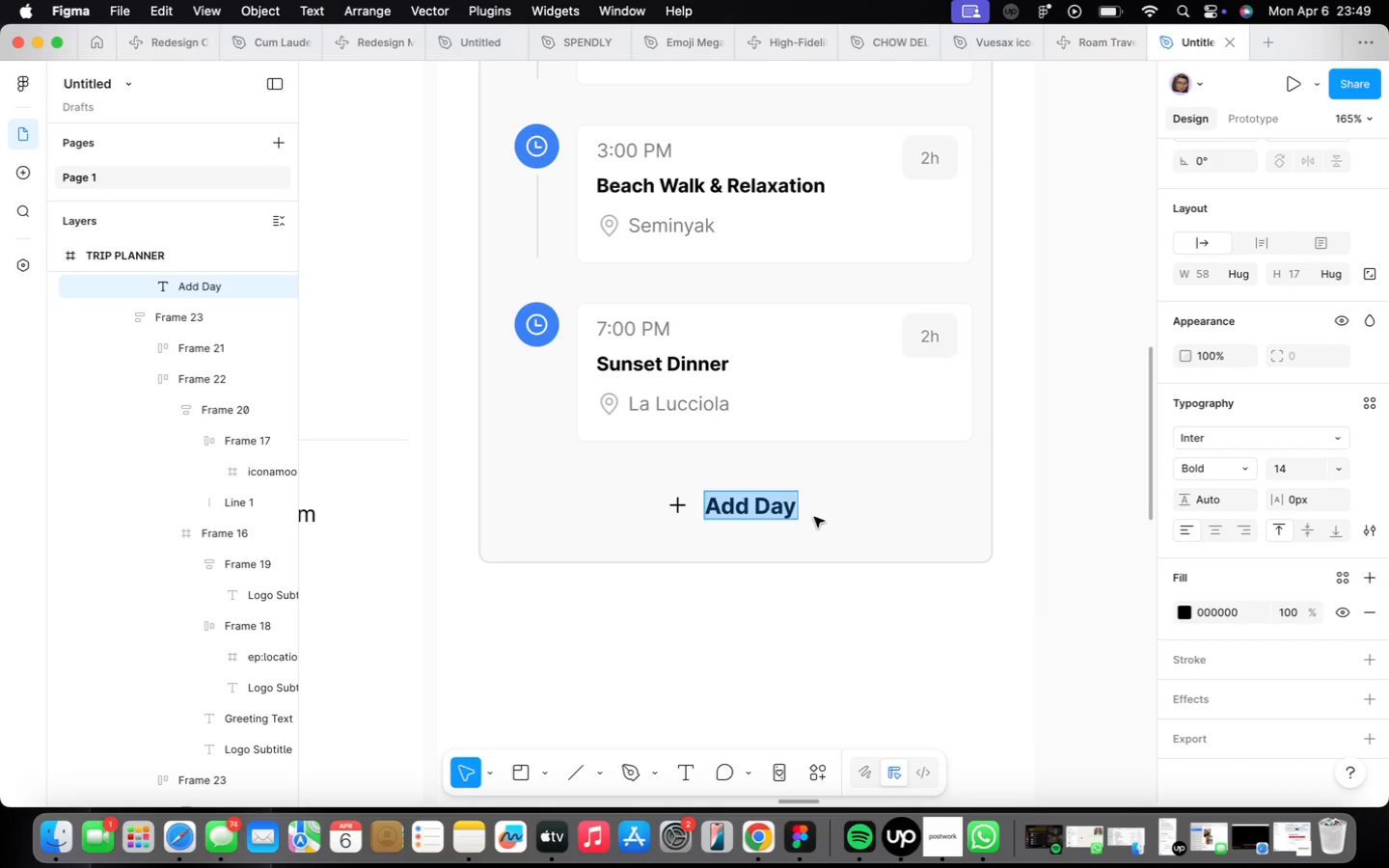 
scroll: coordinate [952, 620], scroll_direction: down, amount: 2.0
 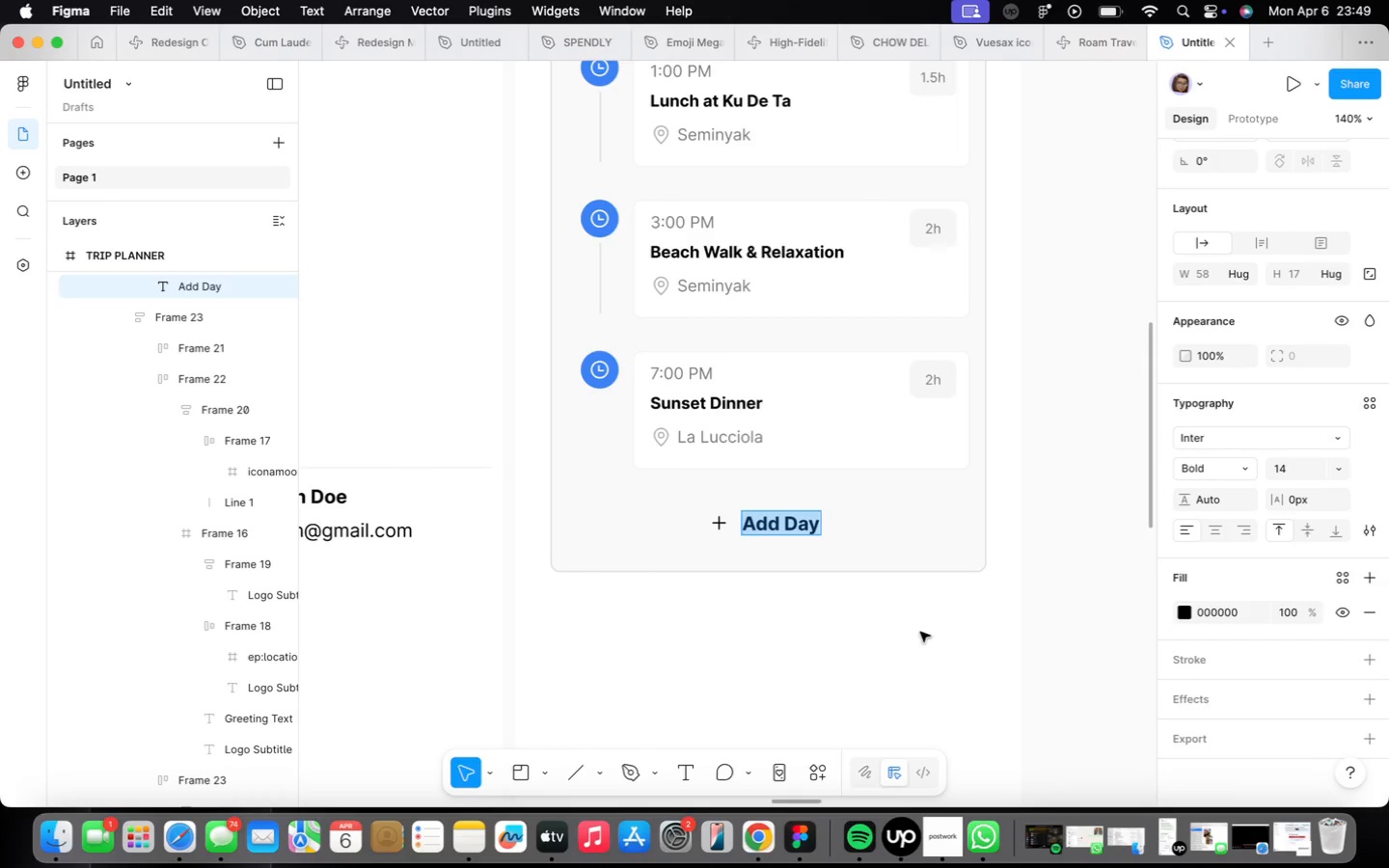 
left_click([914, 631])
 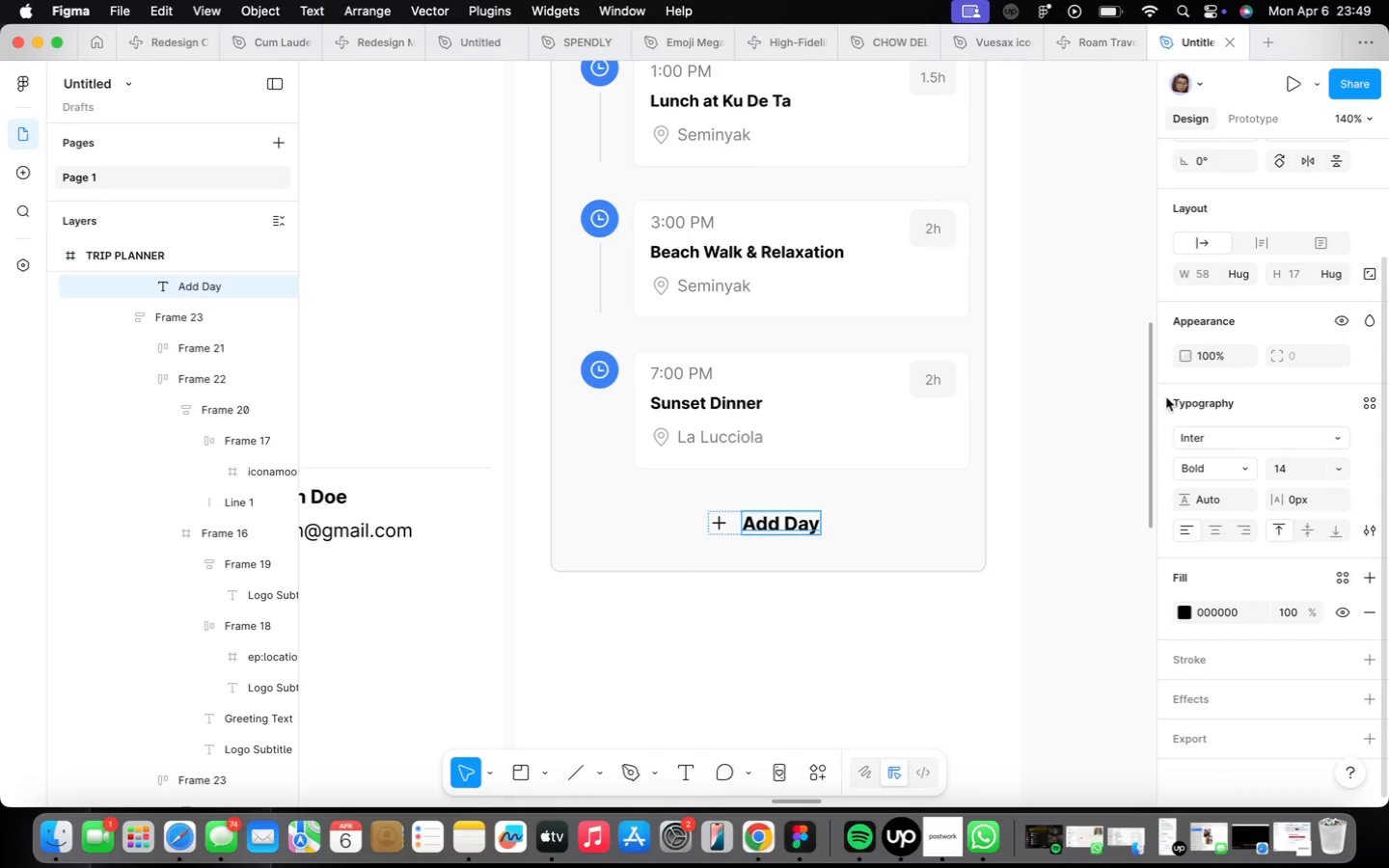 
wait(5.59)
 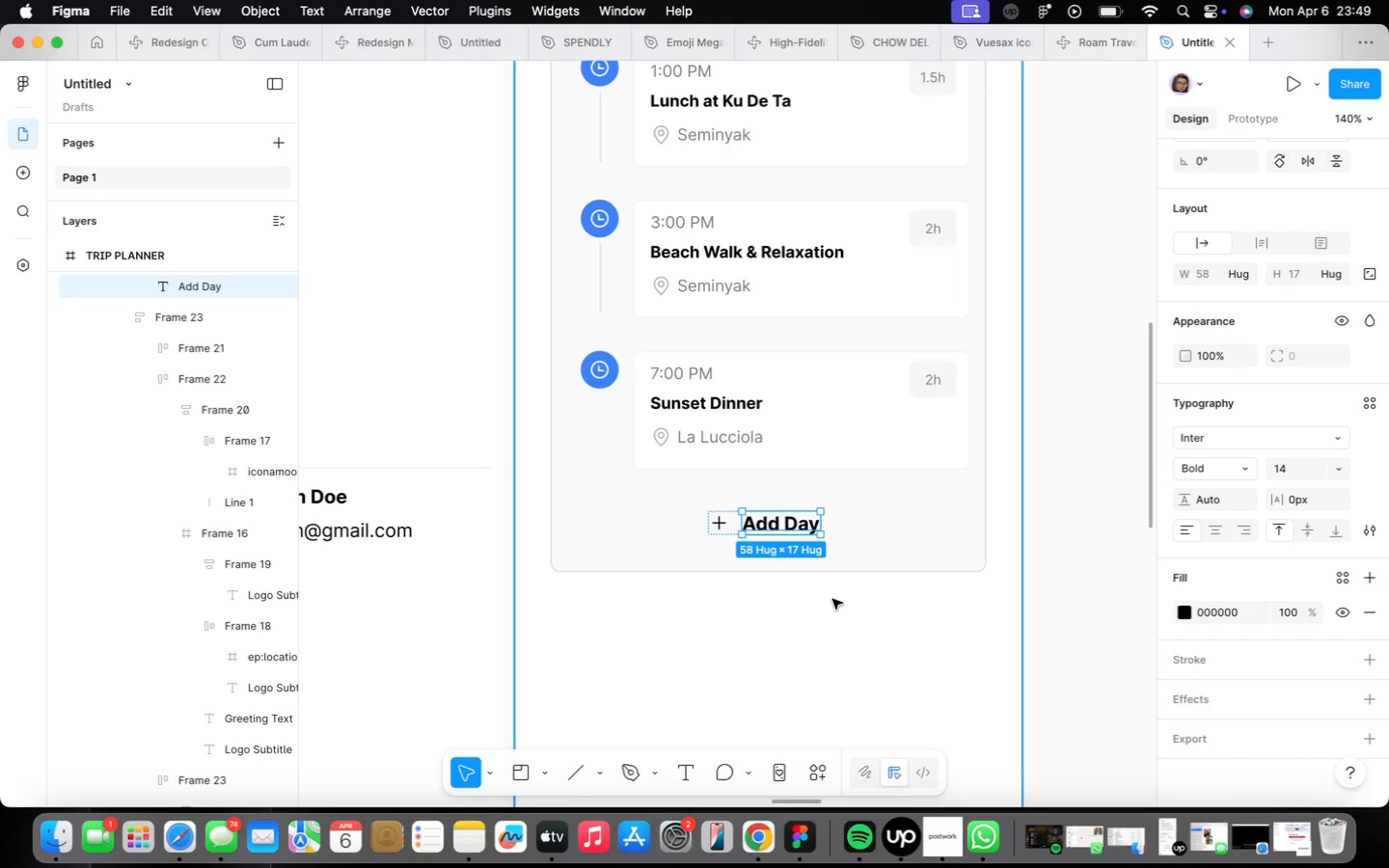 
left_click([1240, 462])
 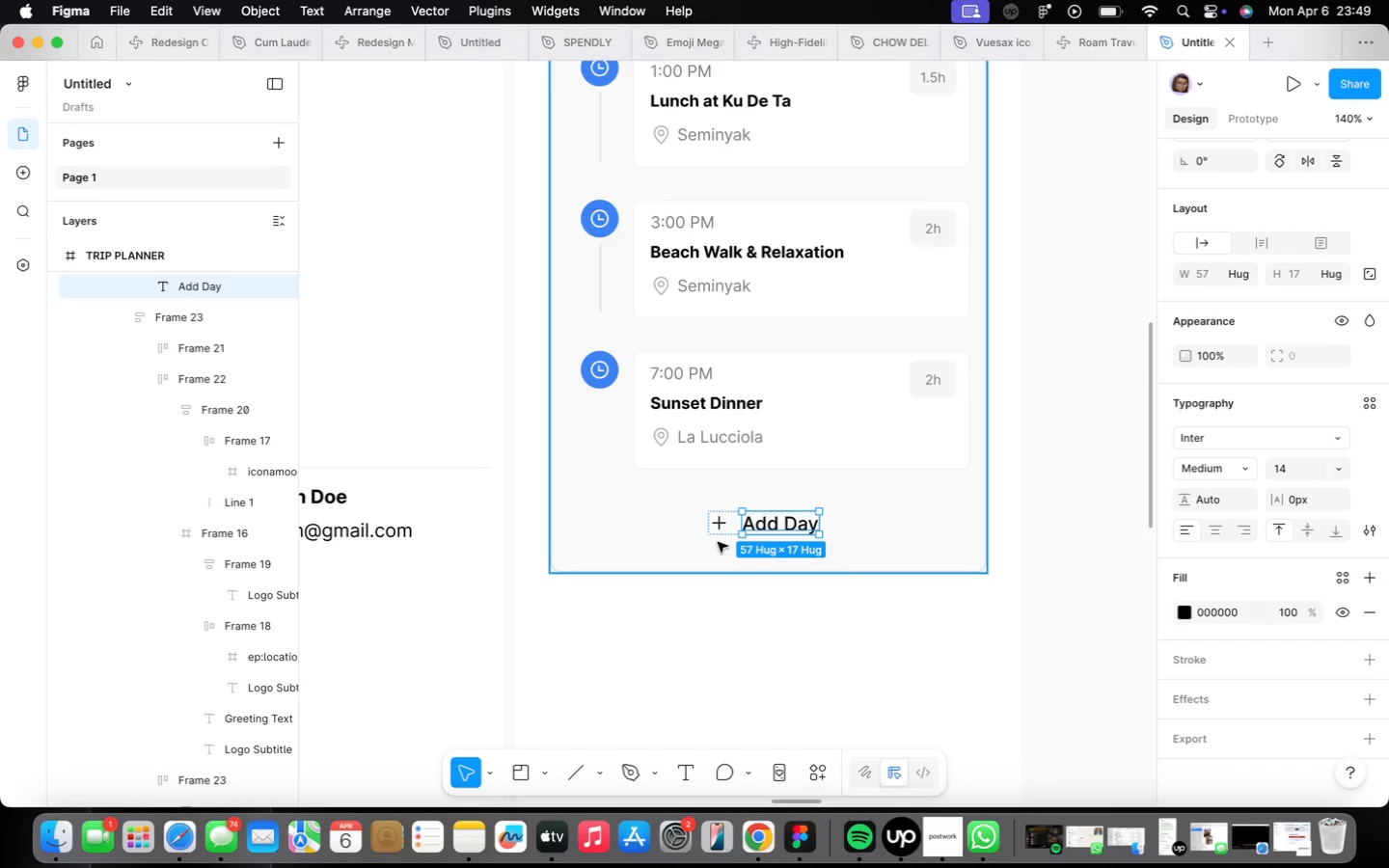 
wait(6.29)
 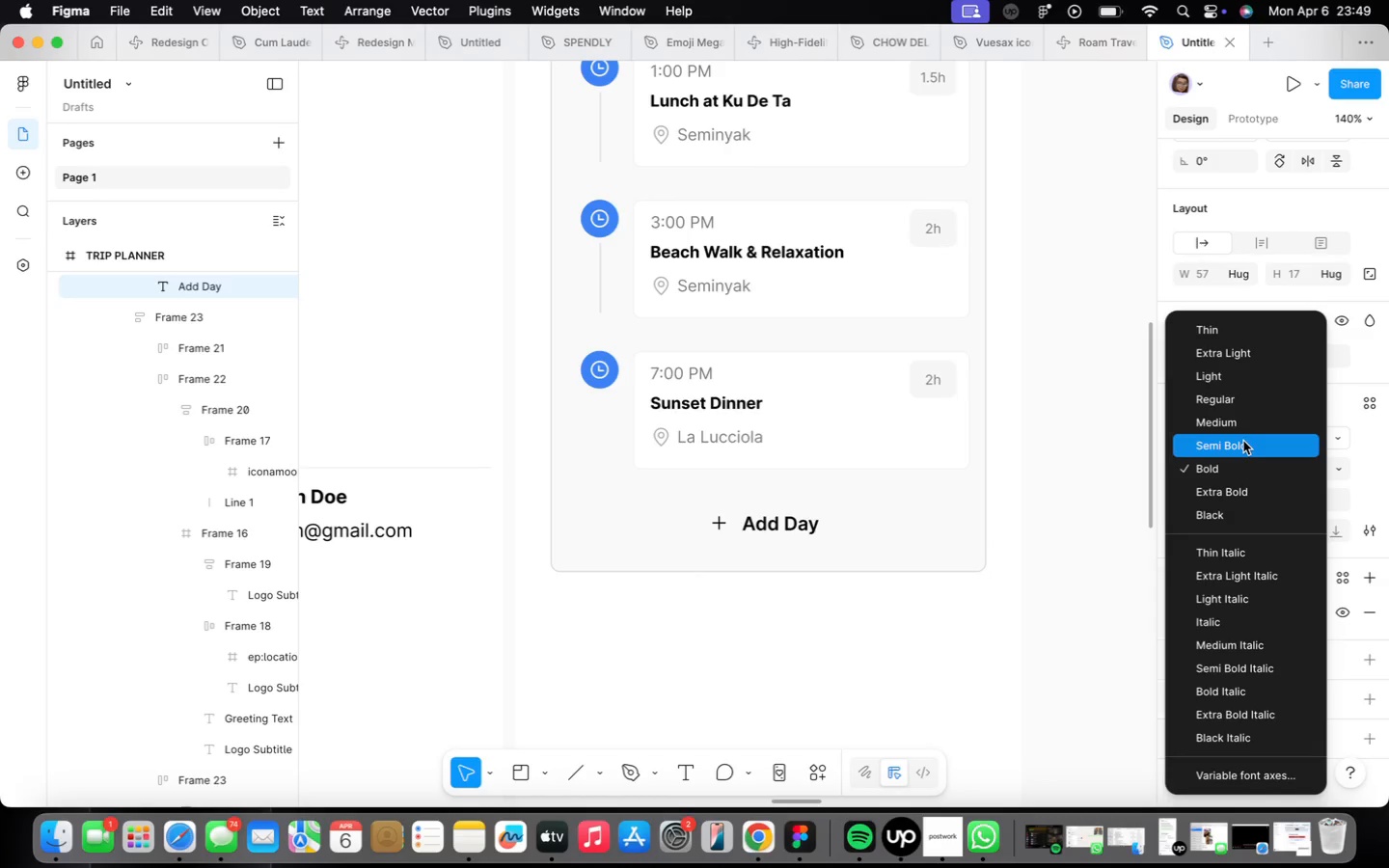 
scroll: coordinate [711, 527], scroll_direction: up, amount: 6.0
 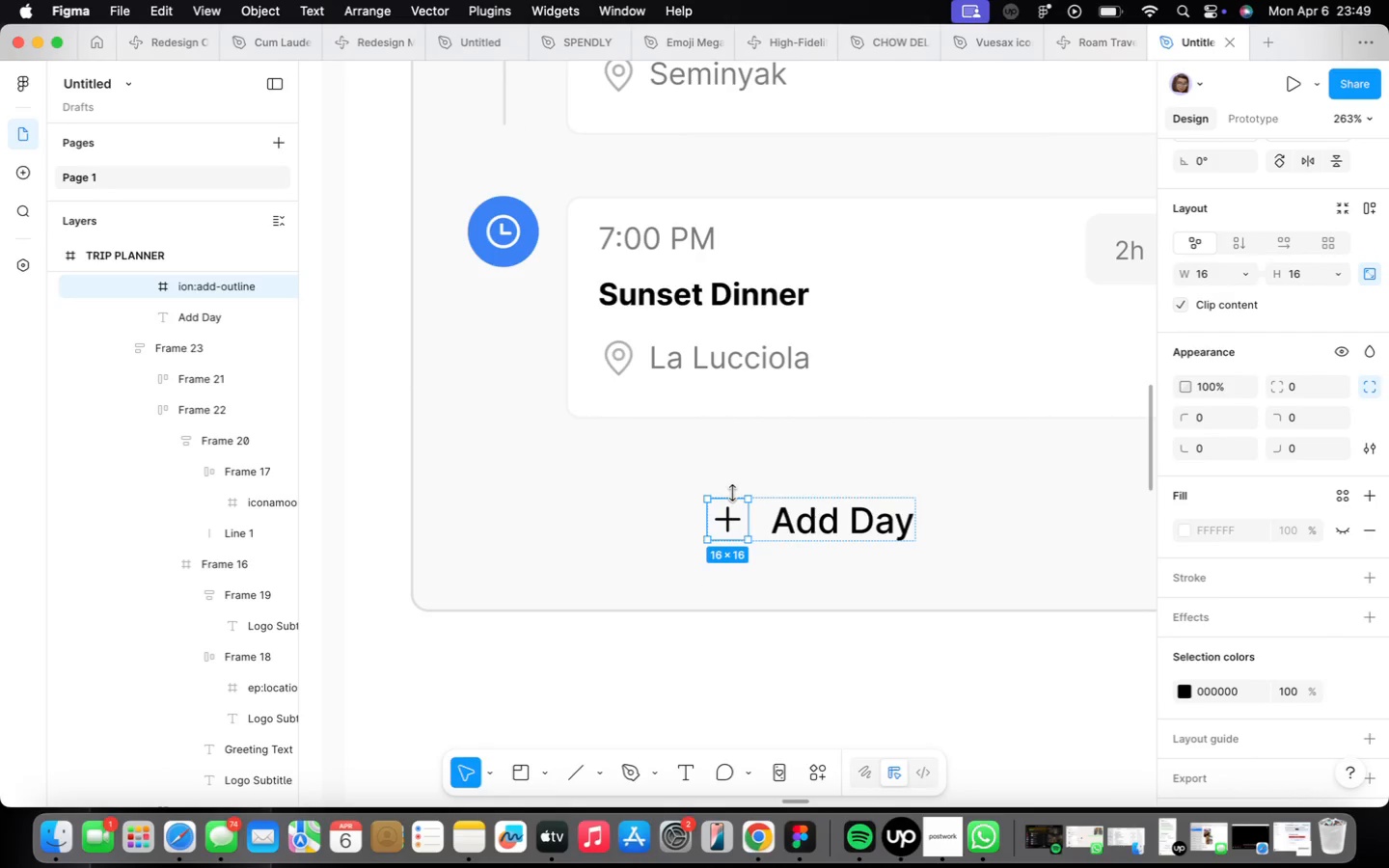 
double_click([732, 513])
 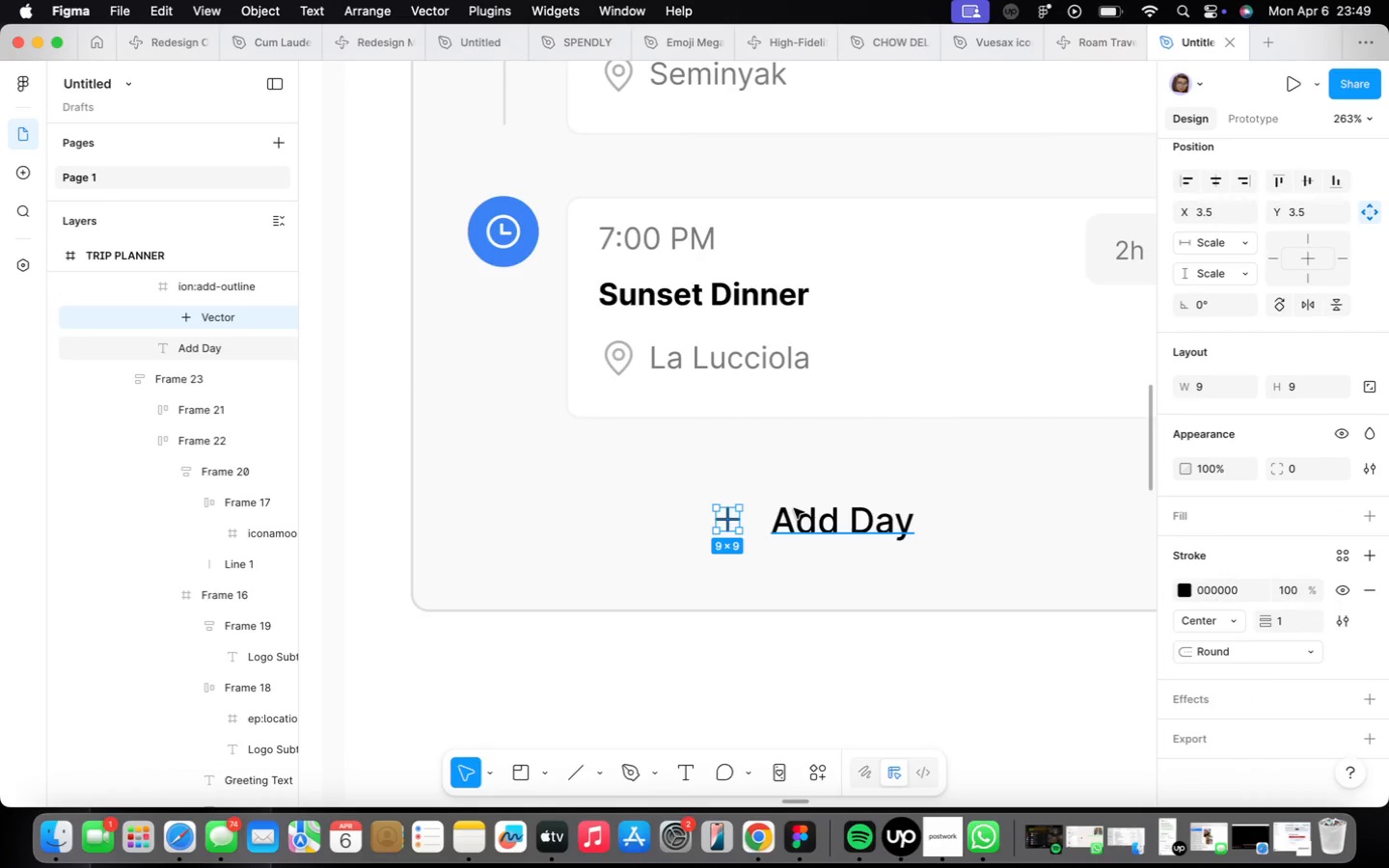 
wait(5.96)
 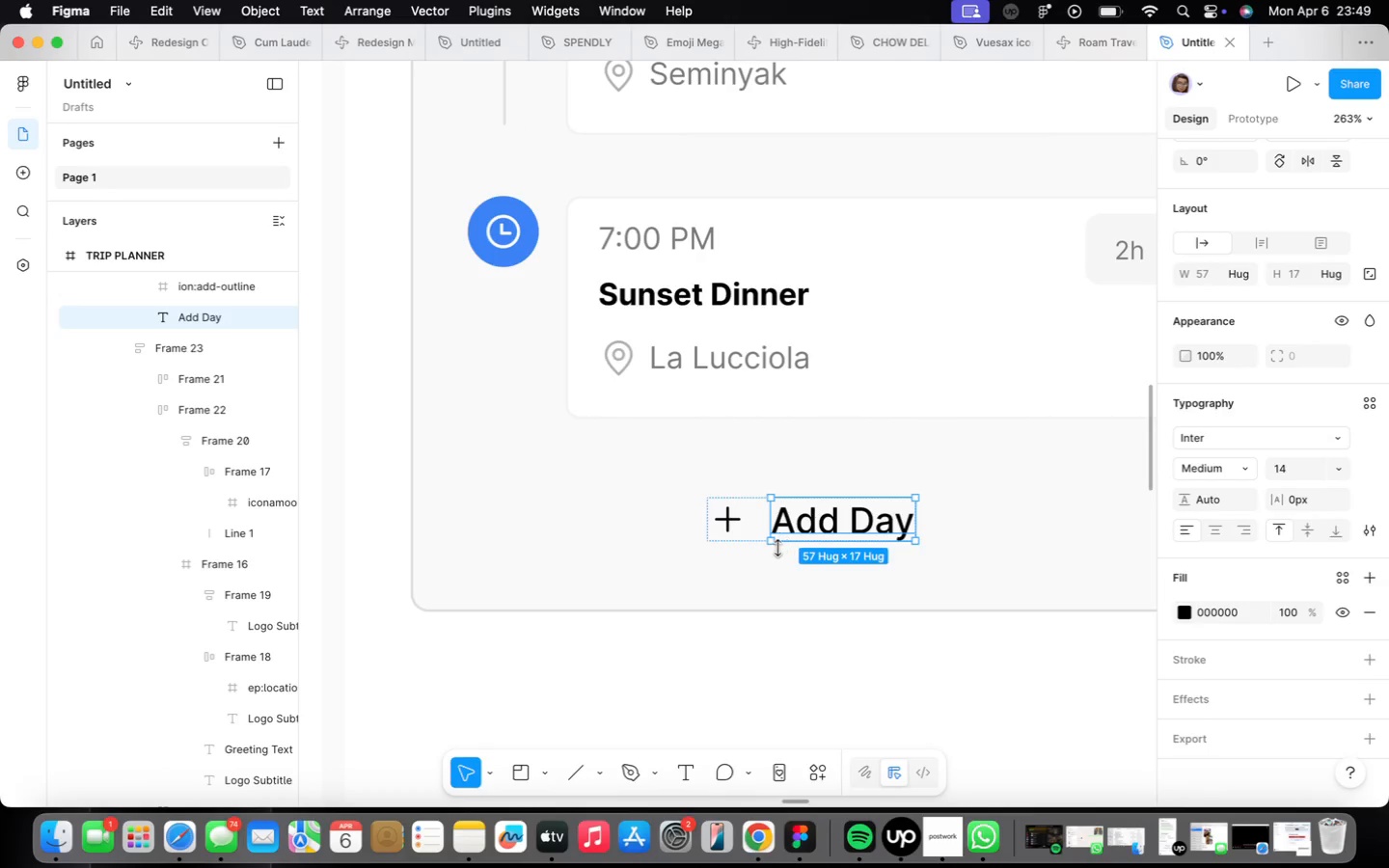 
left_click([1296, 615])
 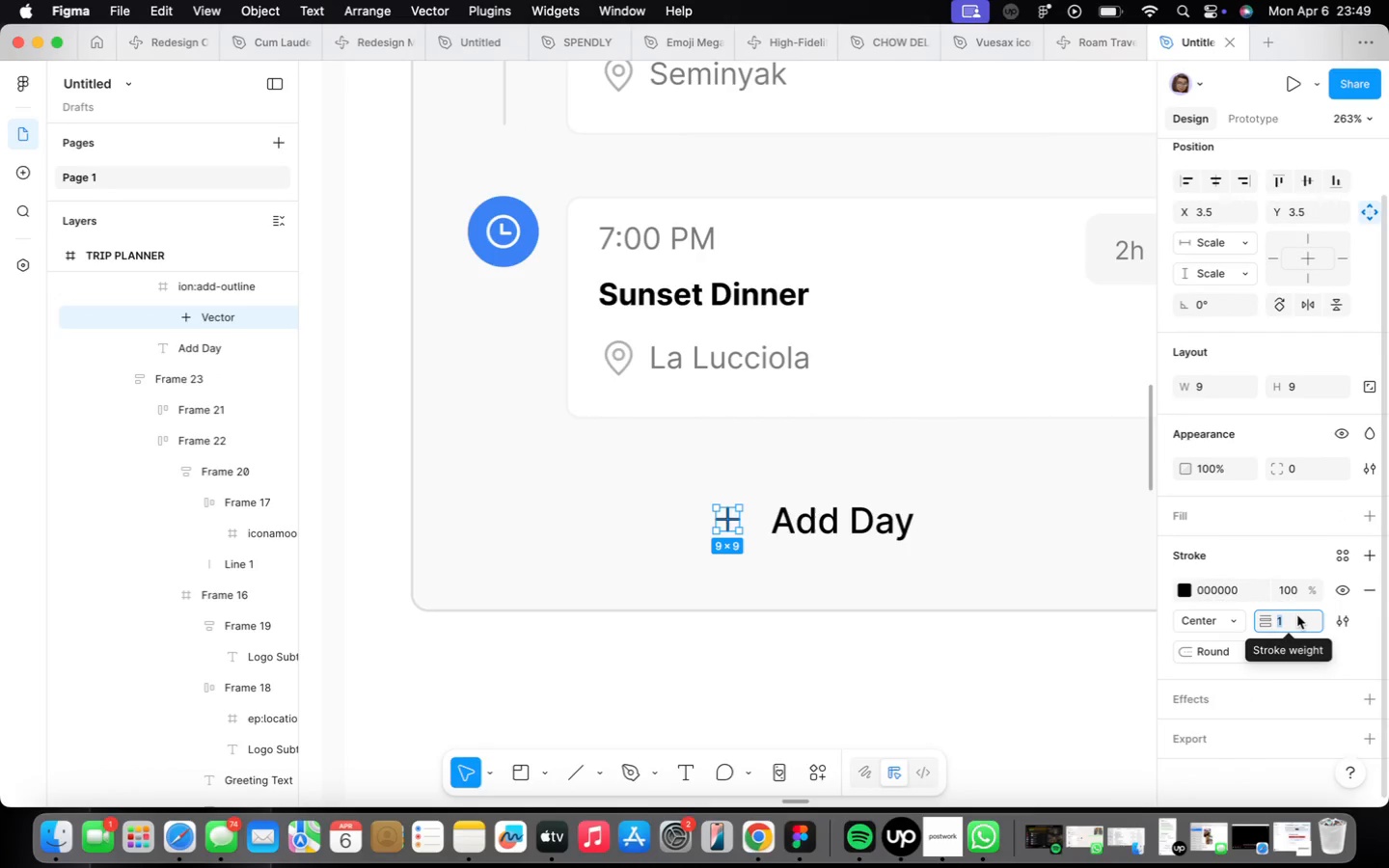 
key(1)
 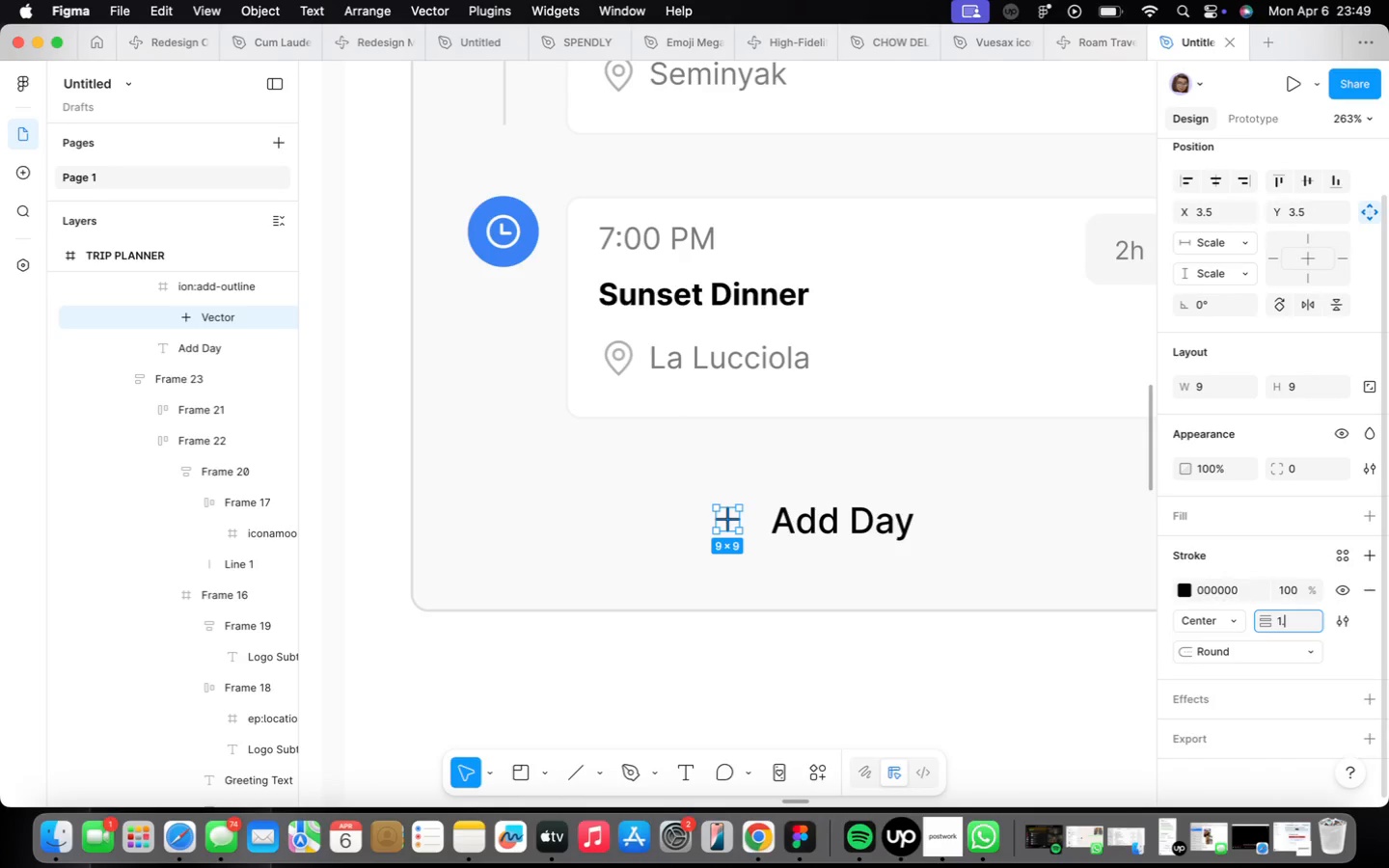 
key(Period)
 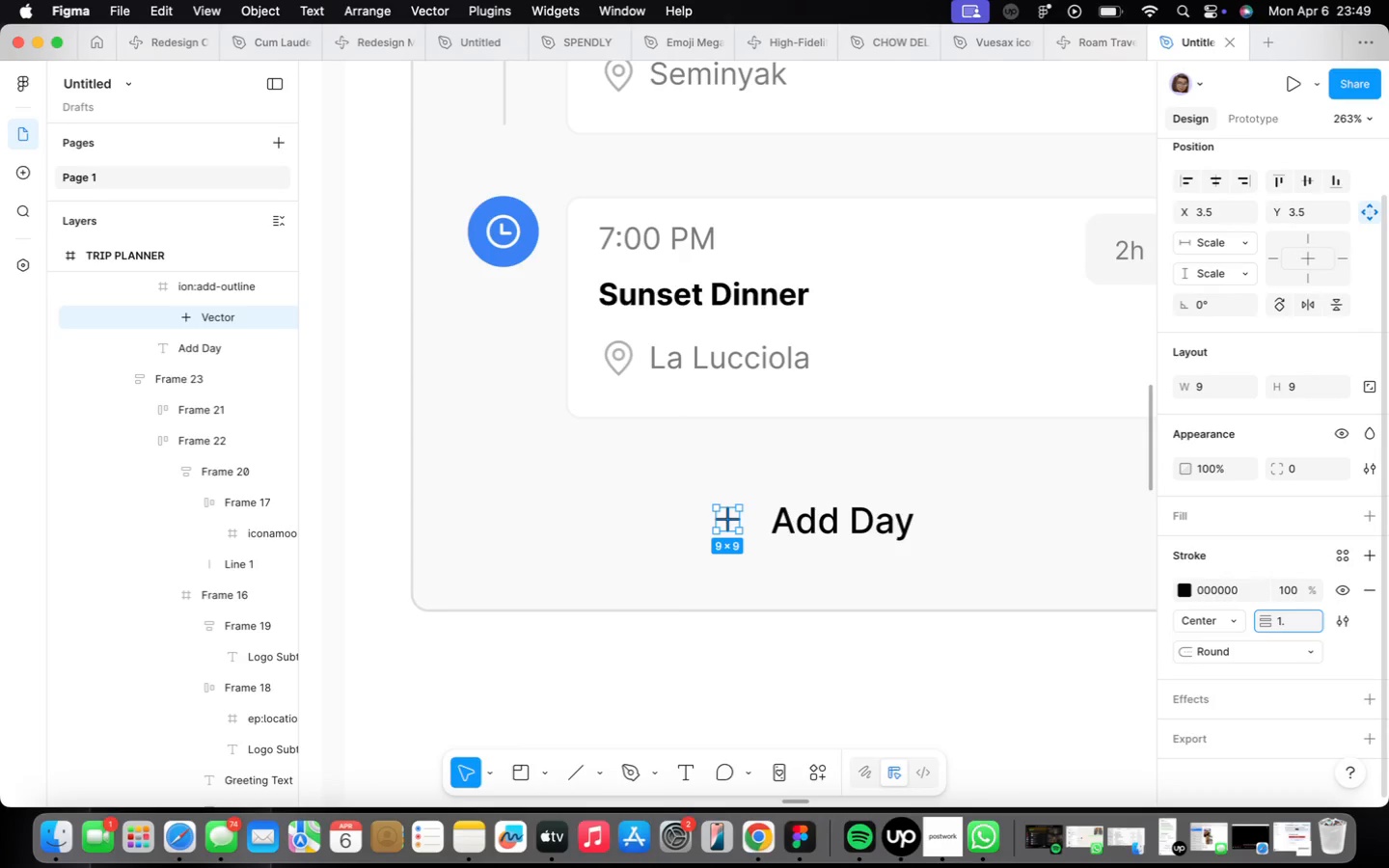 
key(5)
 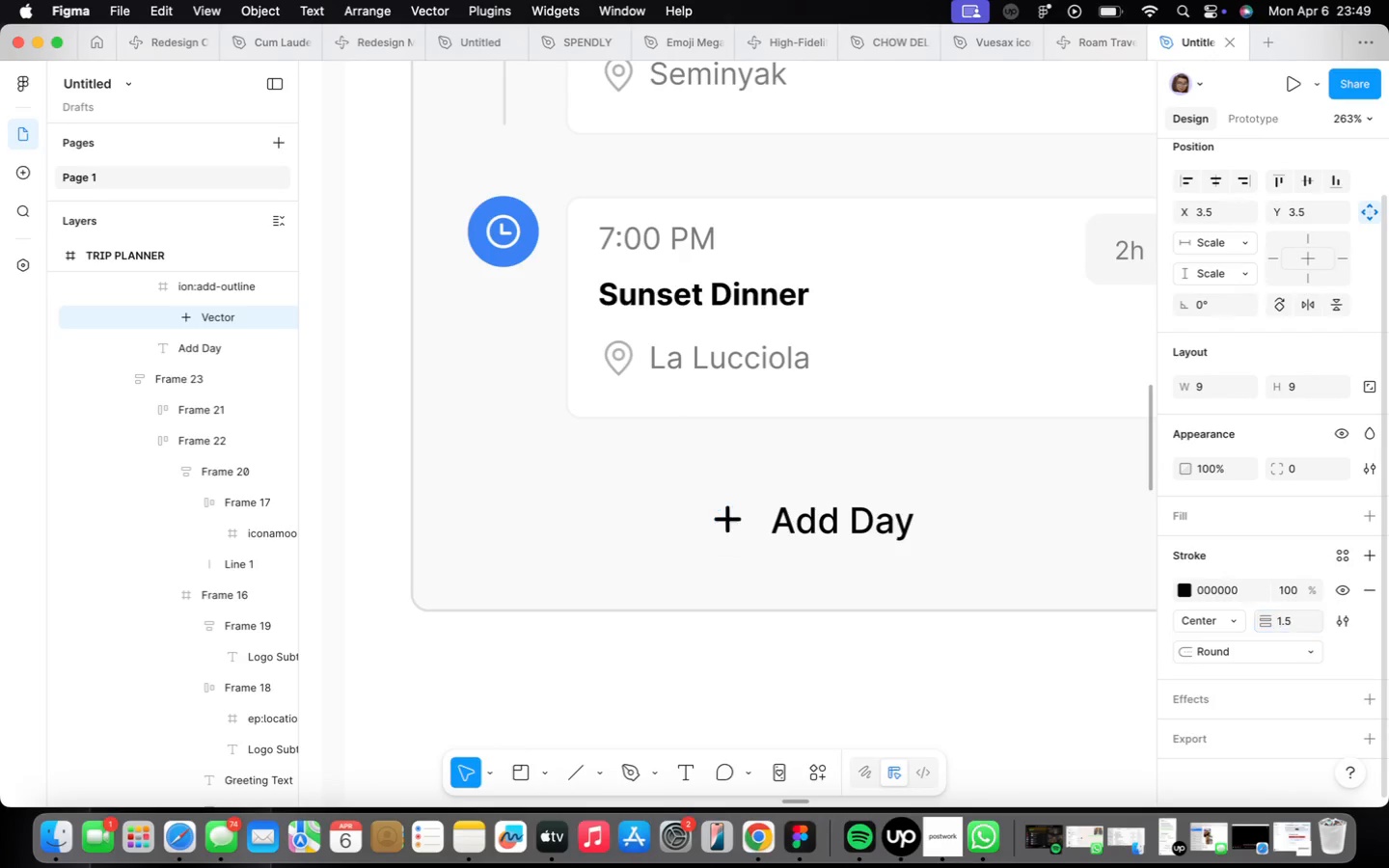 
key(Enter)
 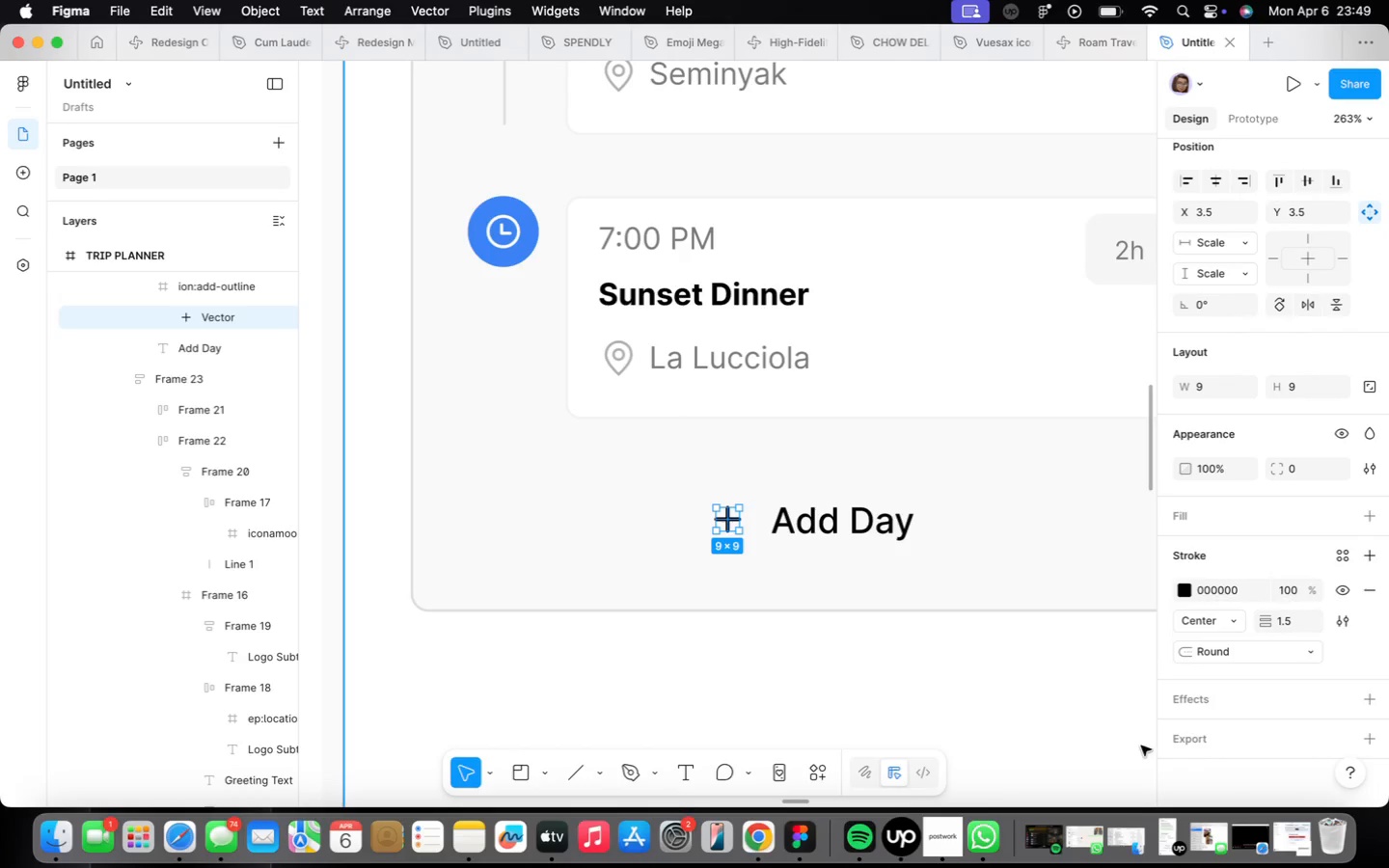 
scroll: coordinate [974, 686], scroll_direction: down, amount: 10.0
 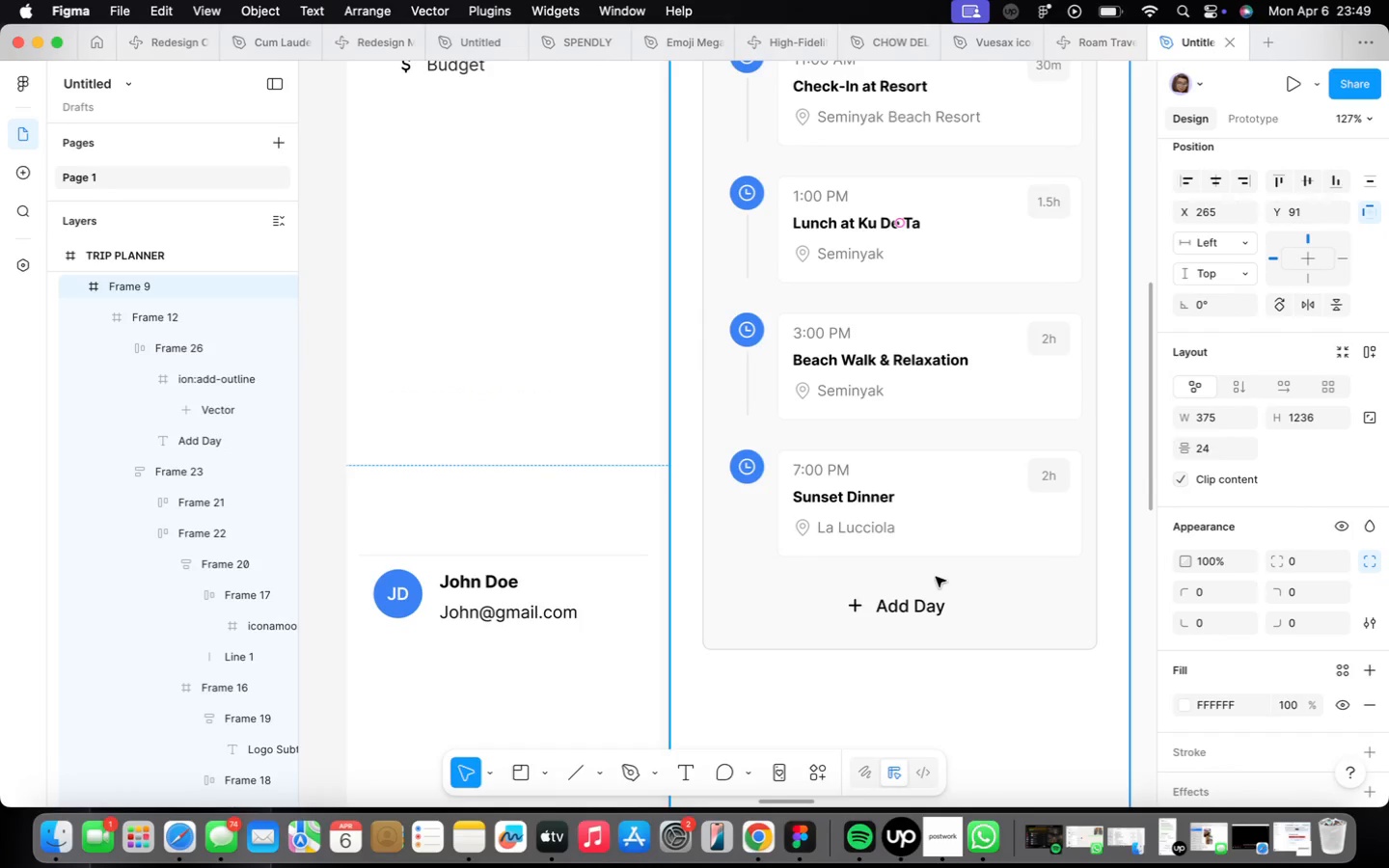 
double_click([902, 602])
 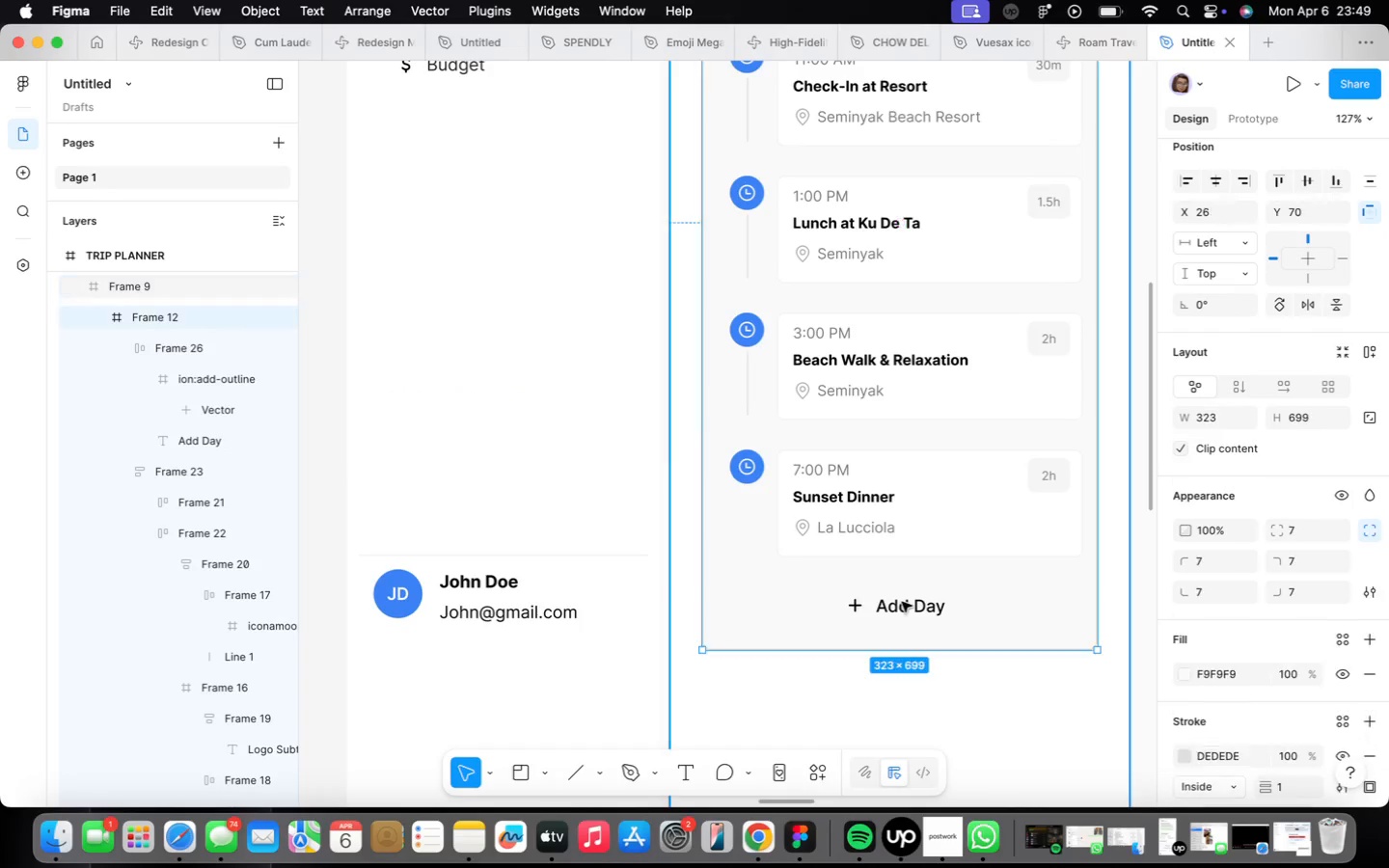 
triple_click([902, 602])
 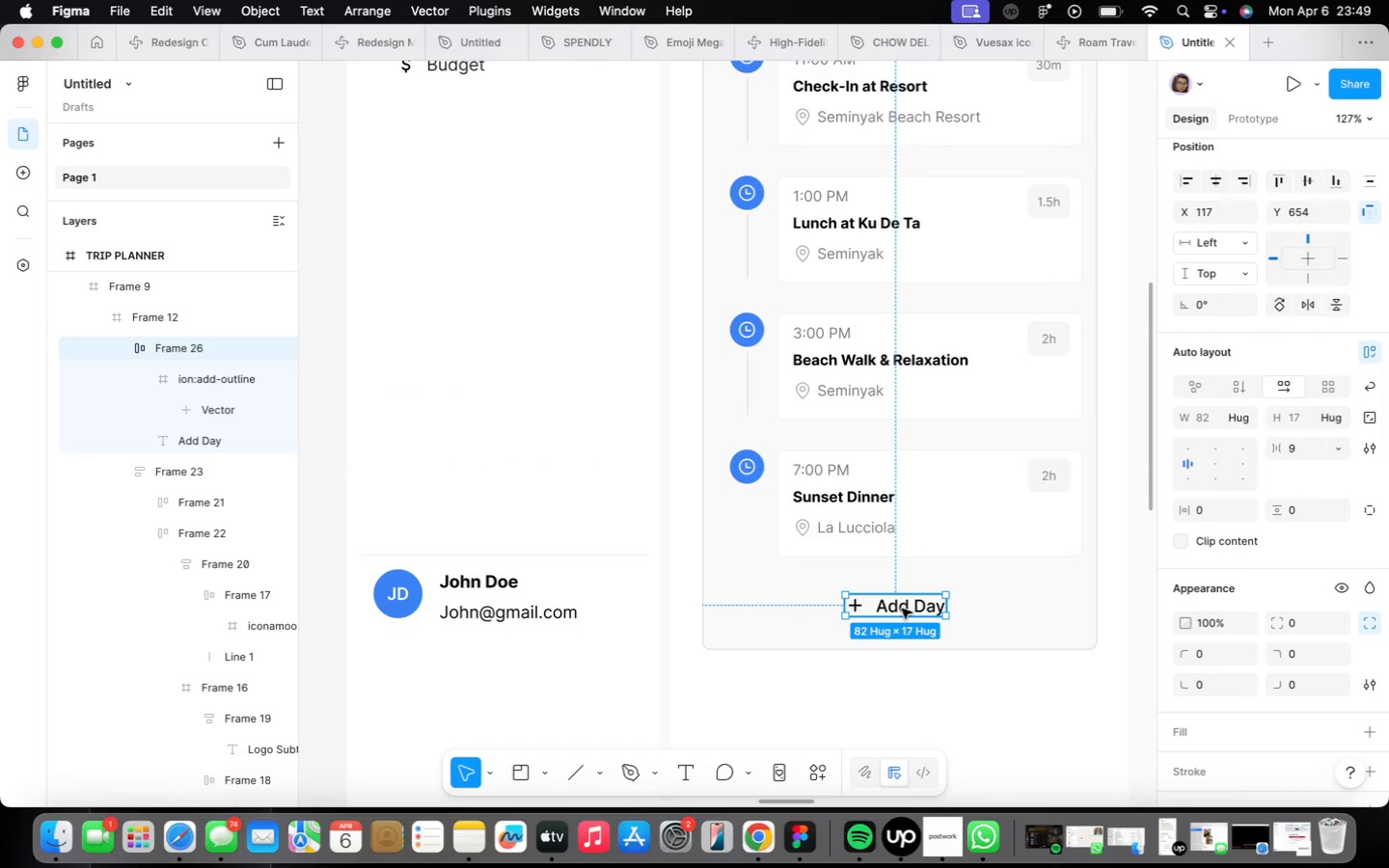 
scroll: coordinate [902, 610], scroll_direction: down, amount: 2.0
 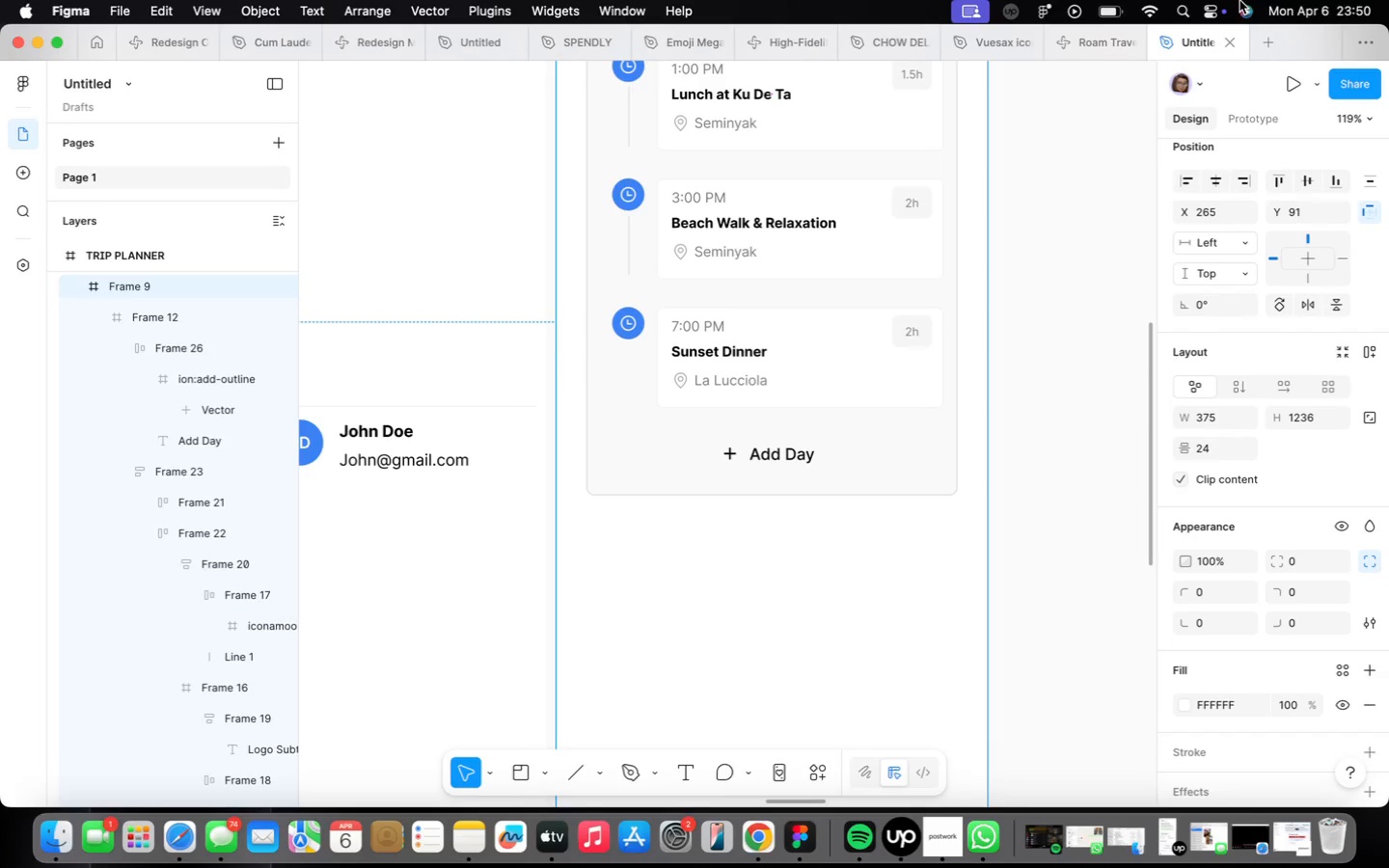 
wait(22.82)
 